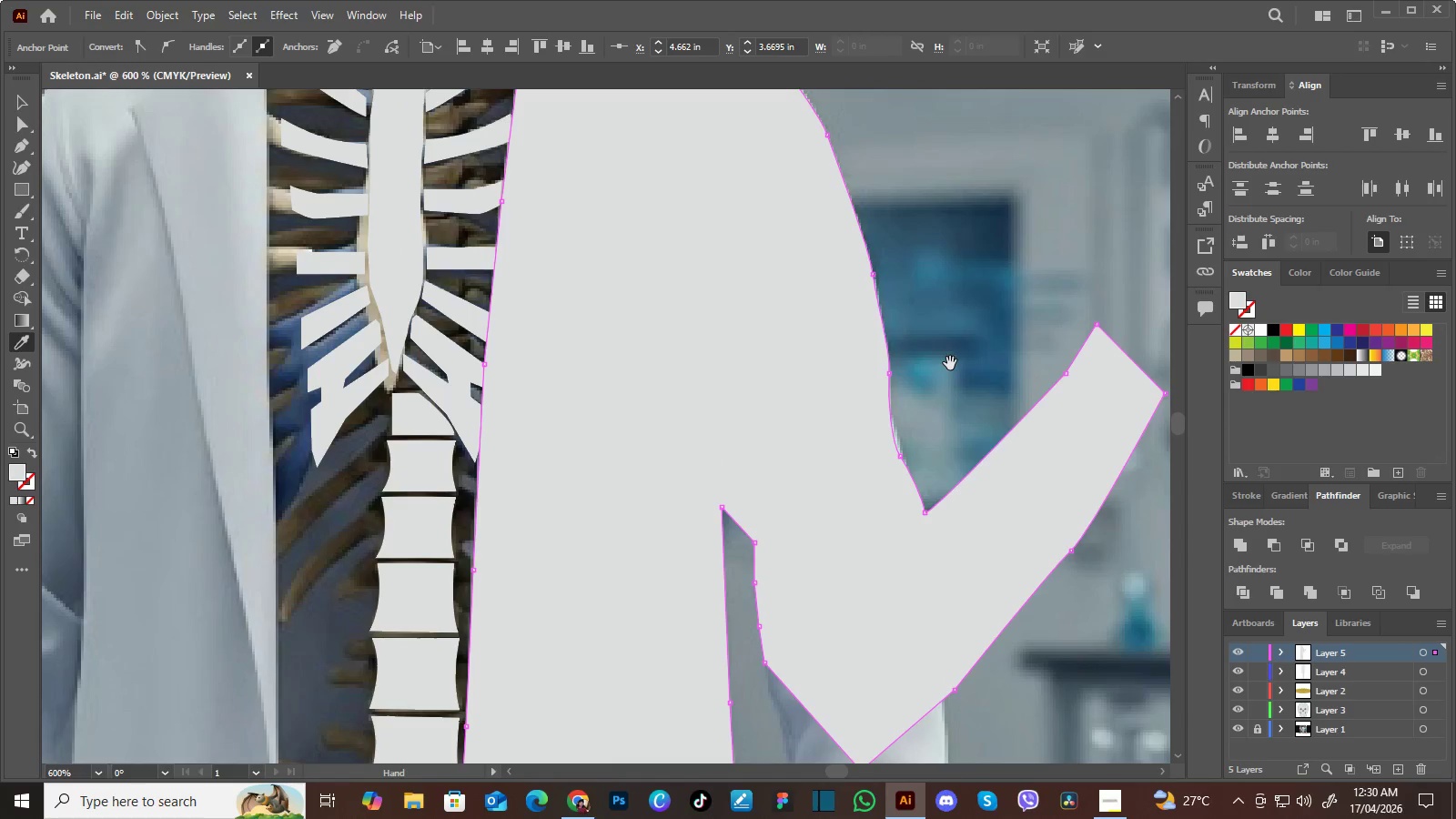 
left_click_drag(start_coordinate=[950, 363], to_coordinate=[965, 298])
 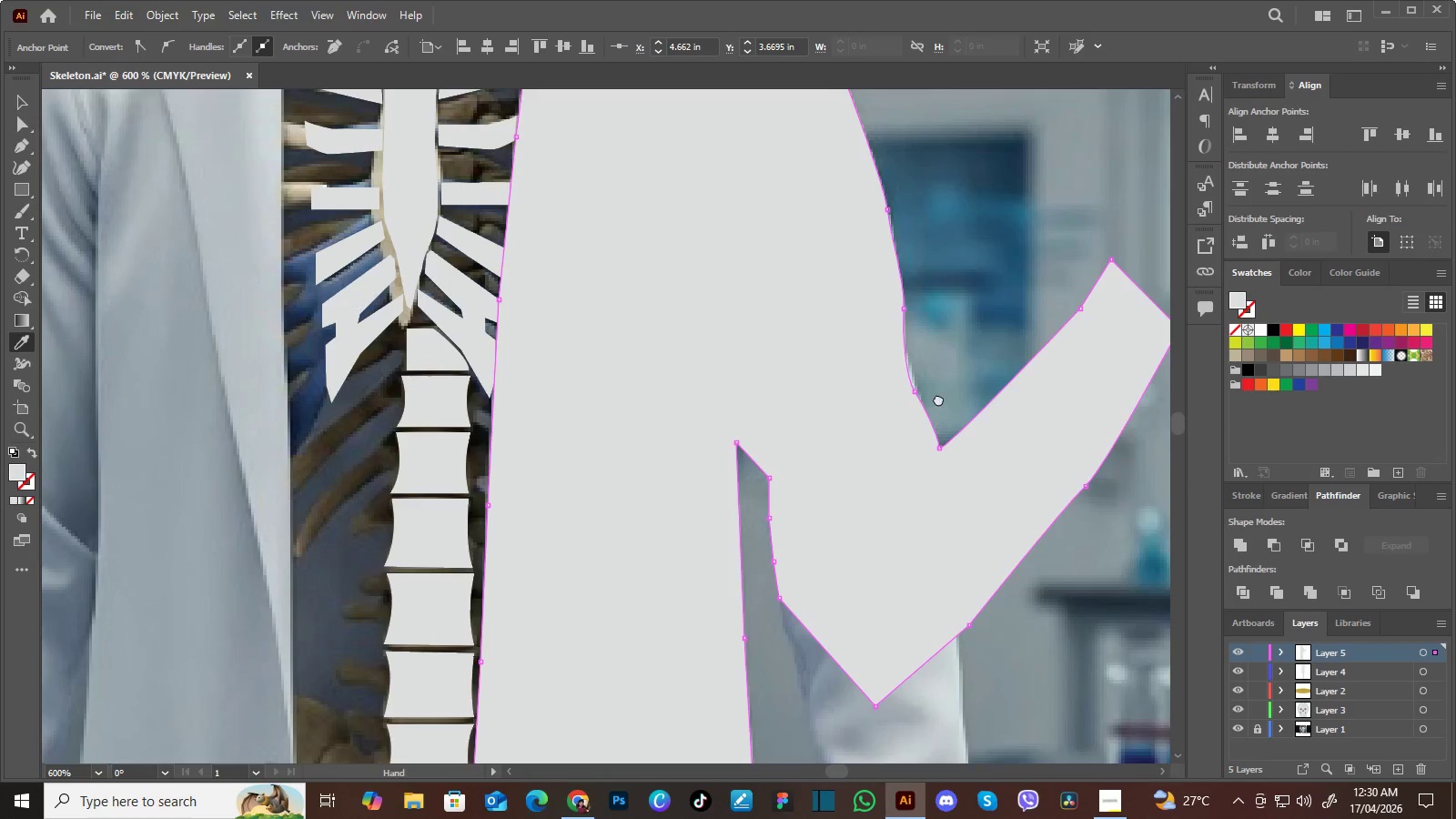 
hold_key(key=Space, duration=0.38)
 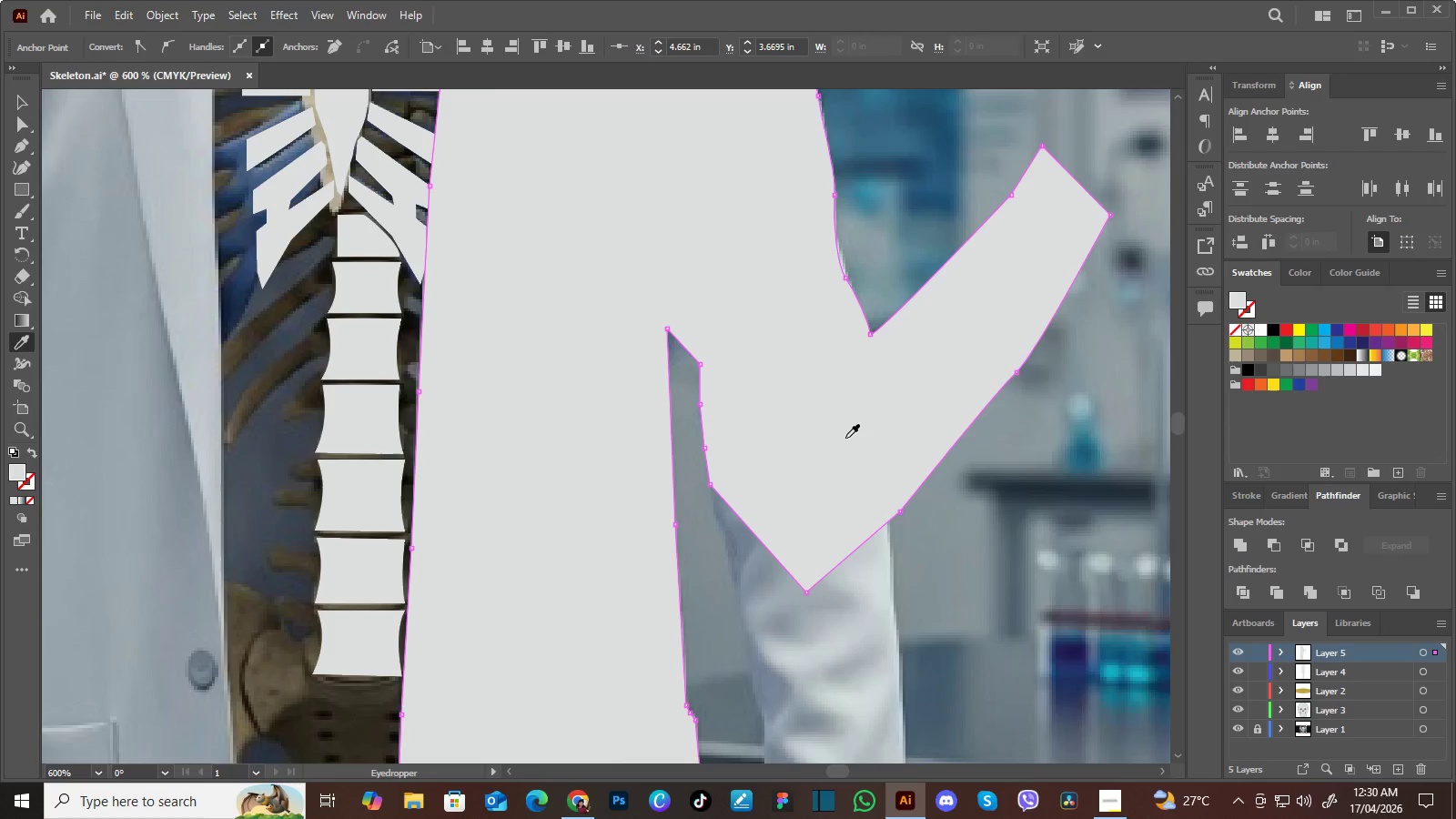 
left_click_drag(start_coordinate=[940, 410], to_coordinate=[870, 295])
 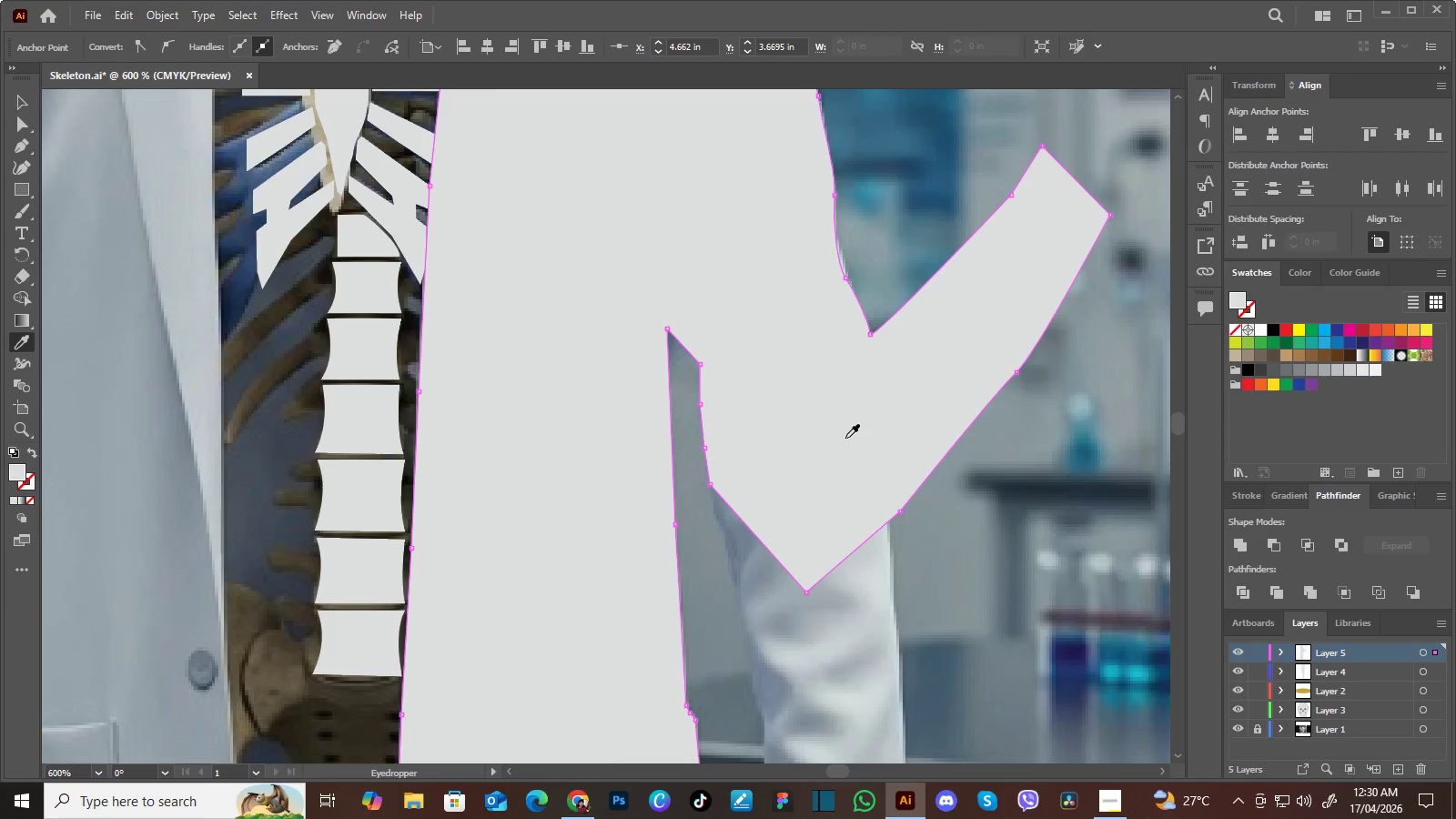 
key(A)
 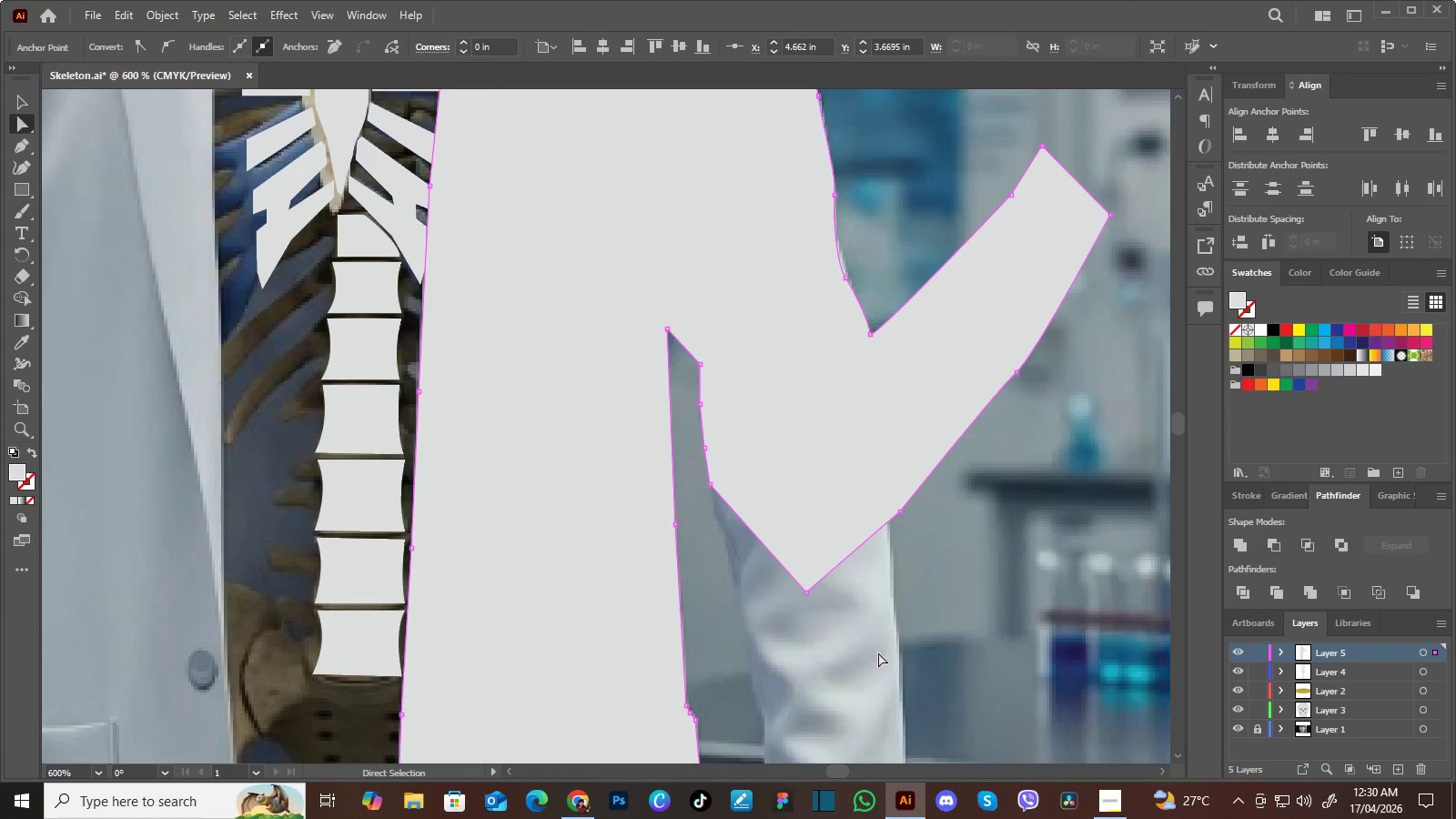 
left_click([874, 677])
 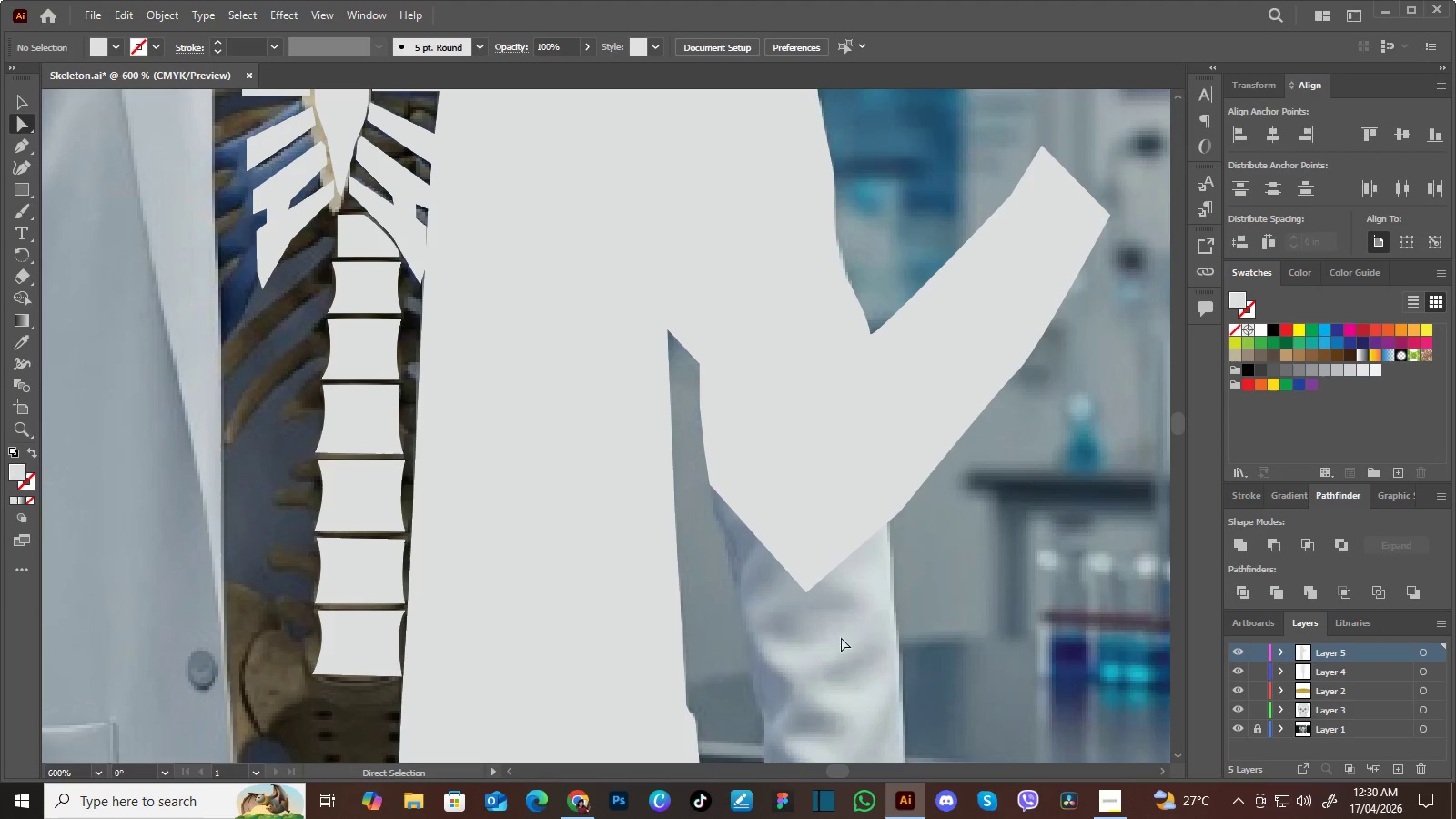 
left_click_drag(start_coordinate=[841, 637], to_coordinate=[781, 571])
 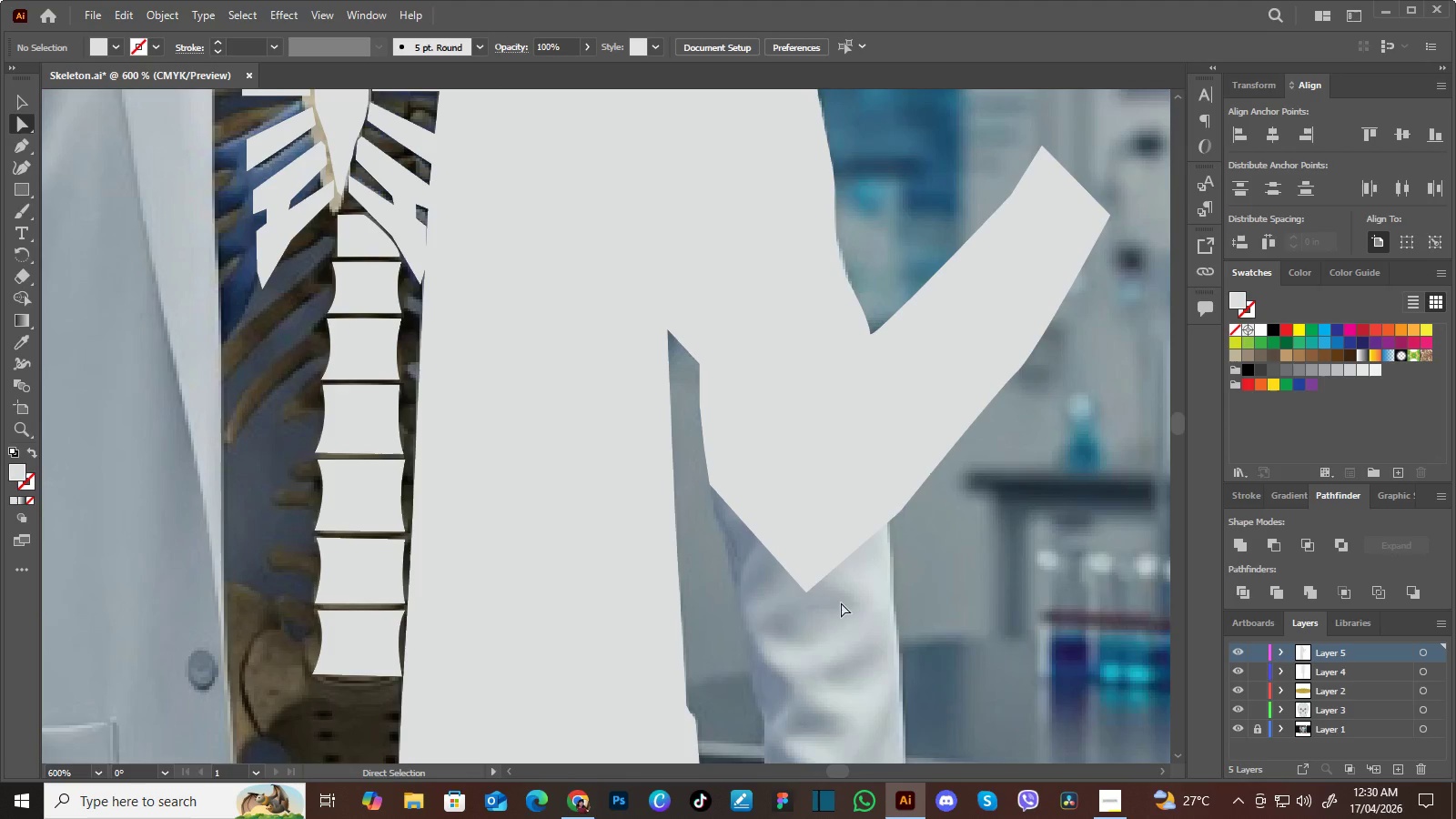 
key(Control+Y)
 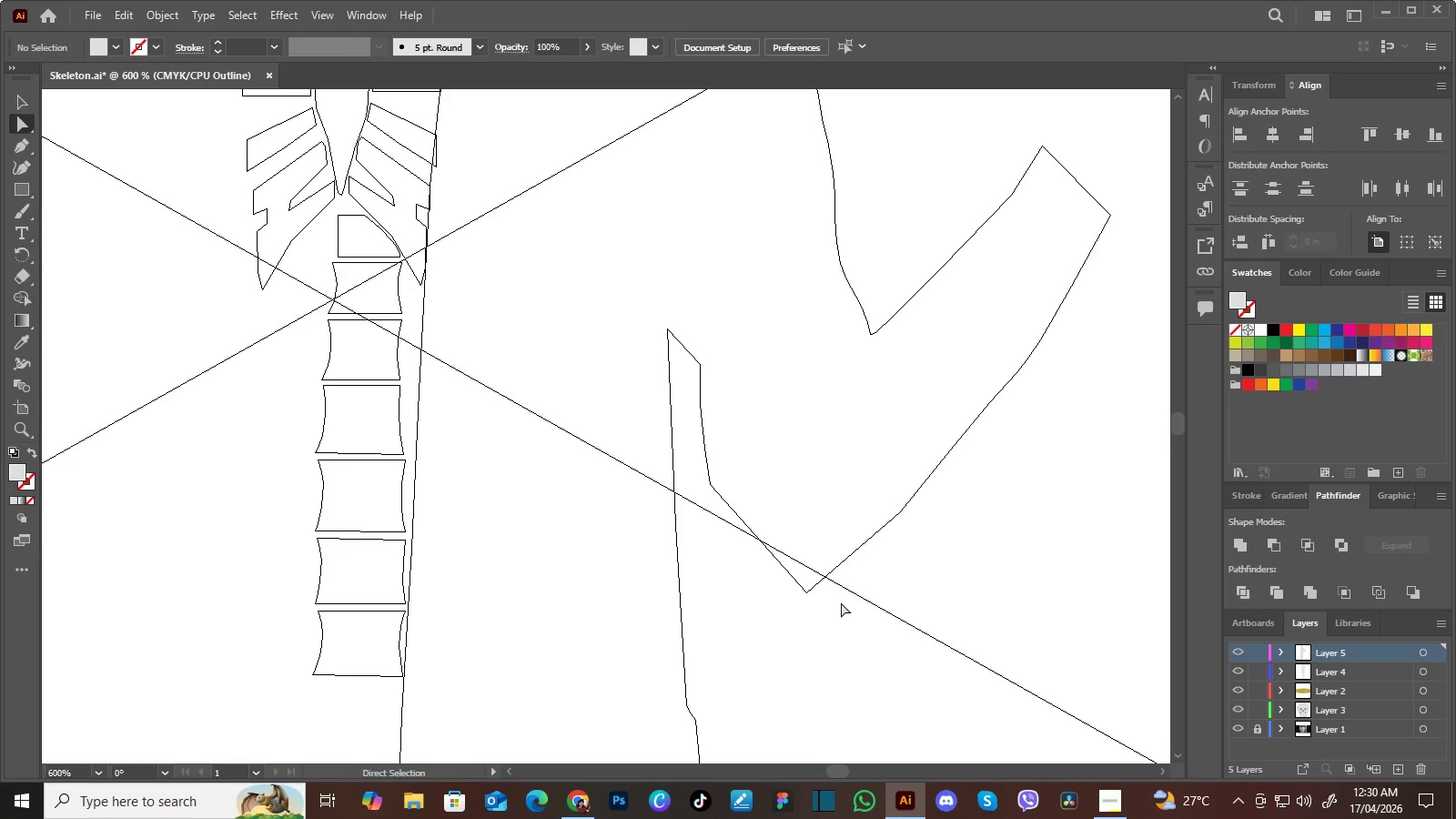 
key(Control+Equal)
 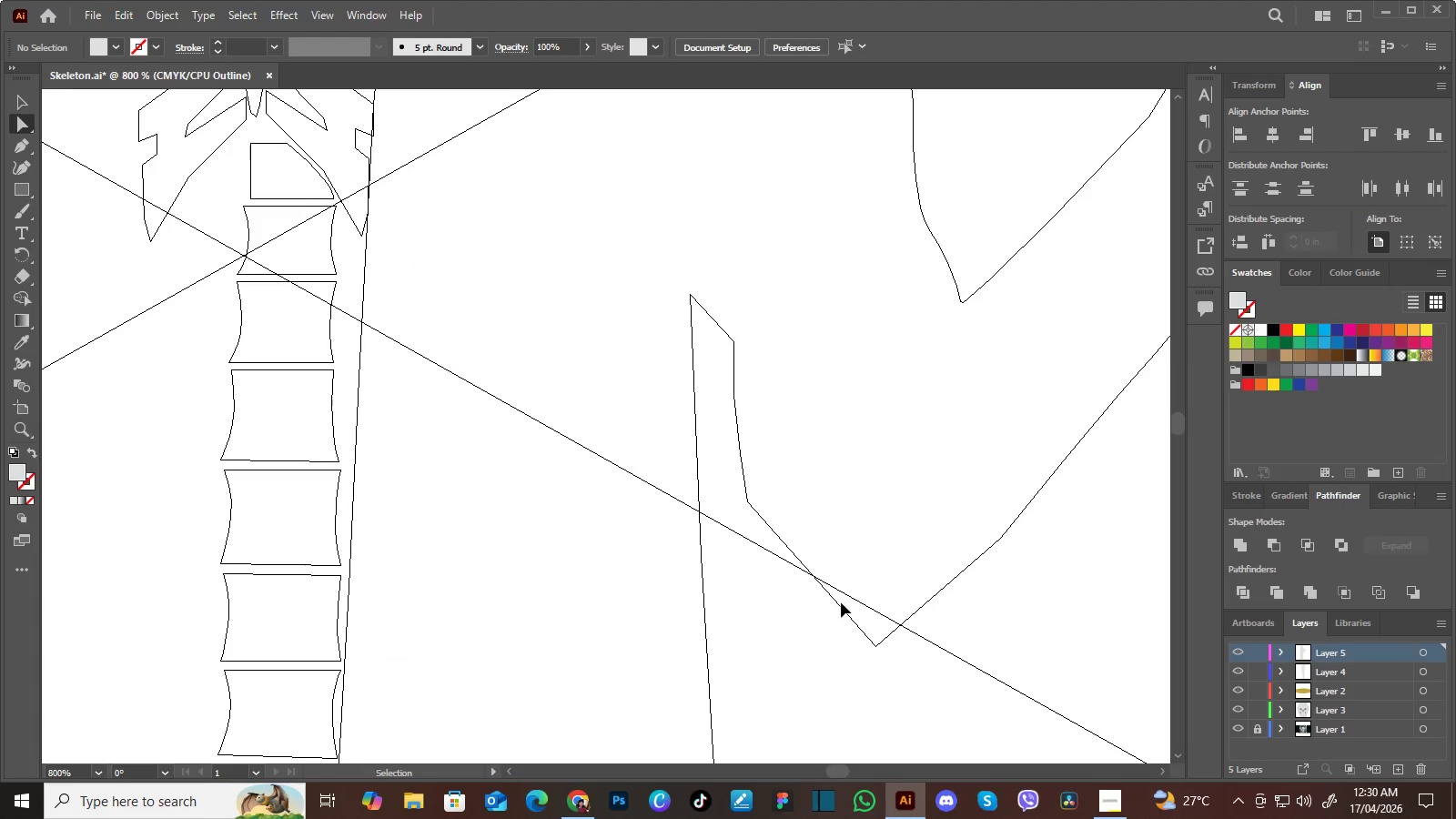 
key(Control+Equal)
 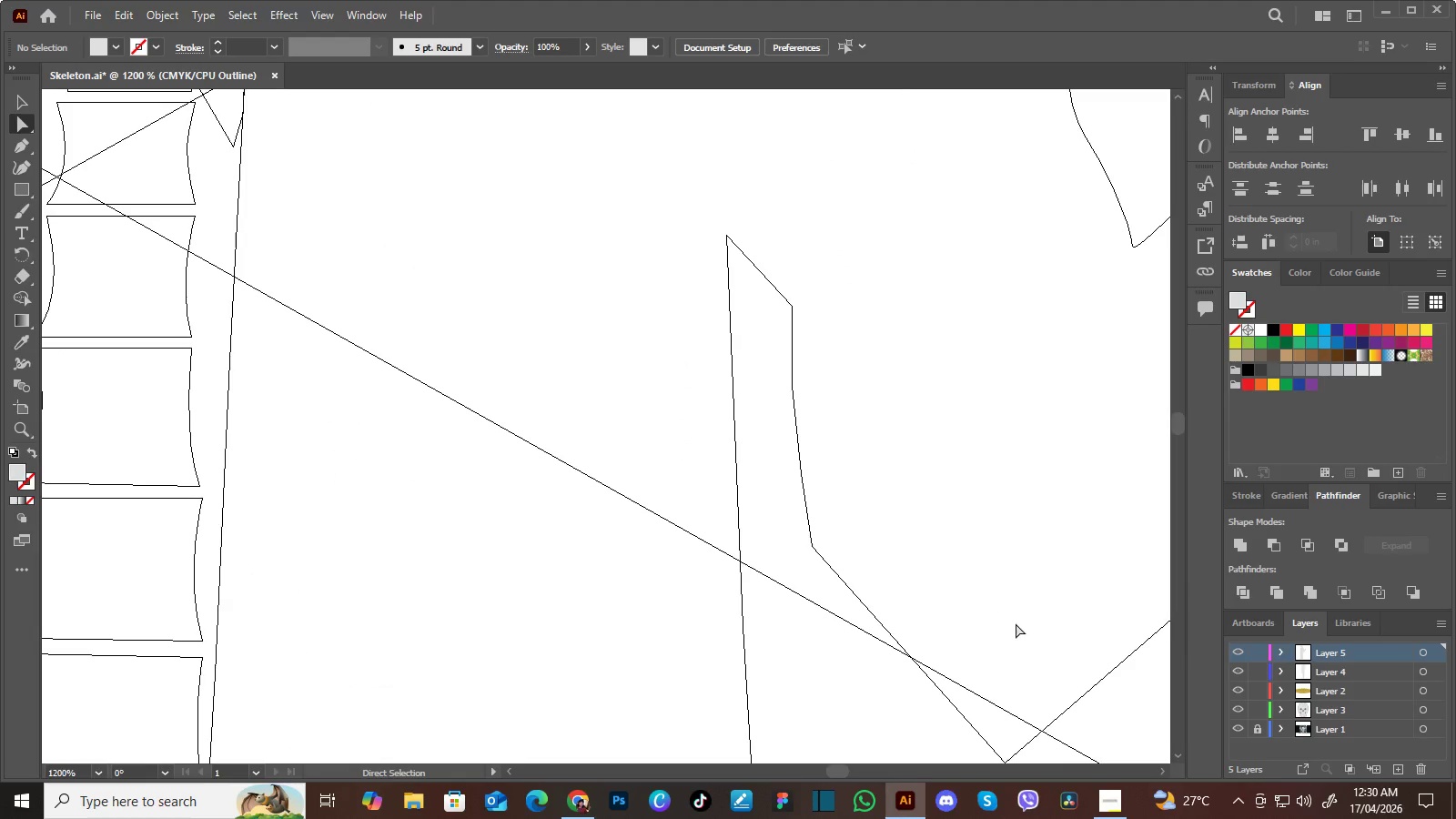 
hold_key(key=Space, duration=0.98)
 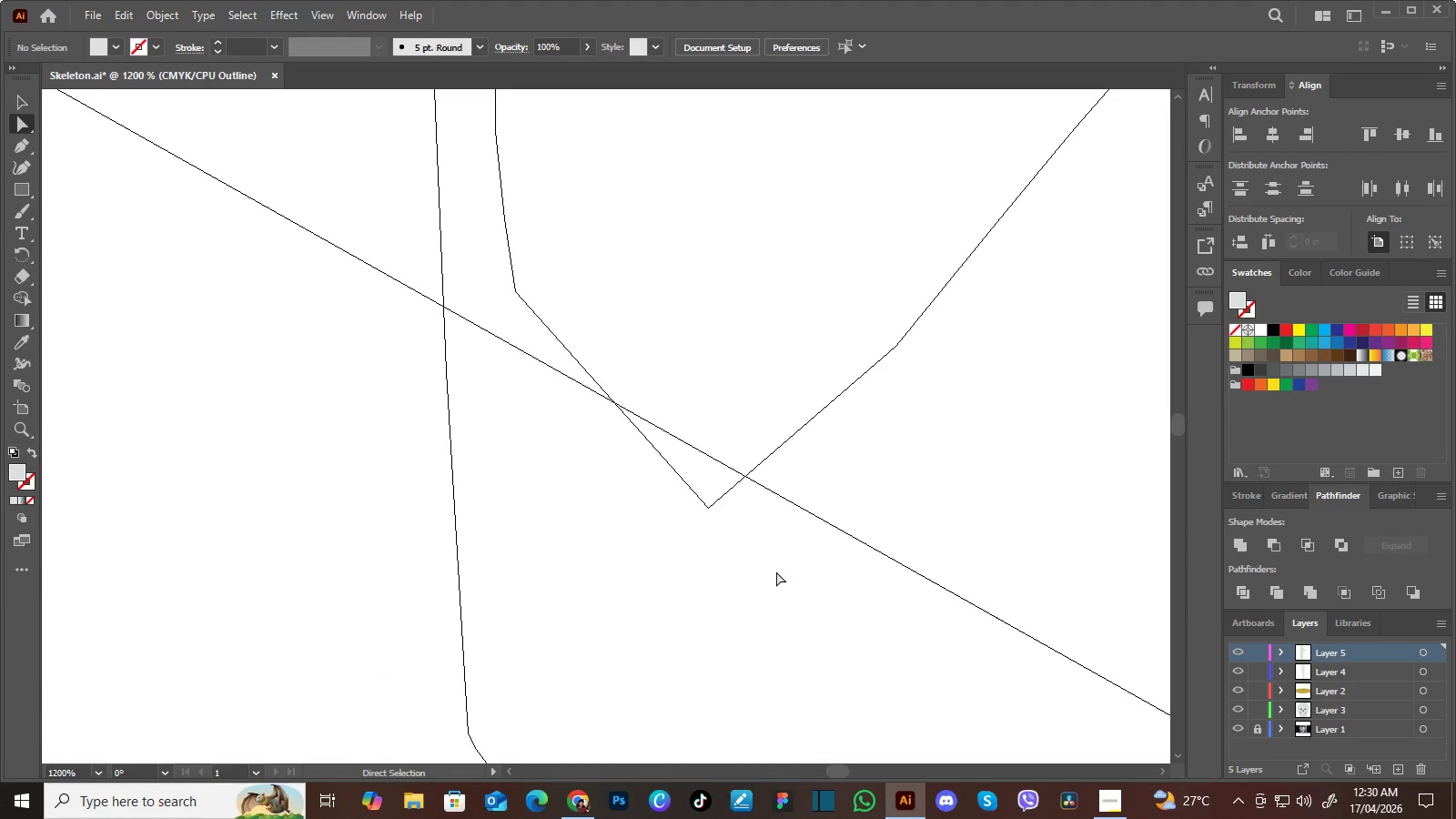 
left_click_drag(start_coordinate=[1019, 643], to_coordinate=[793, 379])
 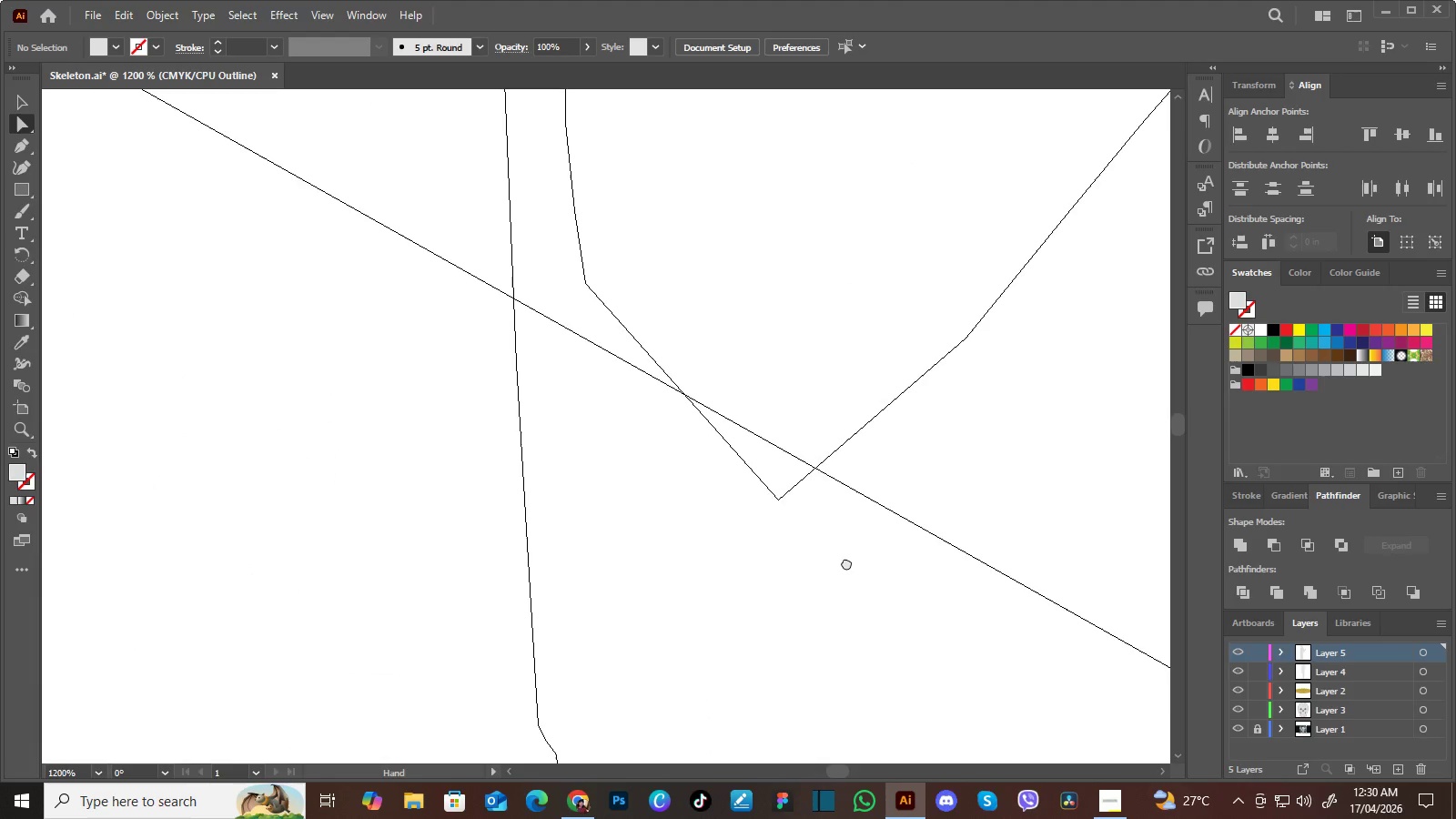 
left_click_drag(start_coordinate=[846, 562], to_coordinate=[776, 571])
 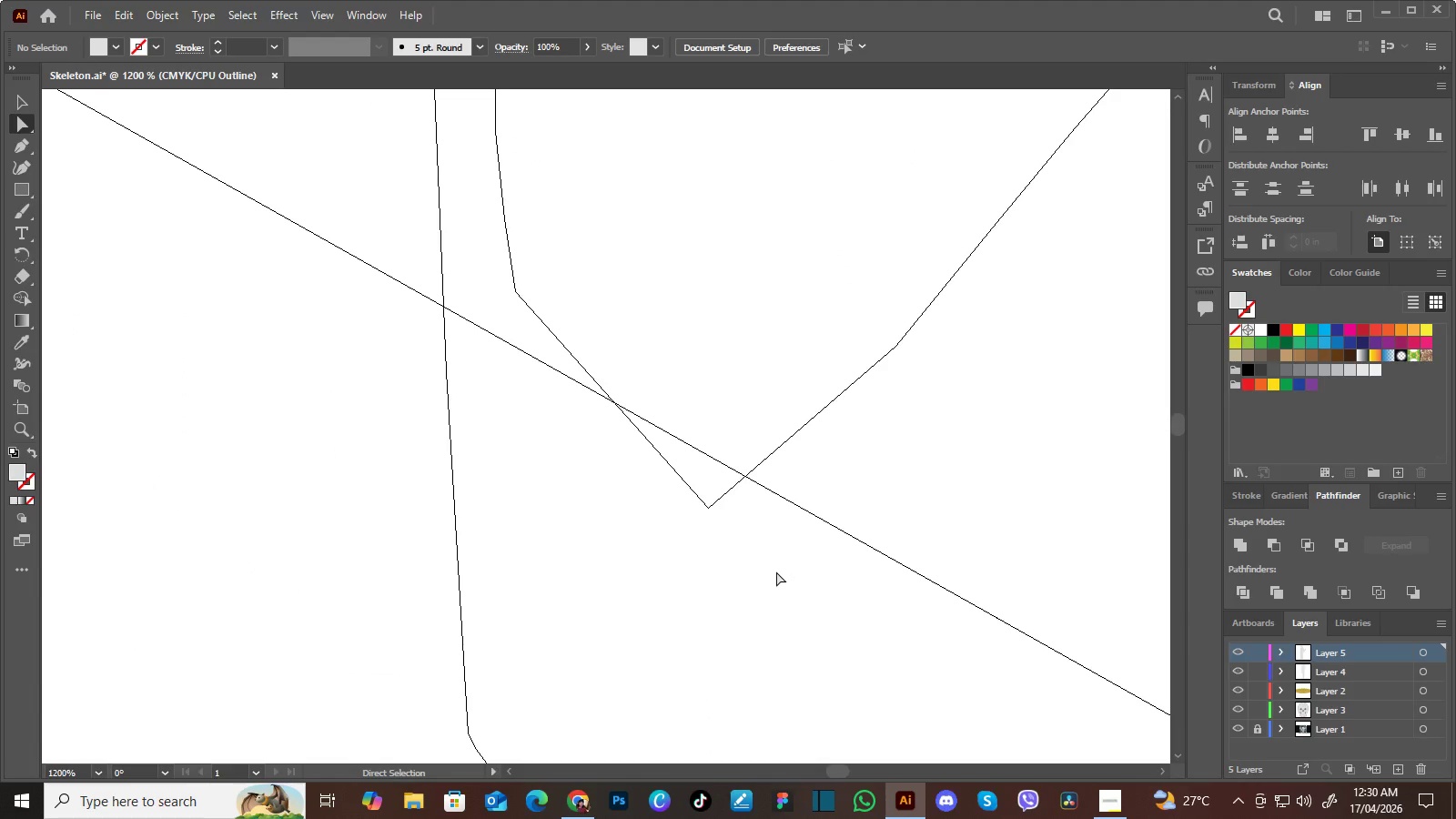 
key(A)
 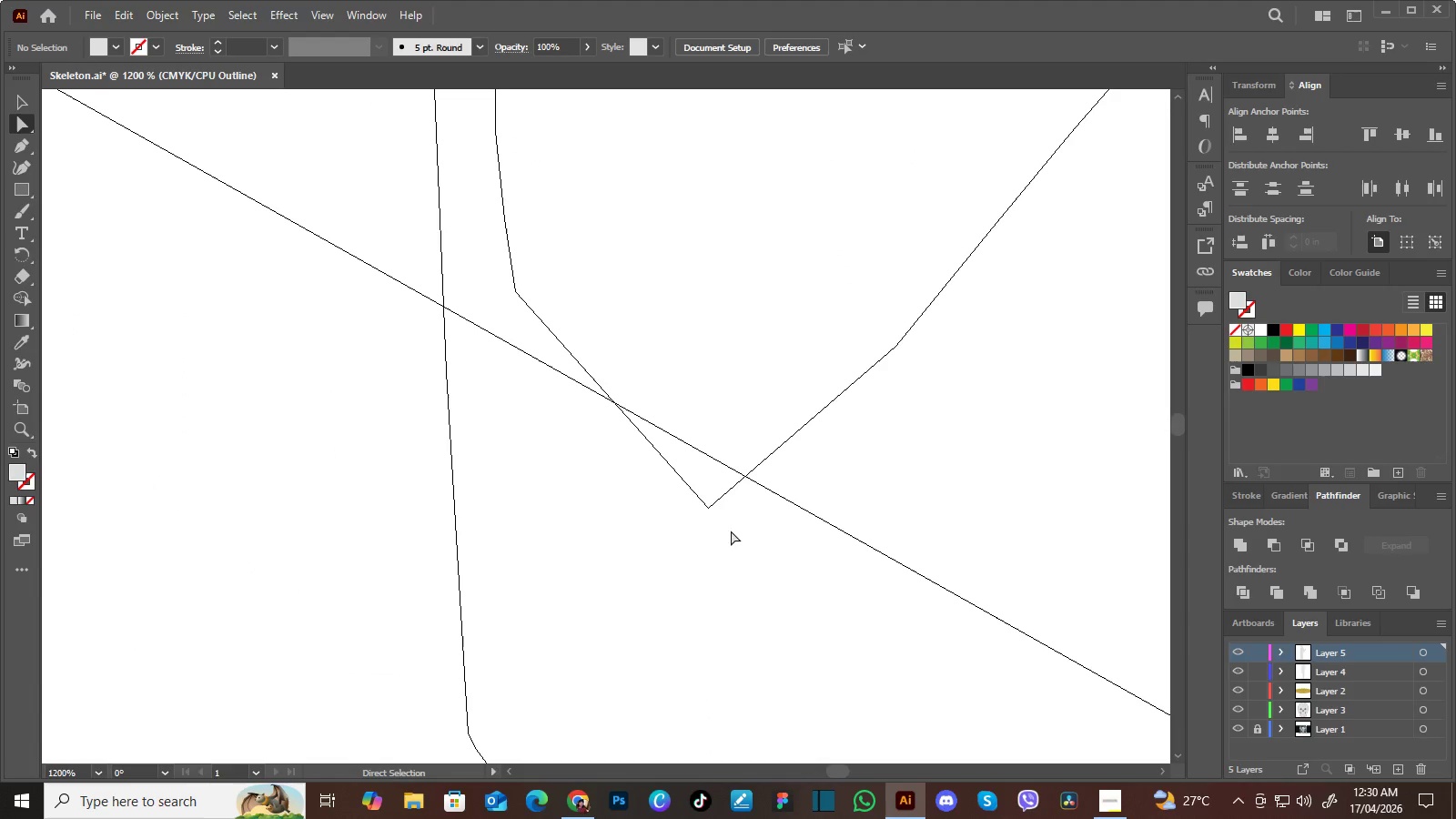 
left_click_drag(start_coordinate=[731, 531], to_coordinate=[665, 505])
 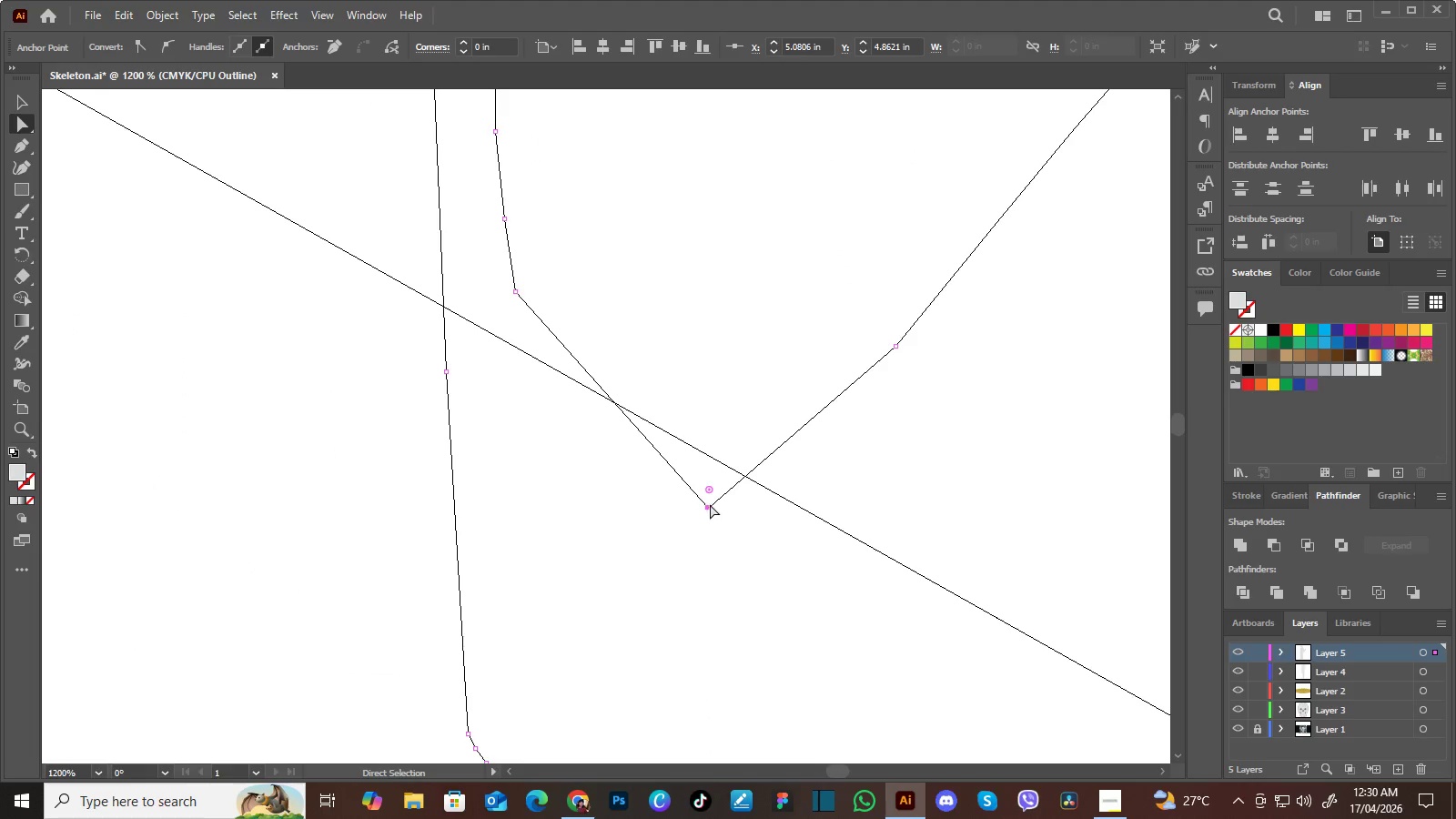 
wait(5.22)
 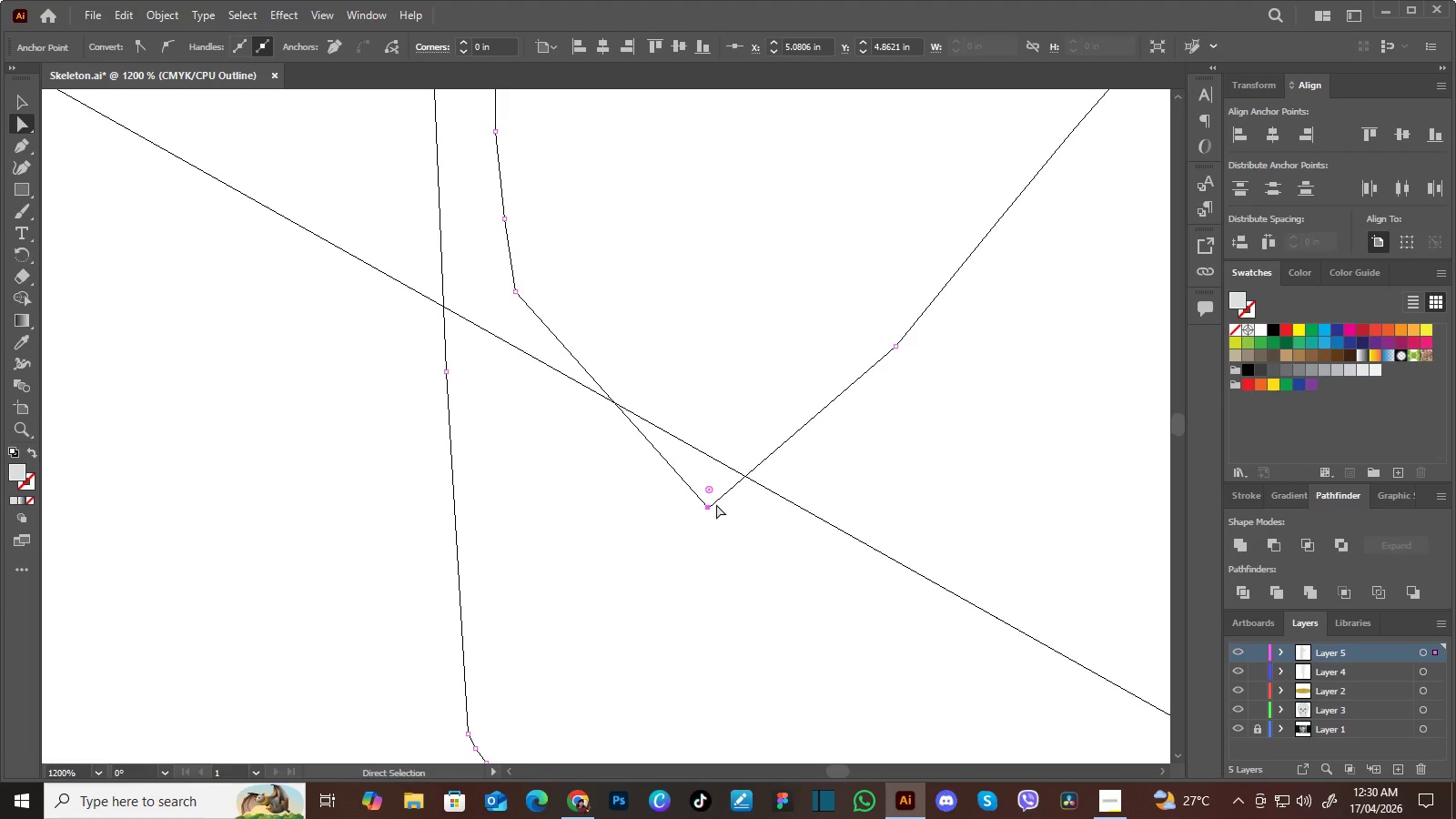 
left_click([706, 507])
 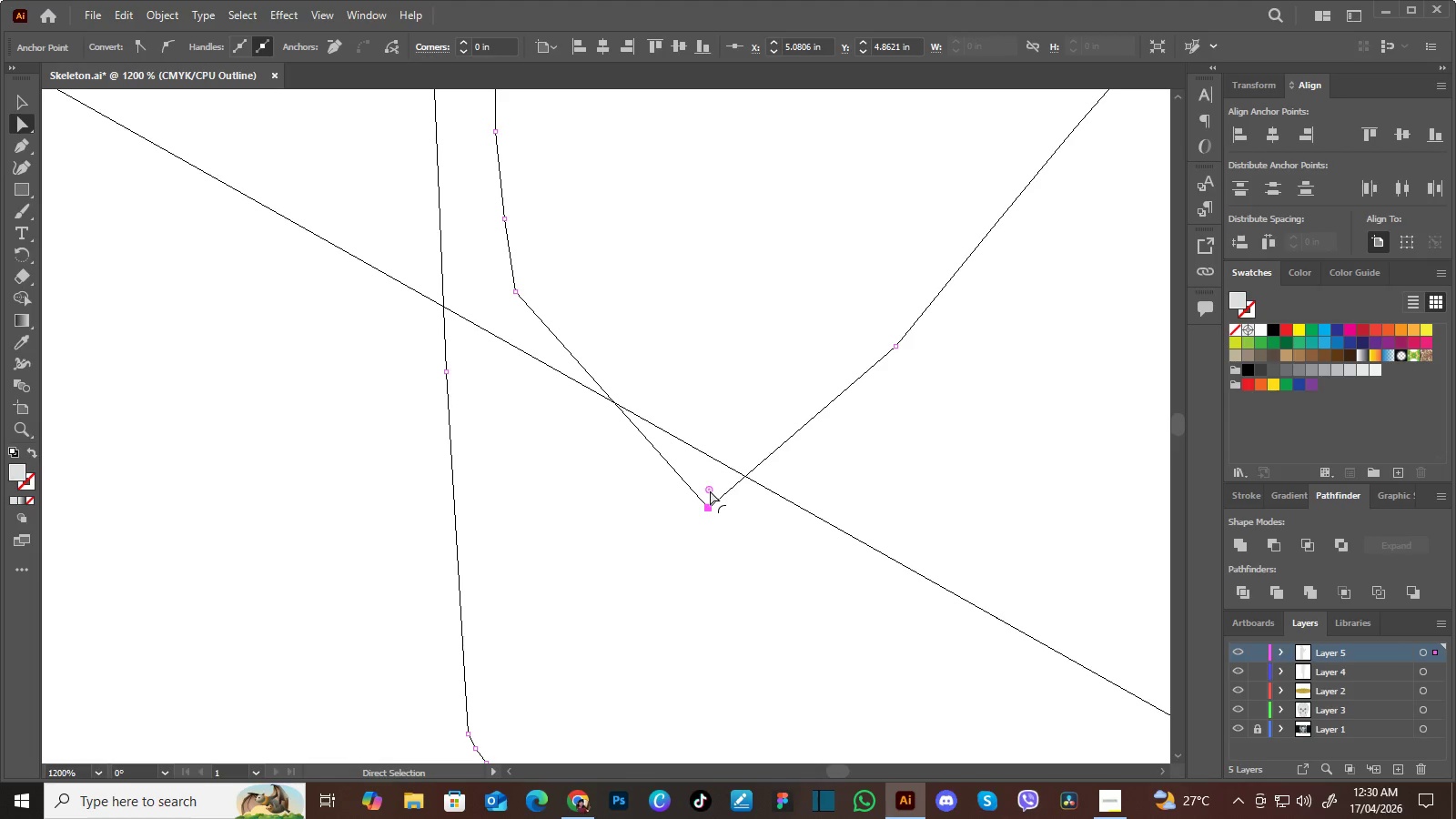 
left_click_drag(start_coordinate=[710, 490], to_coordinate=[804, 474])
 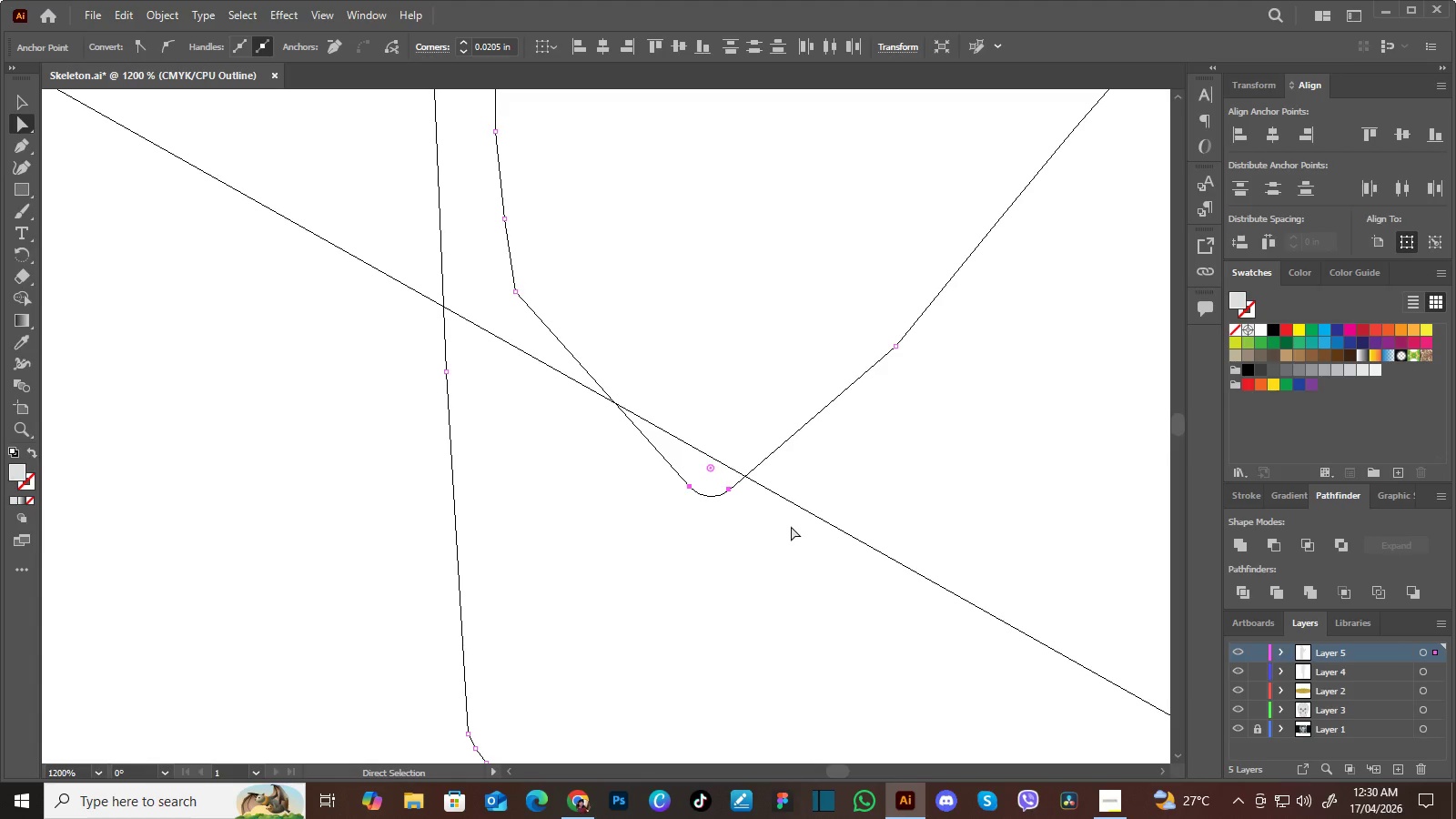 
key(Control+Y)
 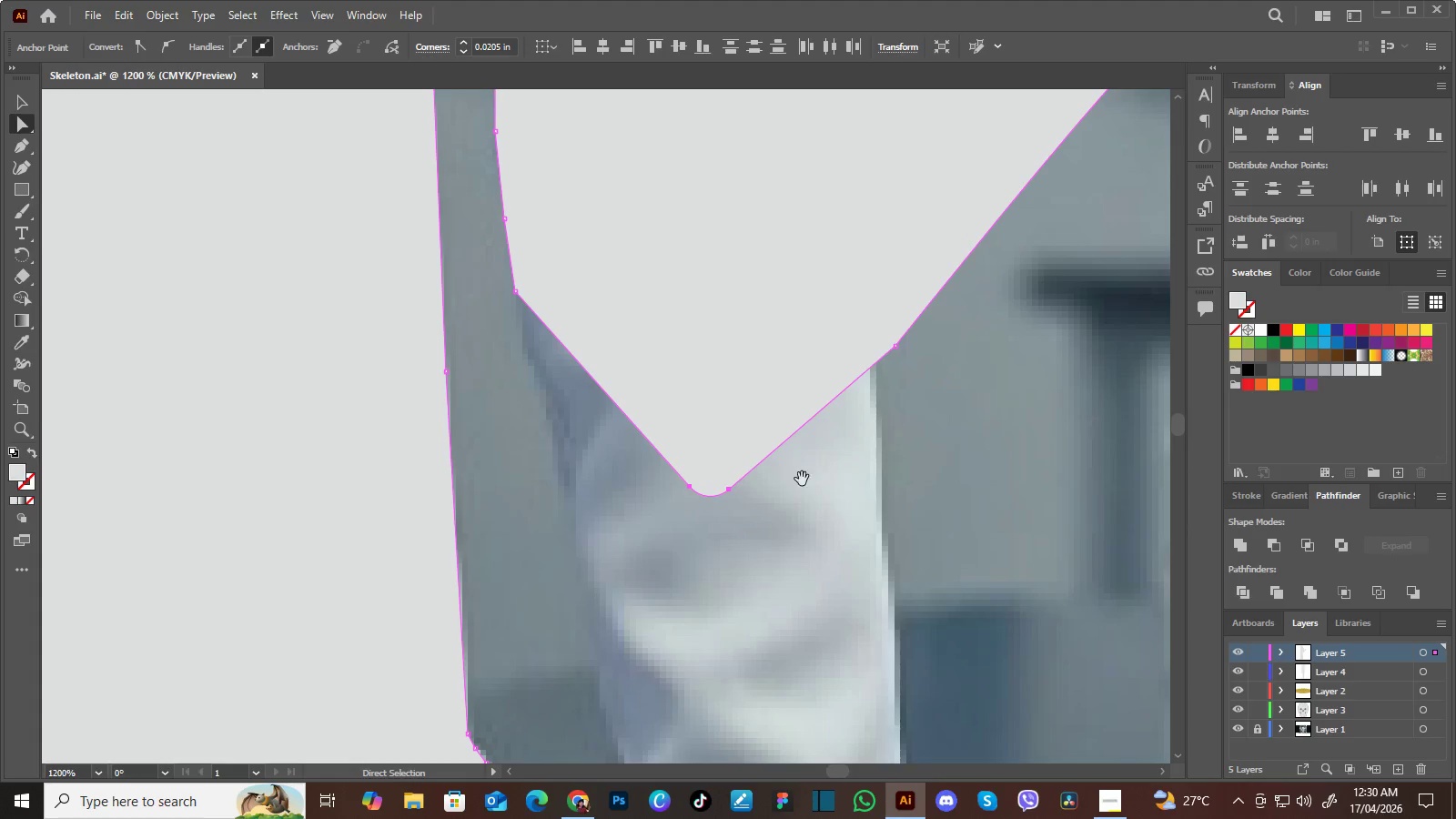 
hold_key(key=Space, duration=1.16)
 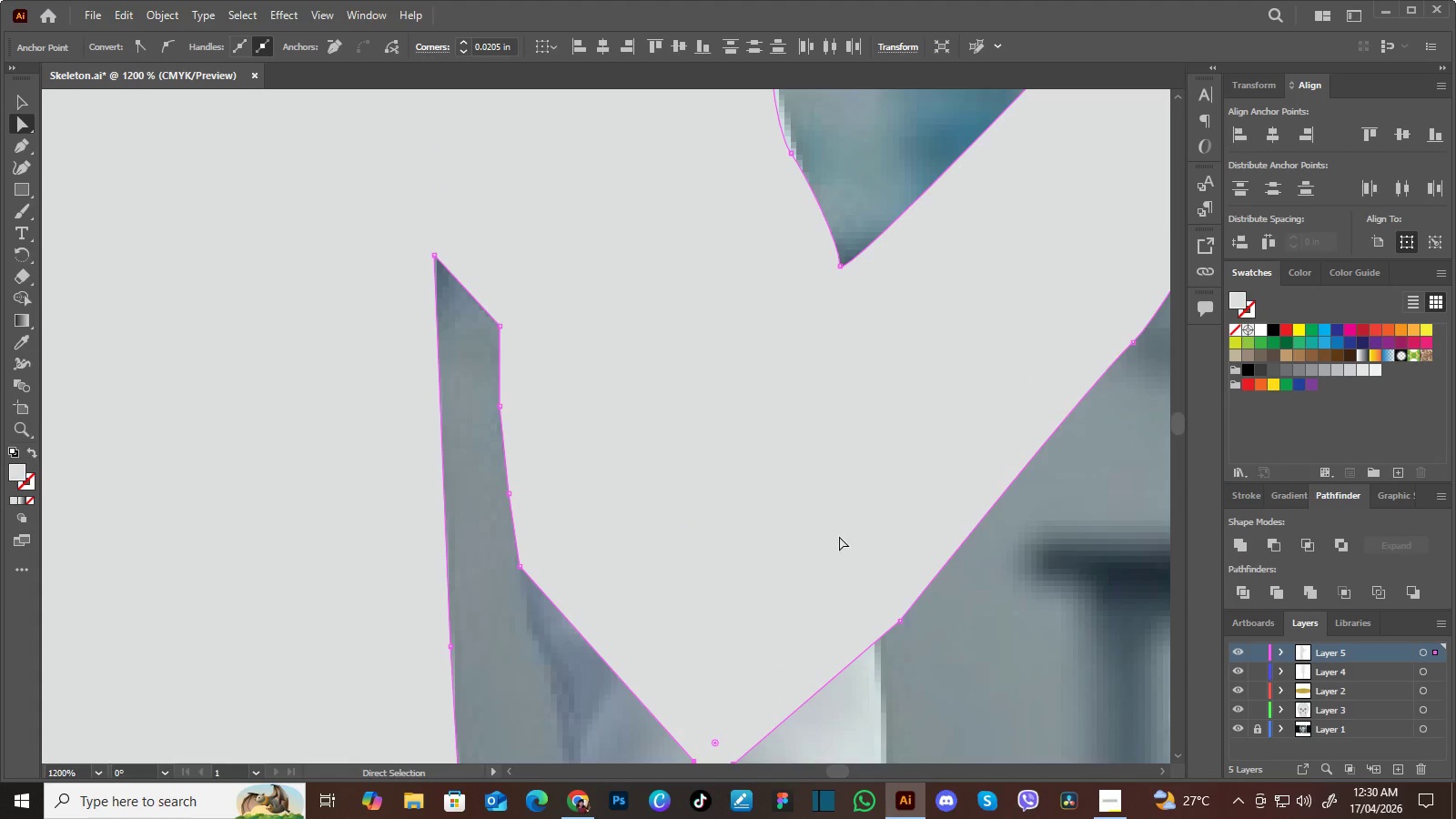 
left_click_drag(start_coordinate=[834, 462], to_coordinate=[841, 672])
 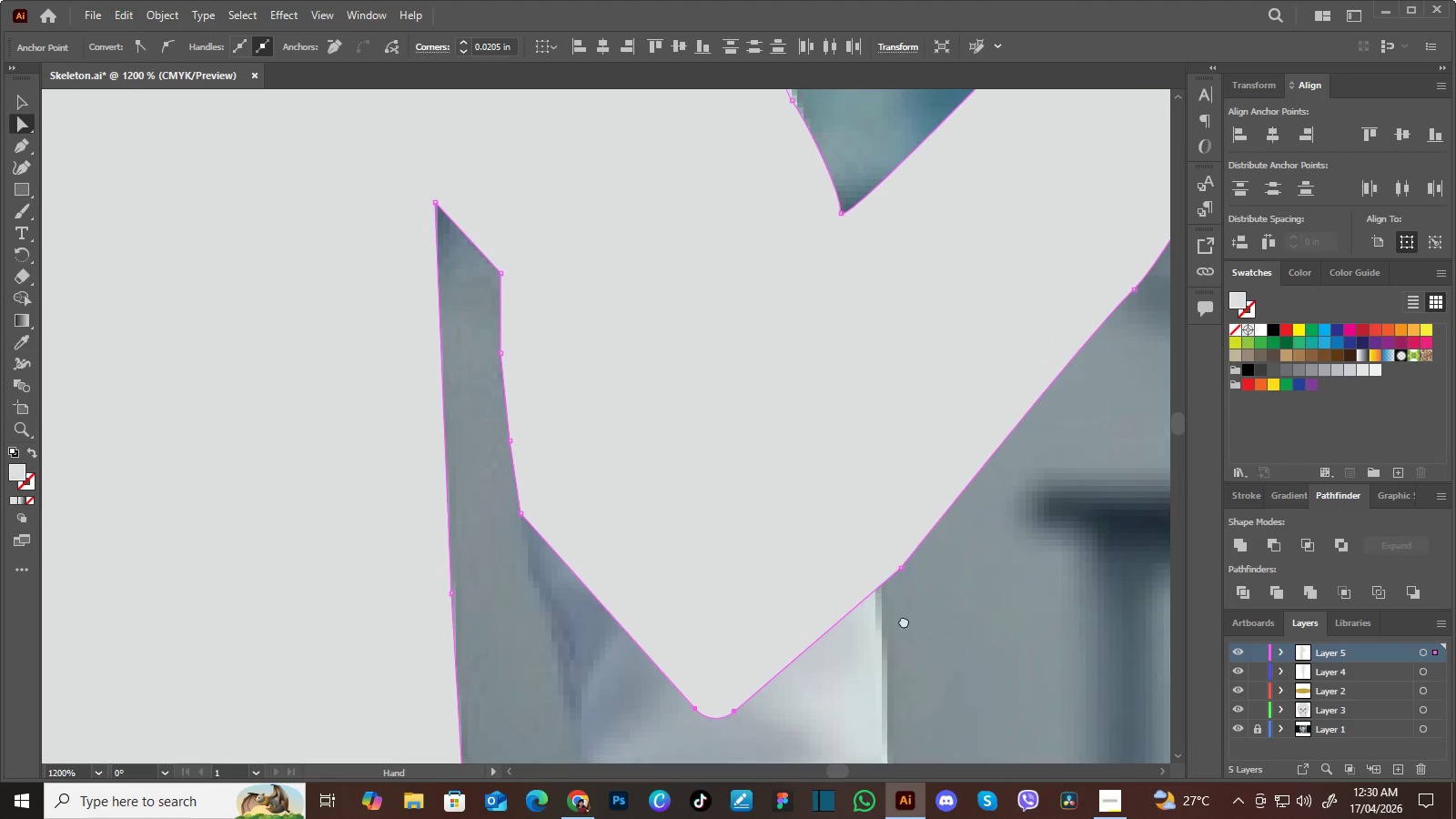 
left_click_drag(start_coordinate=[905, 573], to_coordinate=[904, 638])
 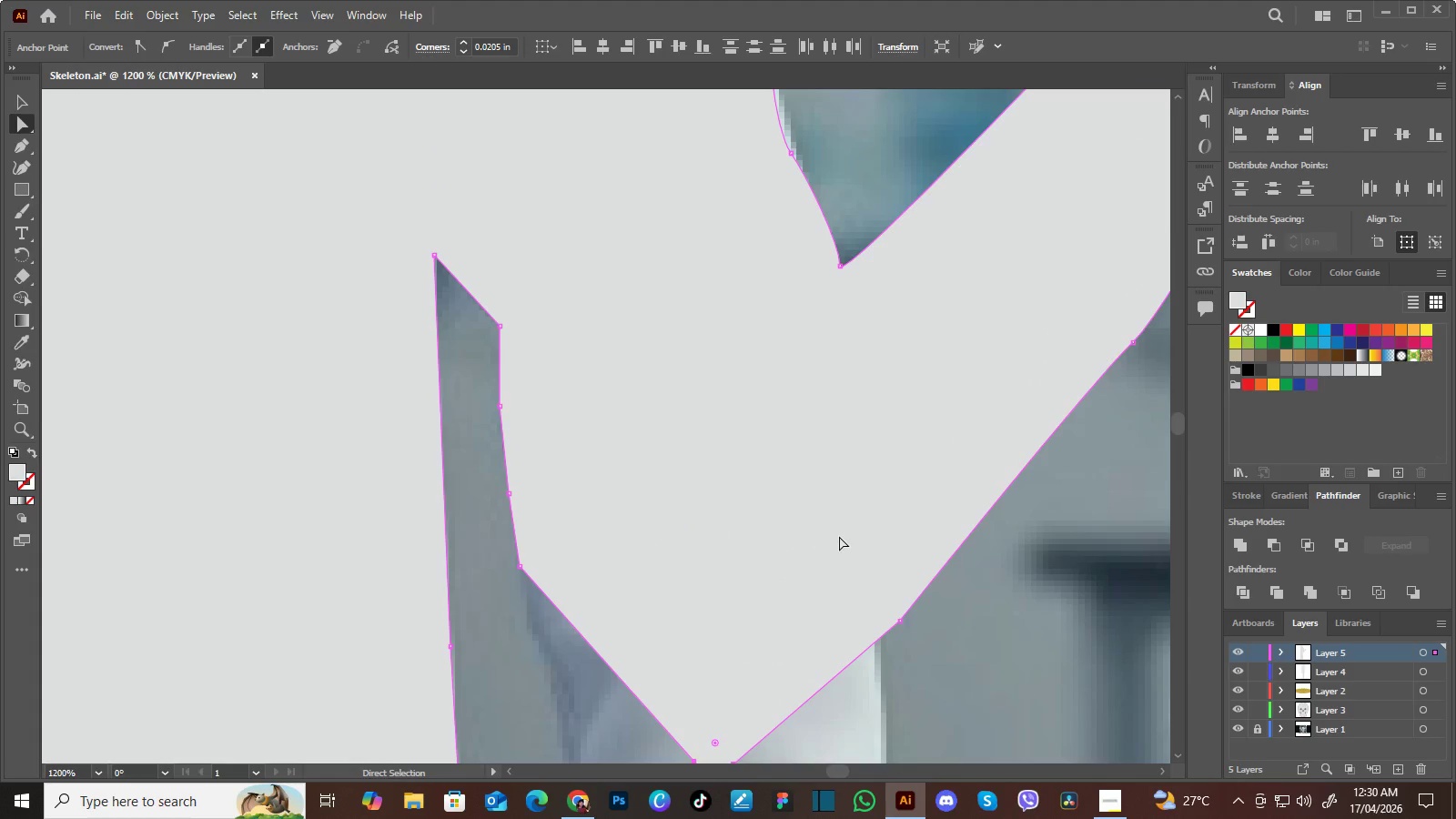 
key(Control+Minus)
 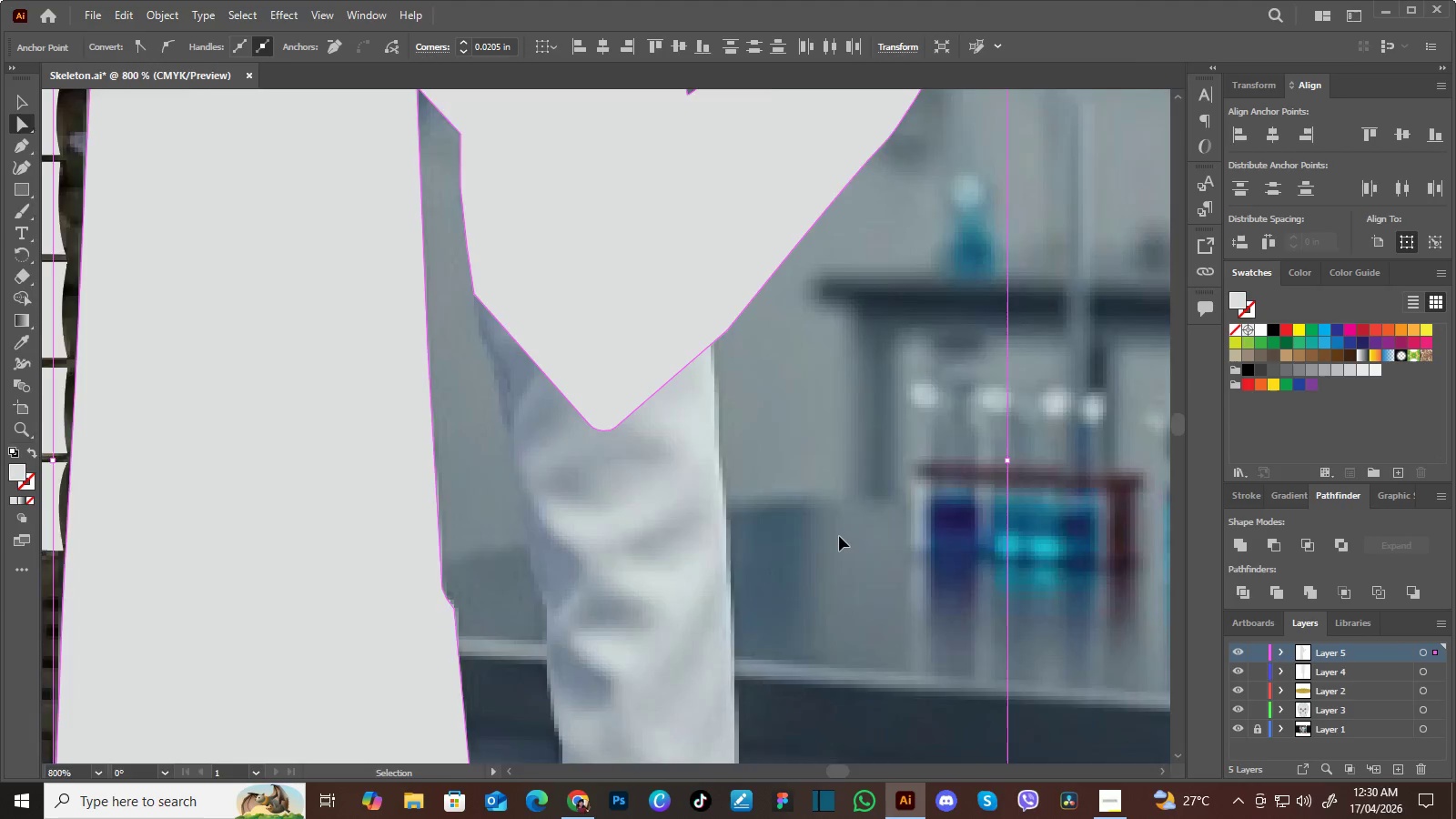 
key(Control+Minus)
 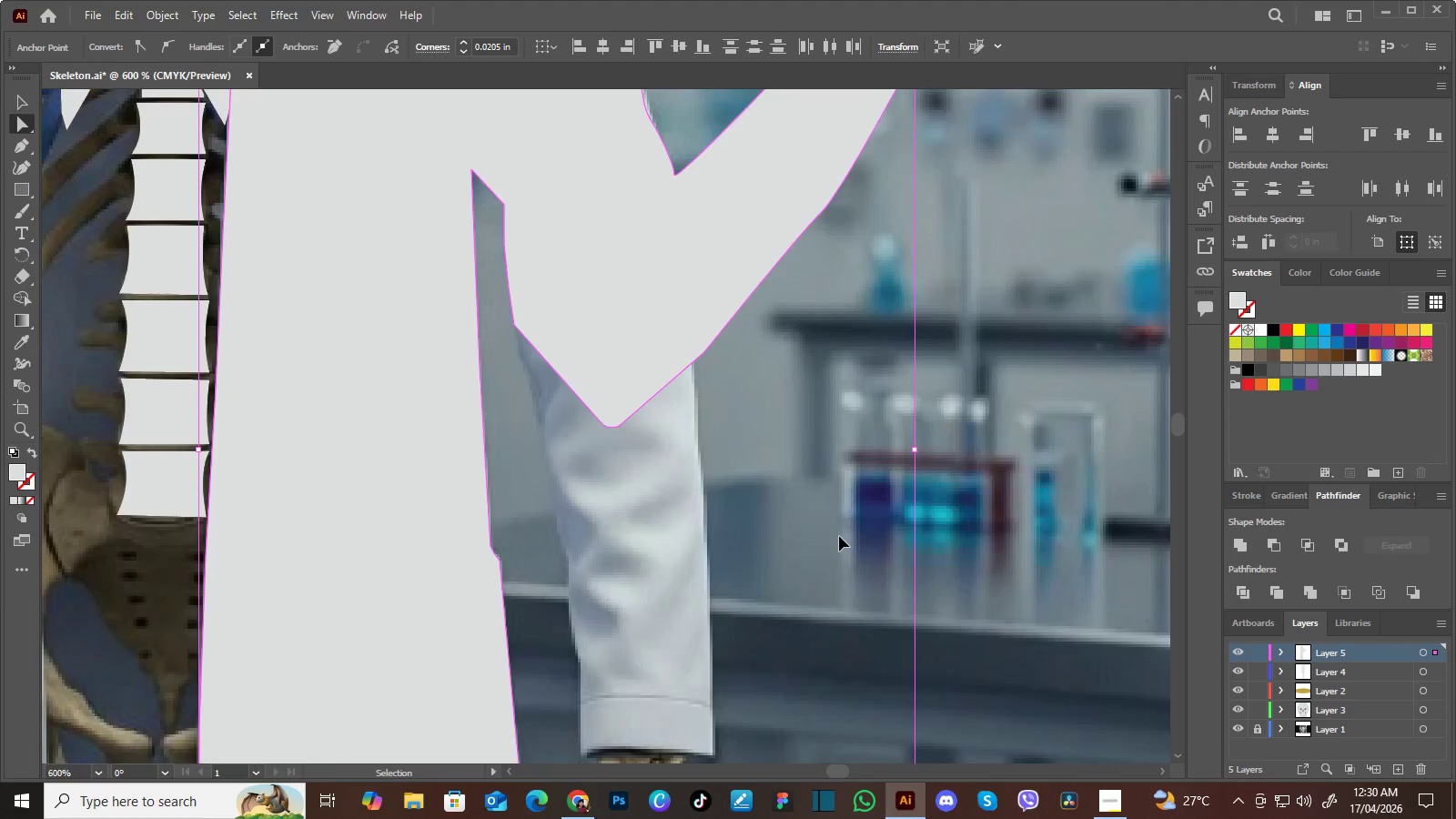 
key(Control+Minus)
 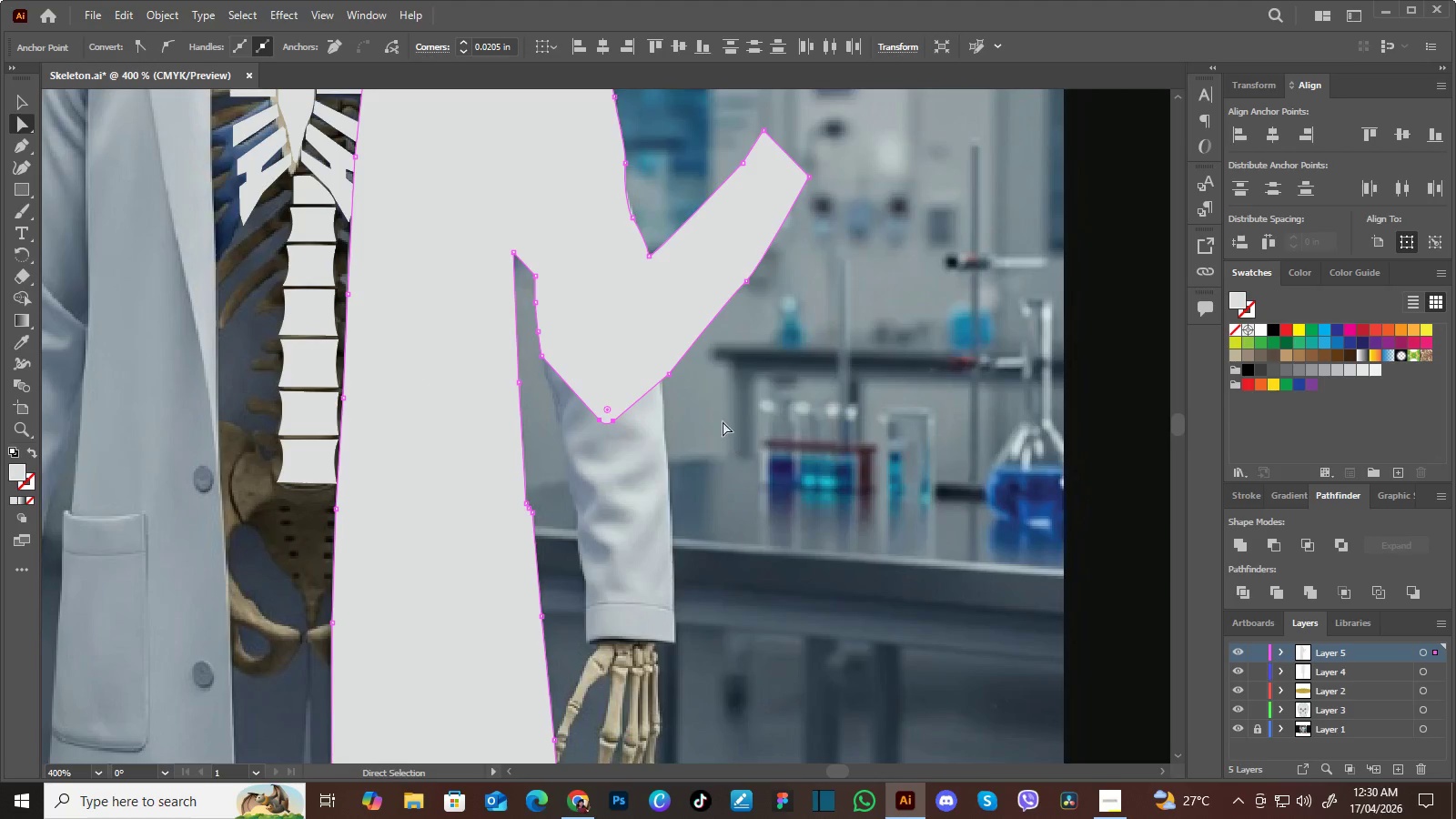 
hold_key(key=Space, duration=1.5)
 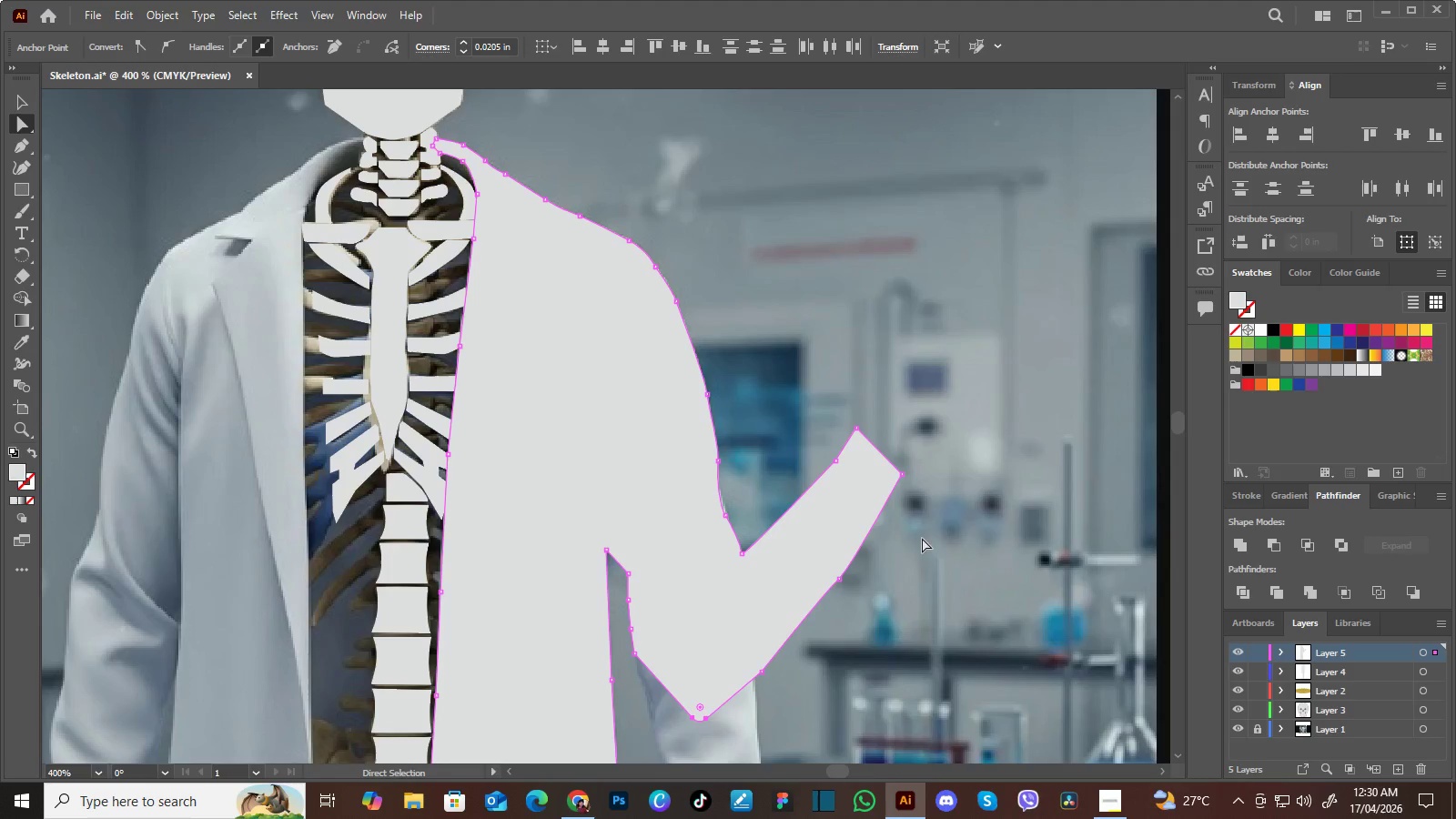 
left_click_drag(start_coordinate=[717, 415], to_coordinate=[800, 559])
 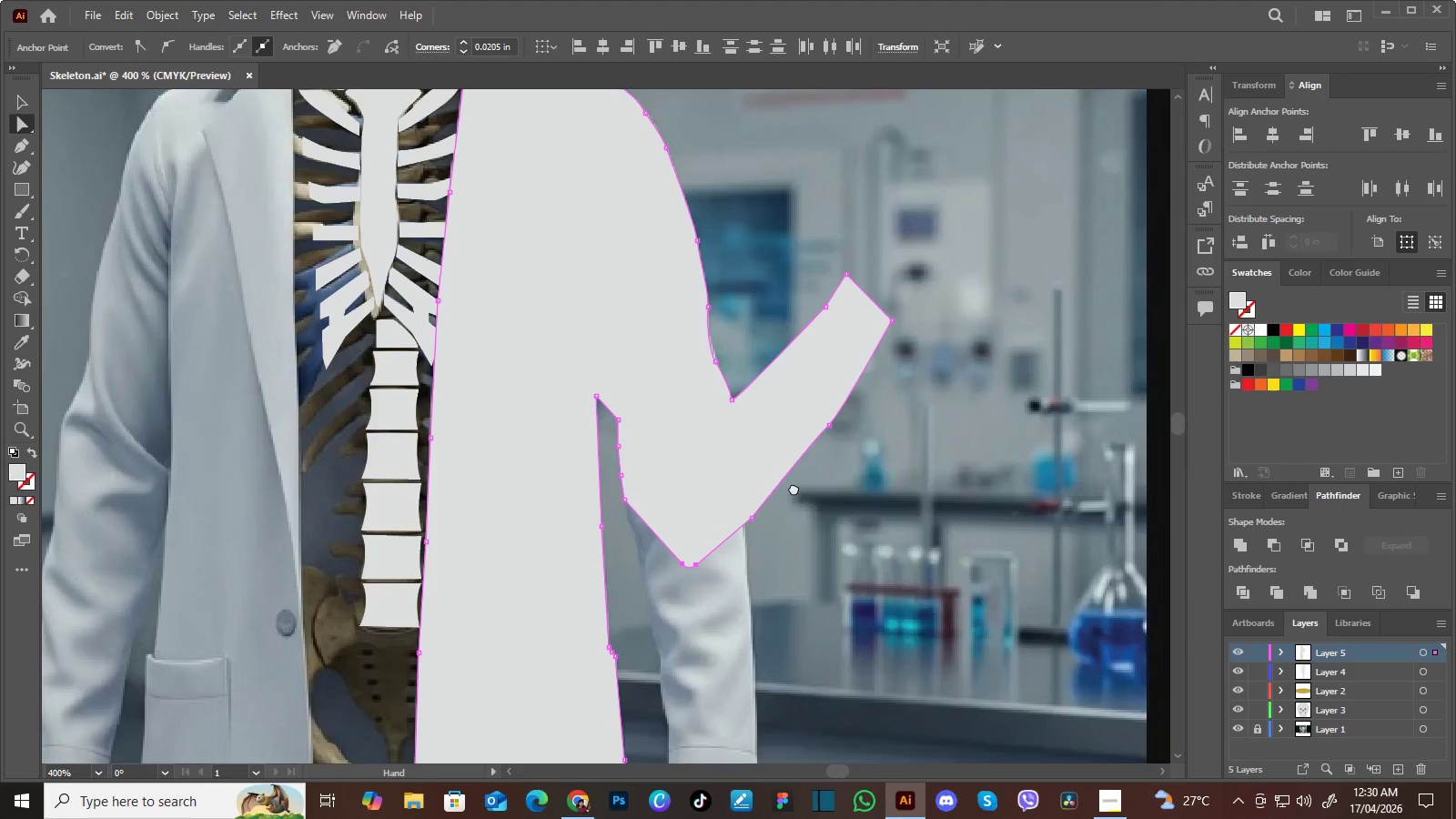 
left_click_drag(start_coordinate=[794, 488], to_coordinate=[804, 577])
 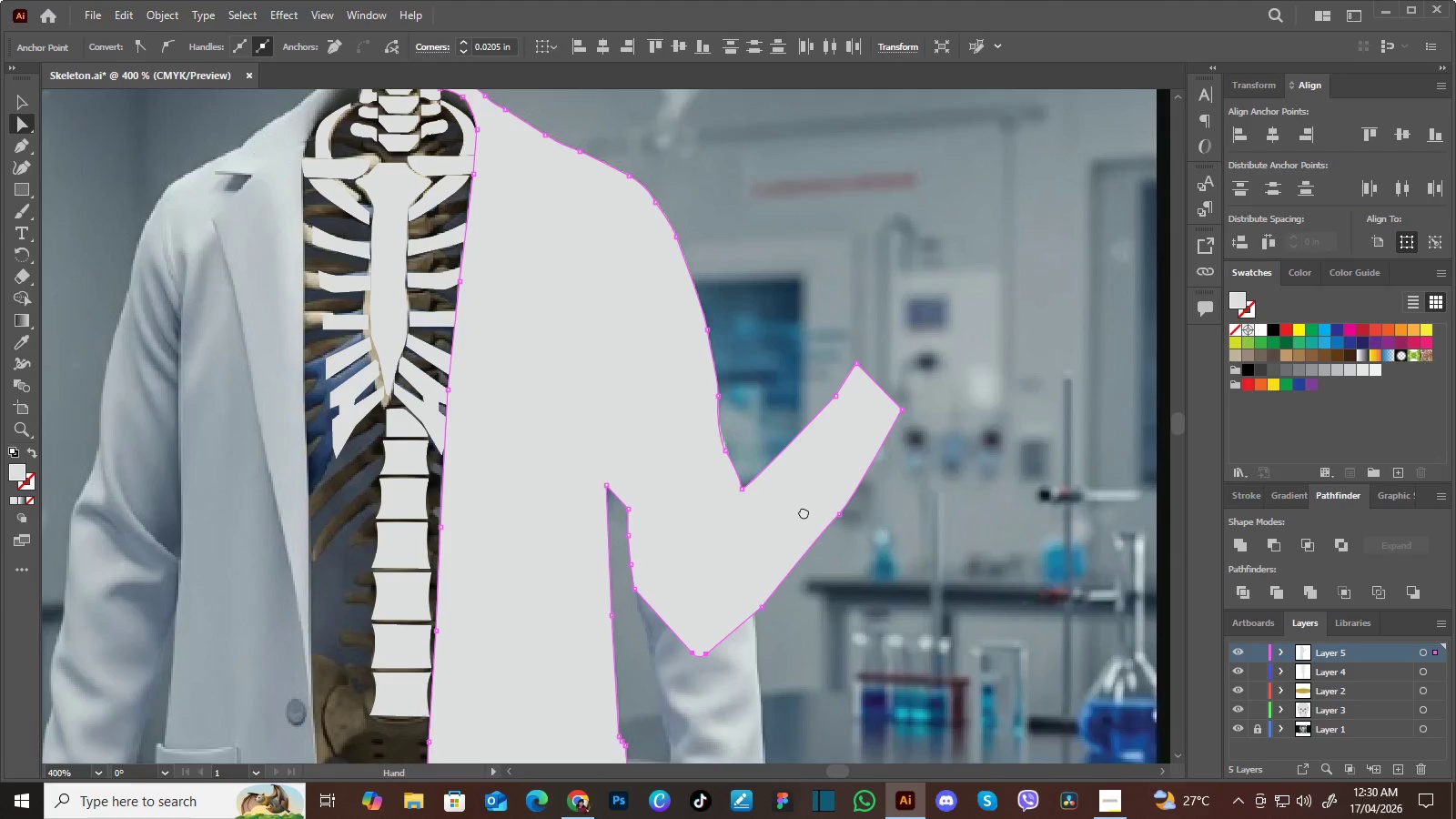 
left_click_drag(start_coordinate=[803, 494], to_coordinate=[806, 529])
 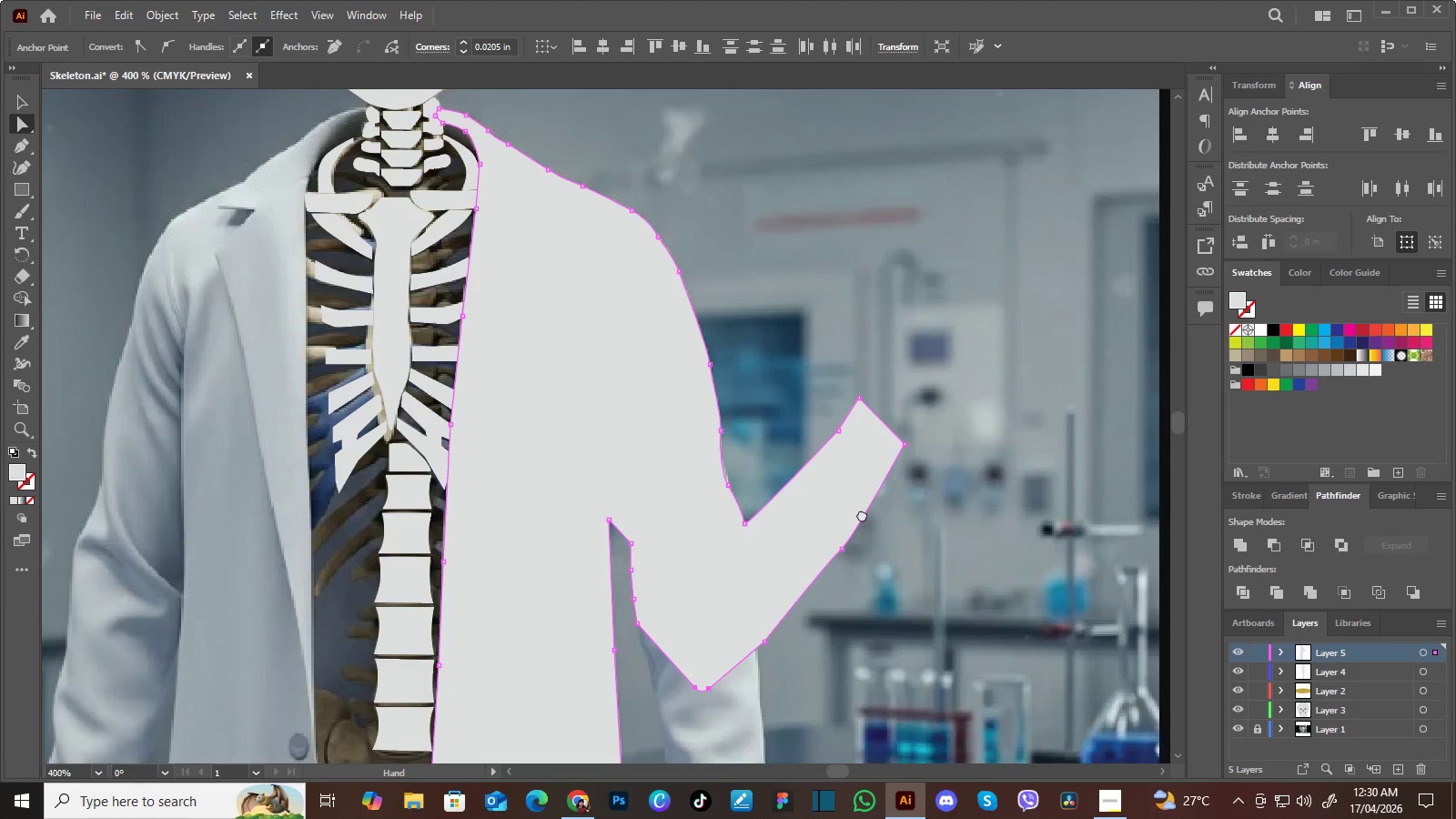 
hold_key(key=Space, duration=0.56)
 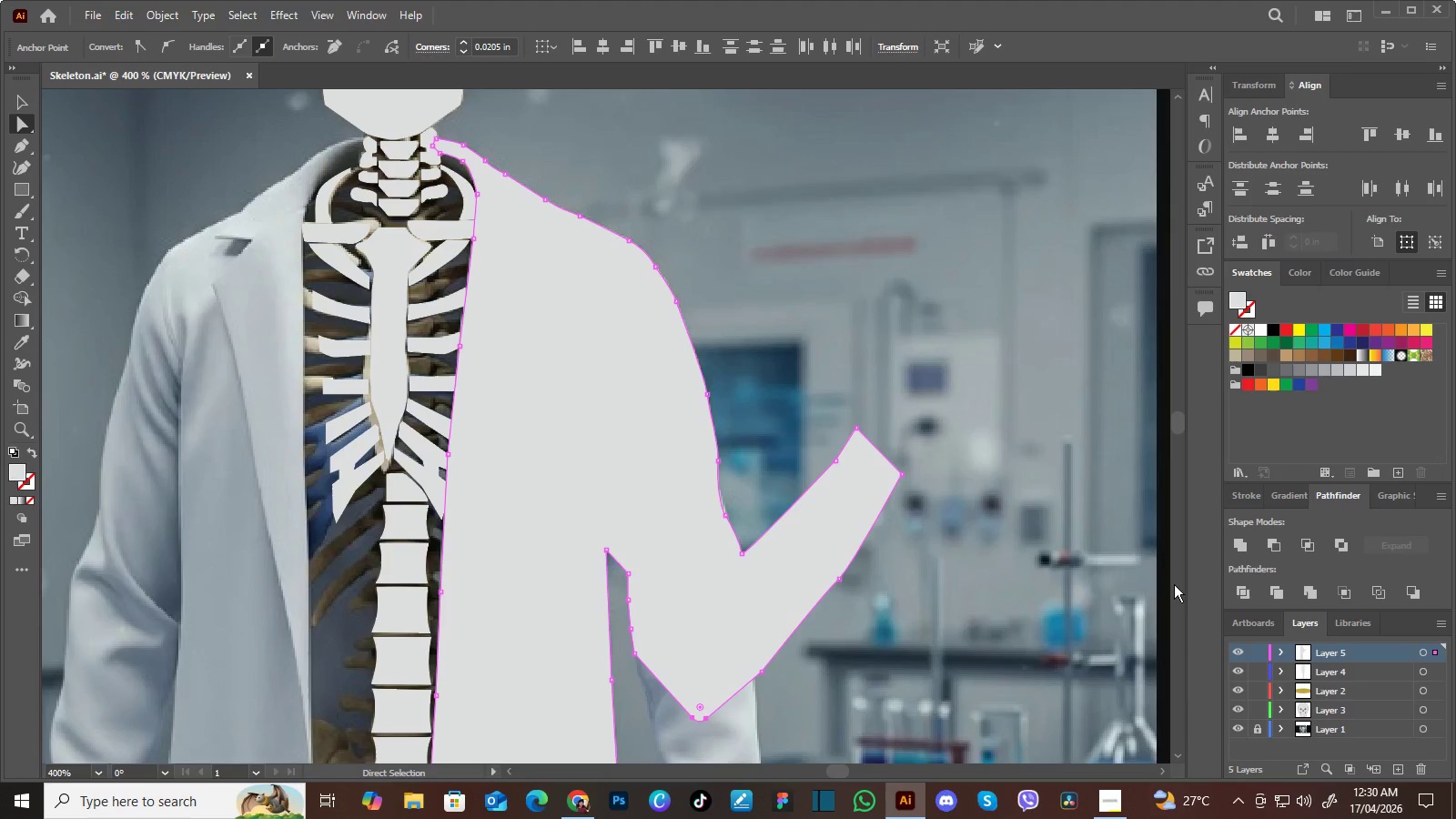 
left_click_drag(start_coordinate=[863, 497], to_coordinate=[860, 527])
 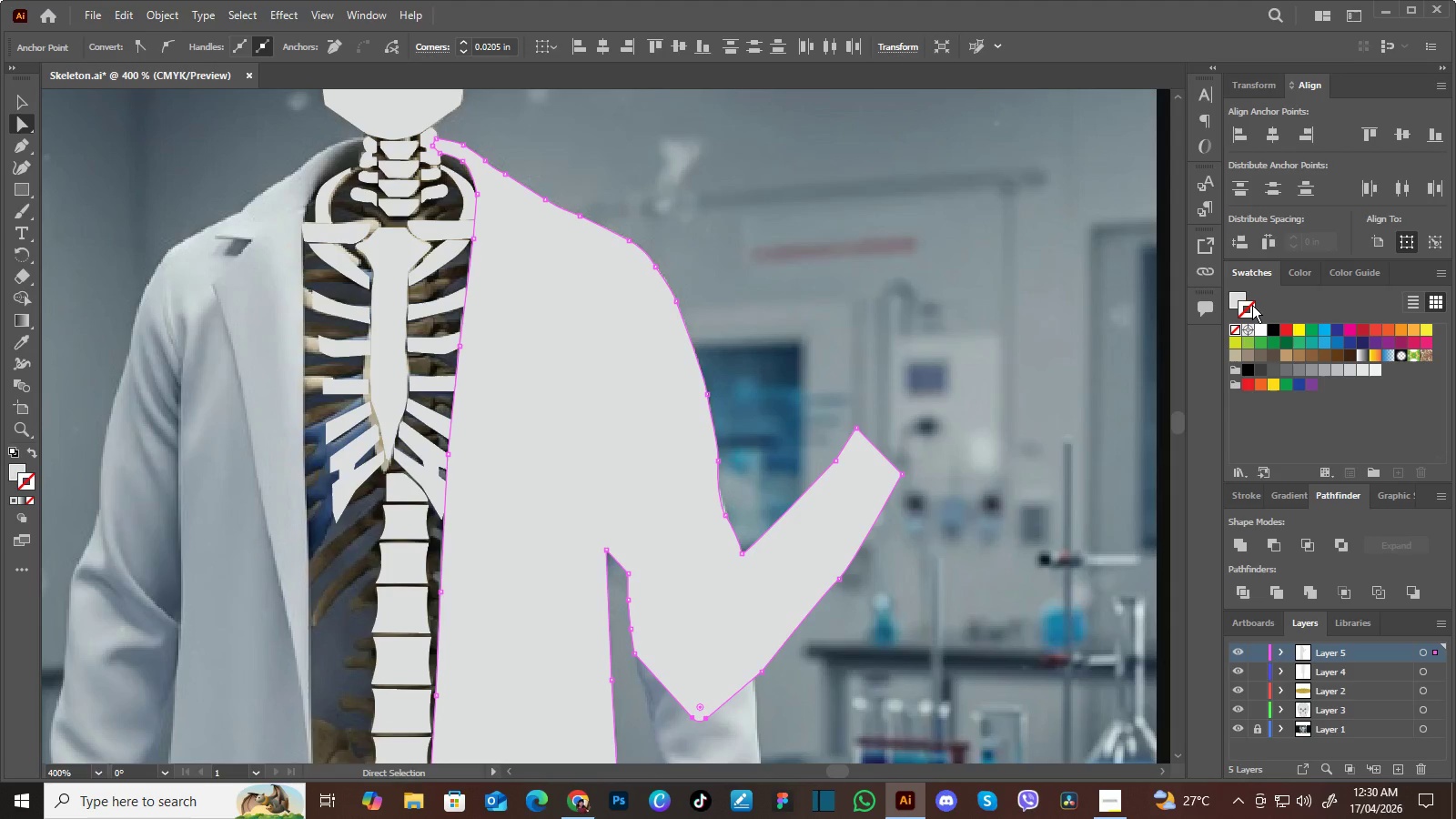 
left_click([1252, 305])
 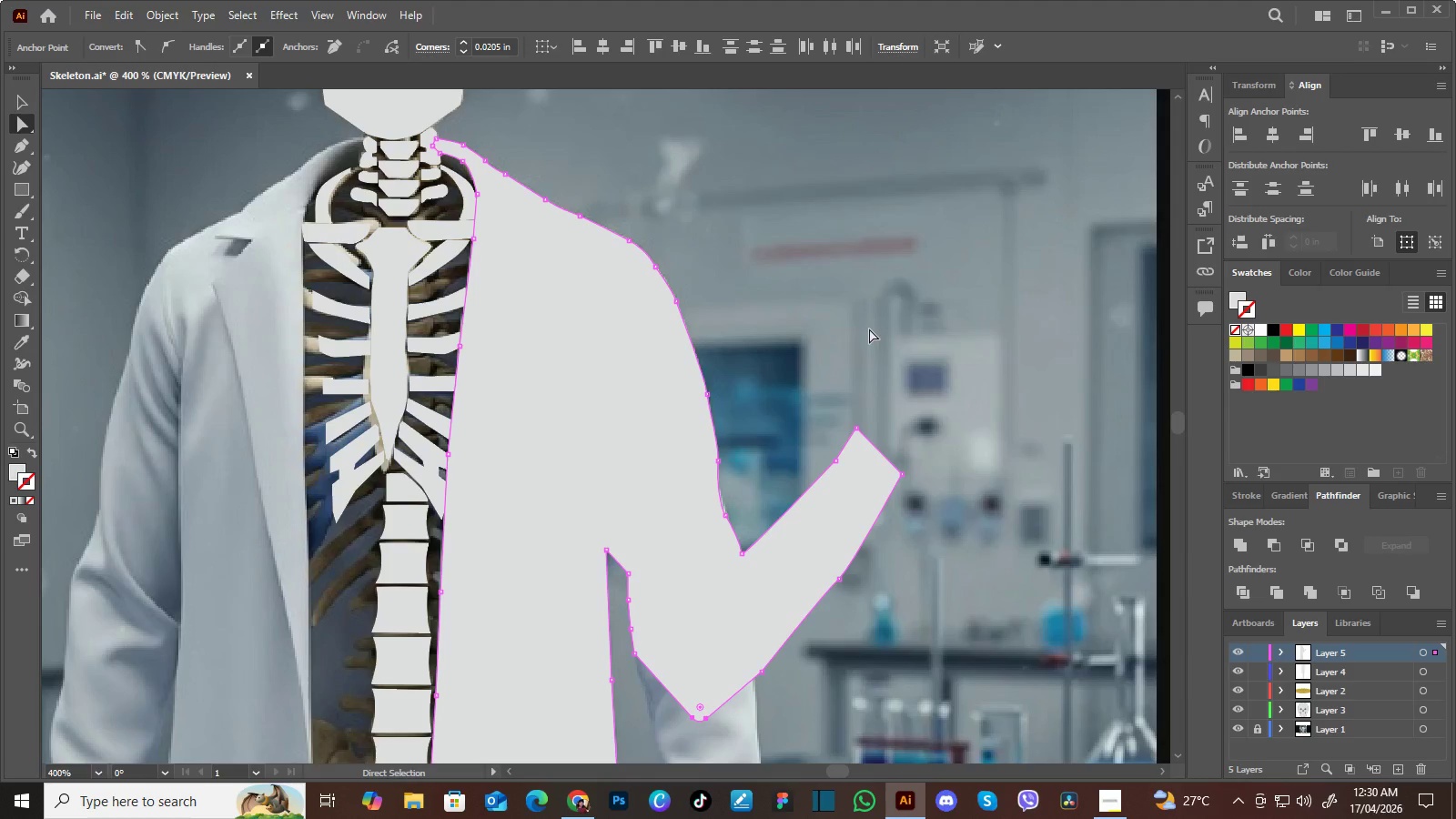 
key(I)
 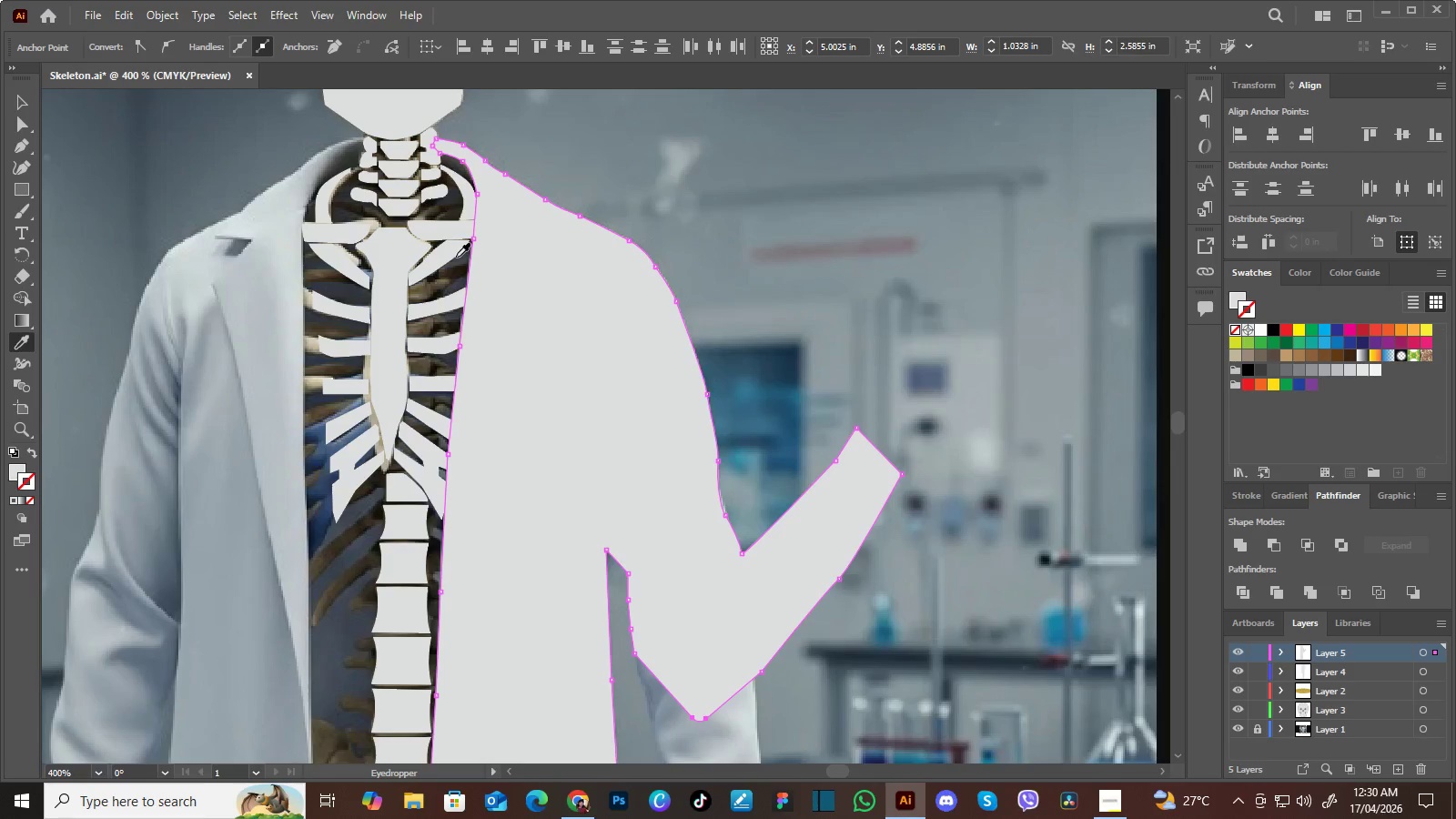 
left_click([455, 256])
 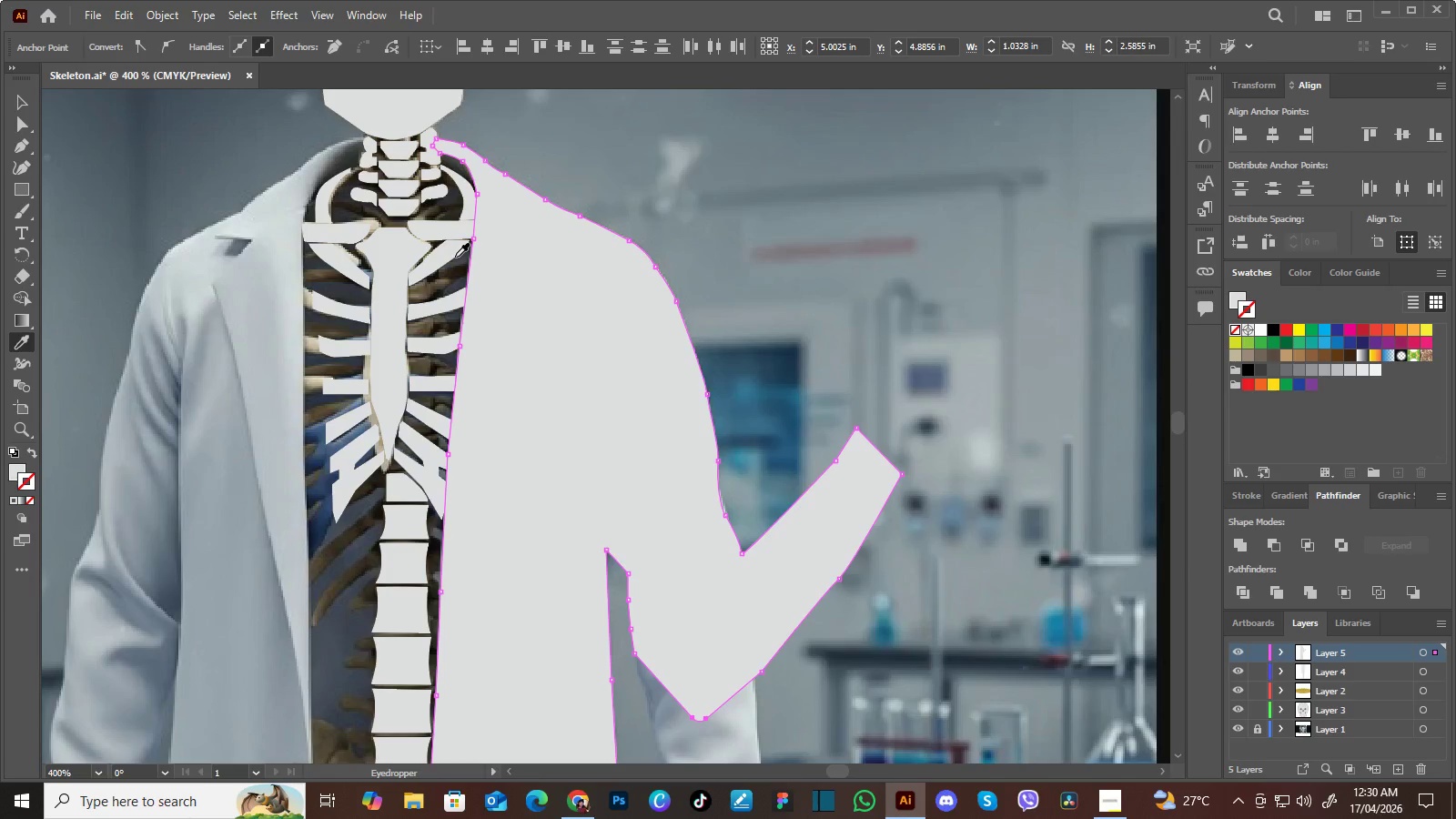 
left_click([455, 257])
 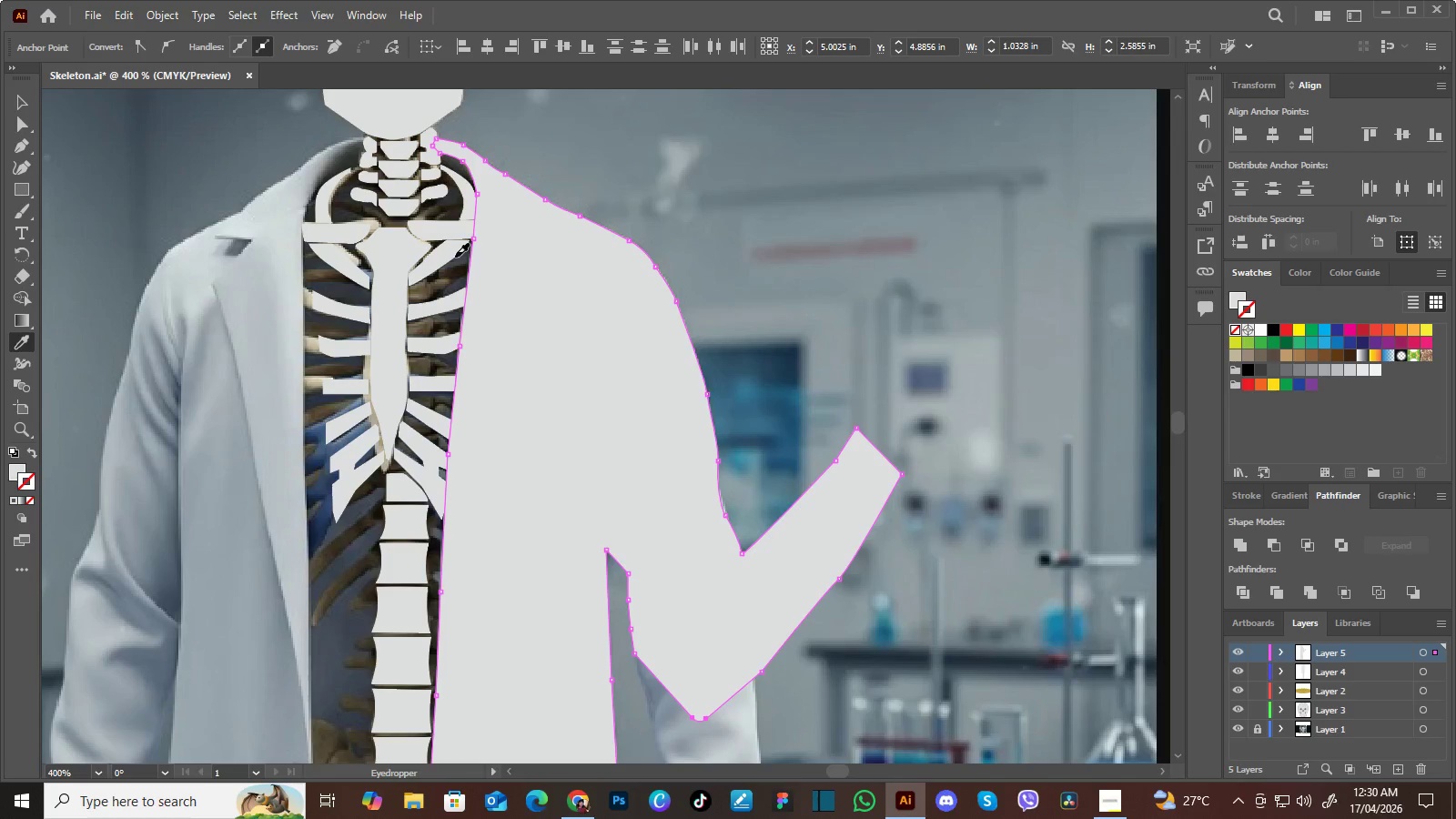 
double_click([455, 257])
 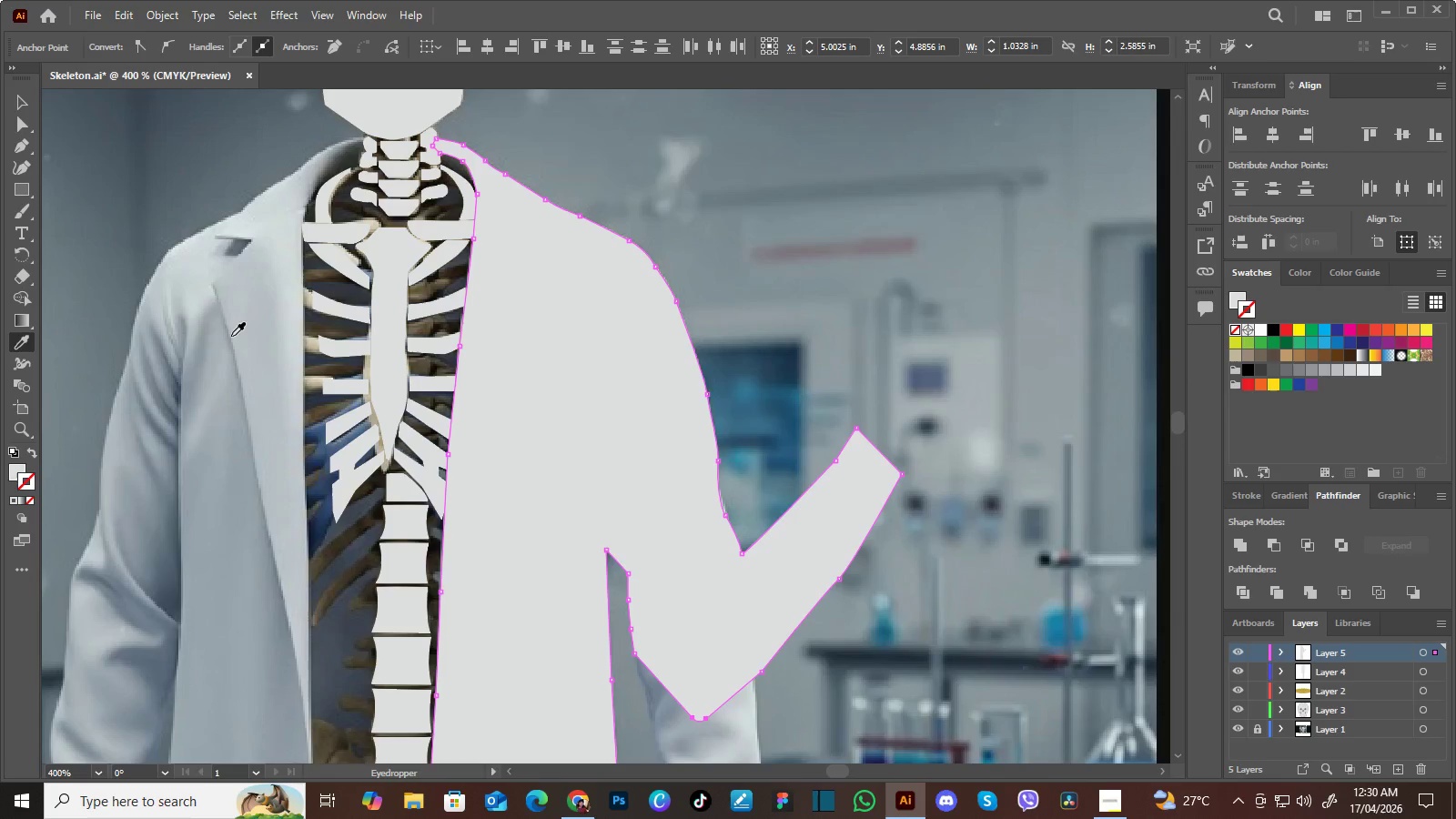 
key(Control+Equal)
 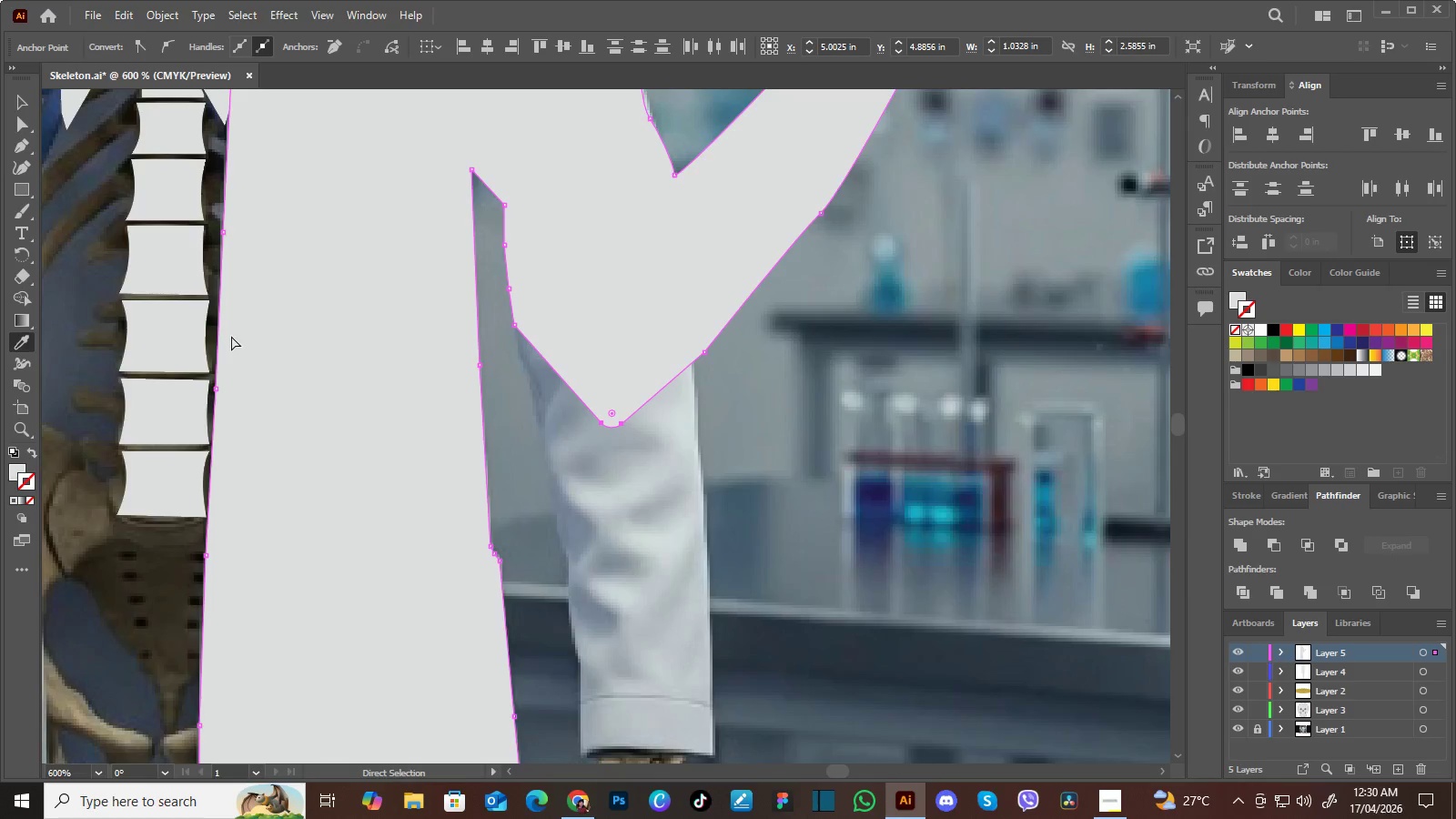 
key(Control+Equal)
 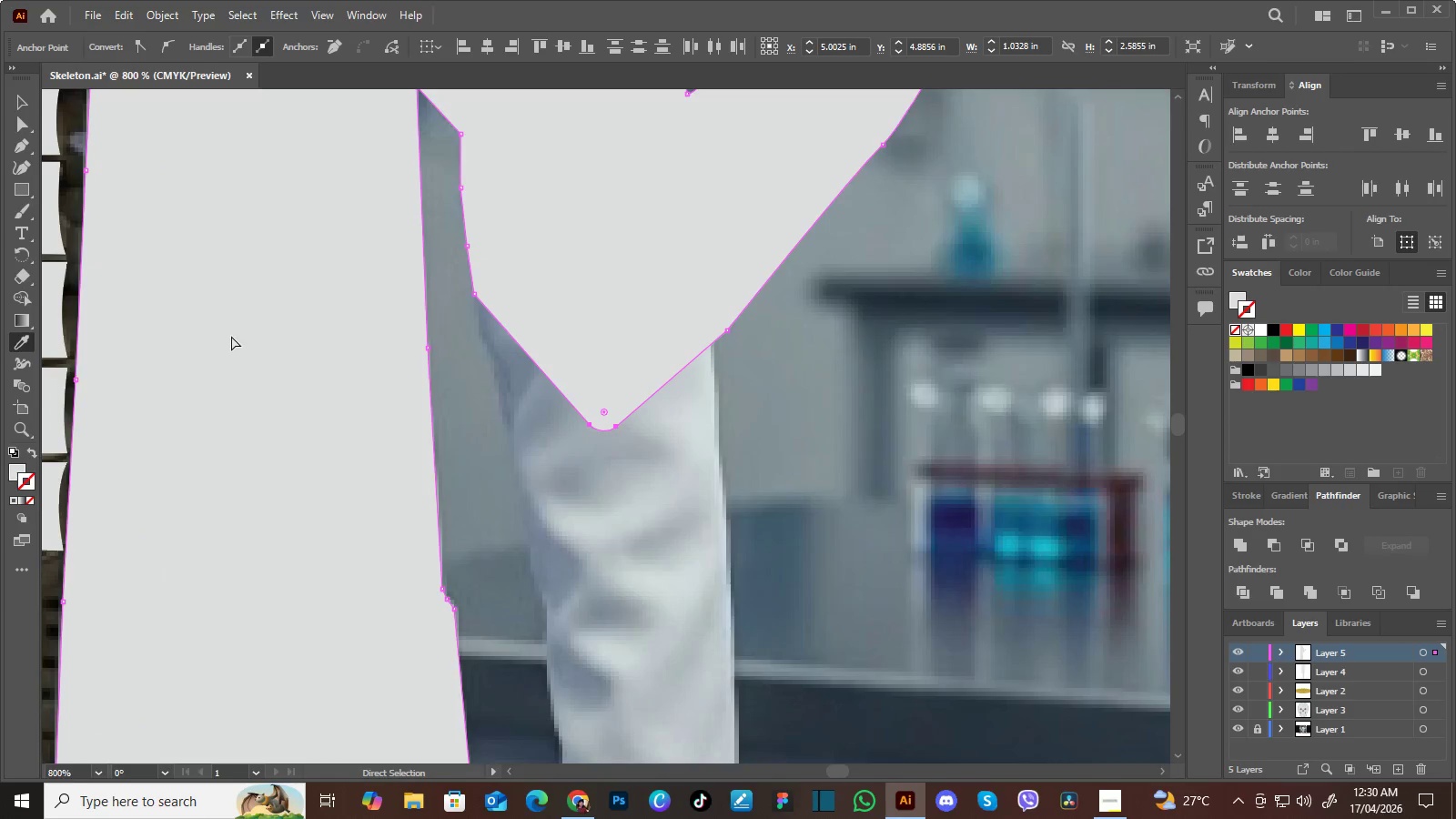 
key(Control+Equal)
 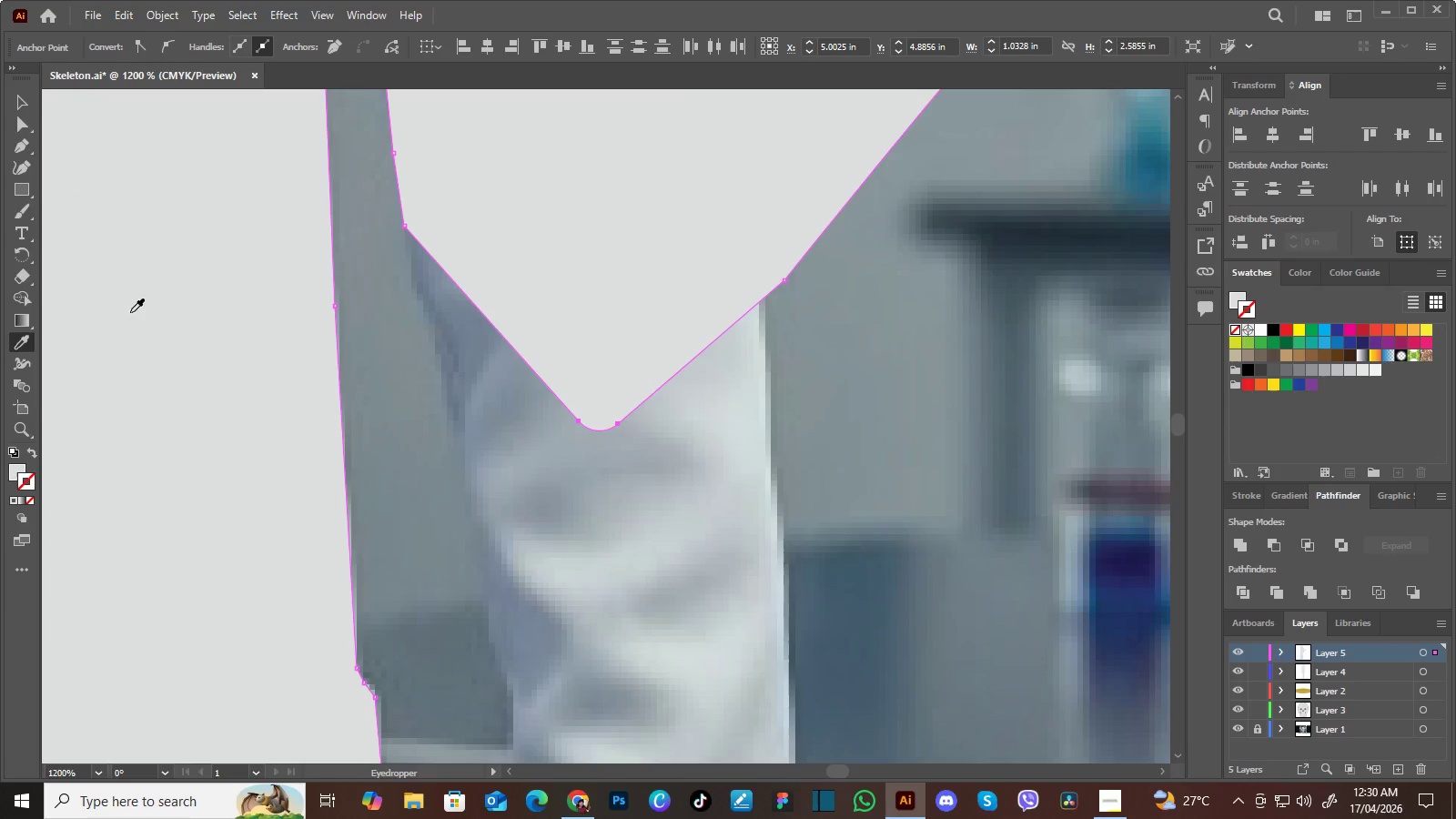 
hold_key(key=Space, duration=1.5)
 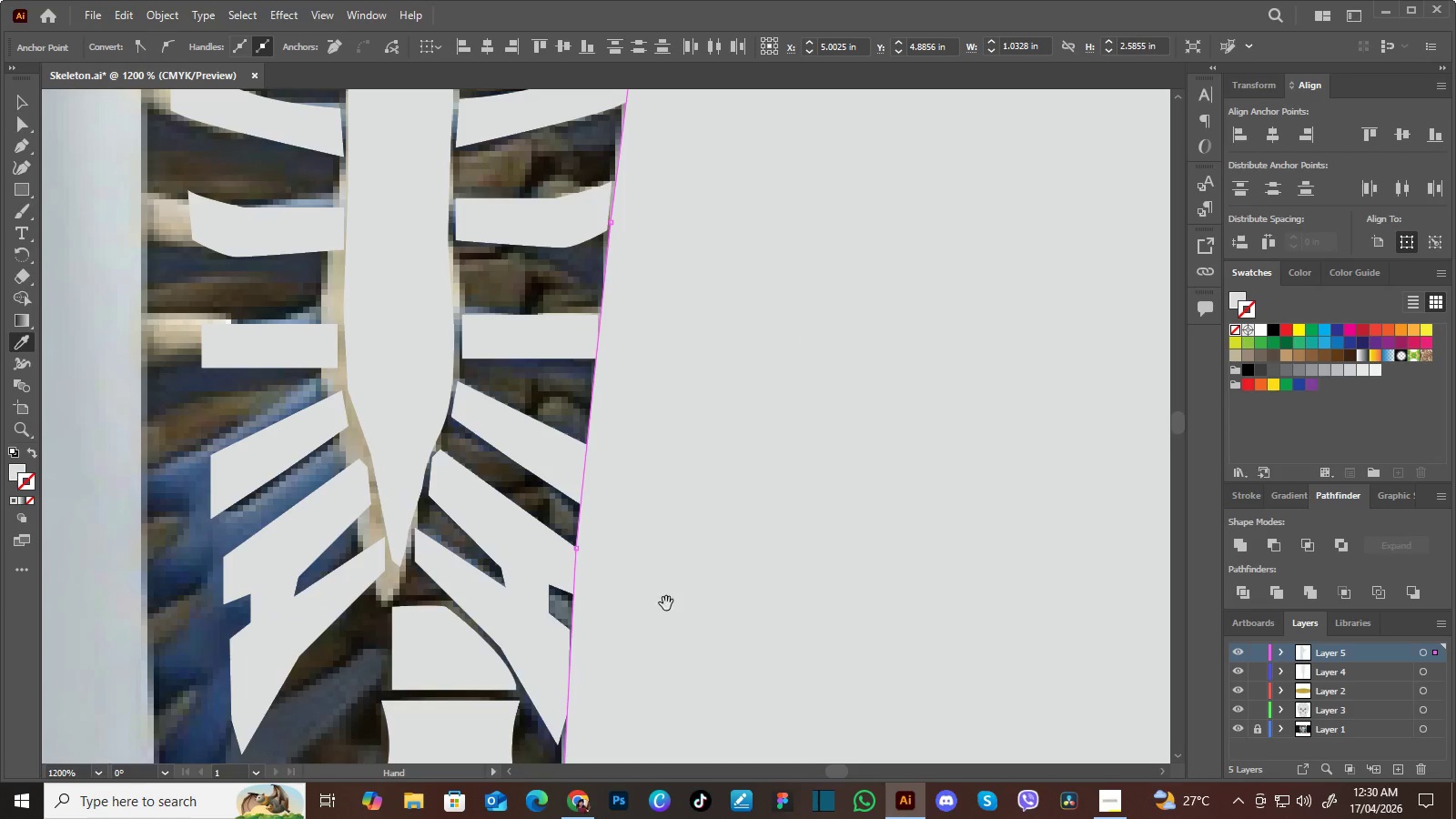 
left_click_drag(start_coordinate=[180, 349], to_coordinate=[758, 593])
 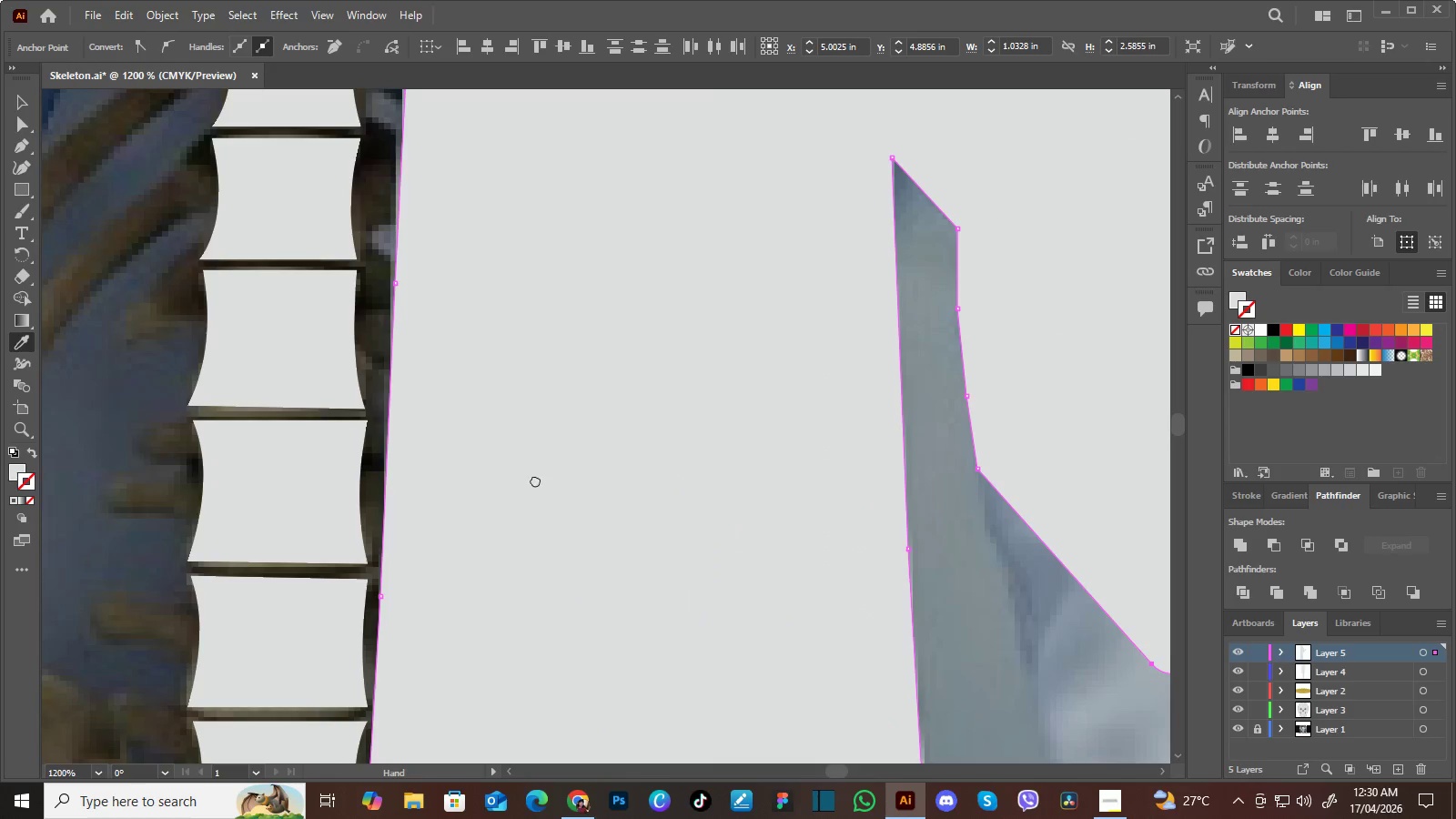 
left_click_drag(start_coordinate=[531, 463], to_coordinate=[649, 681])
 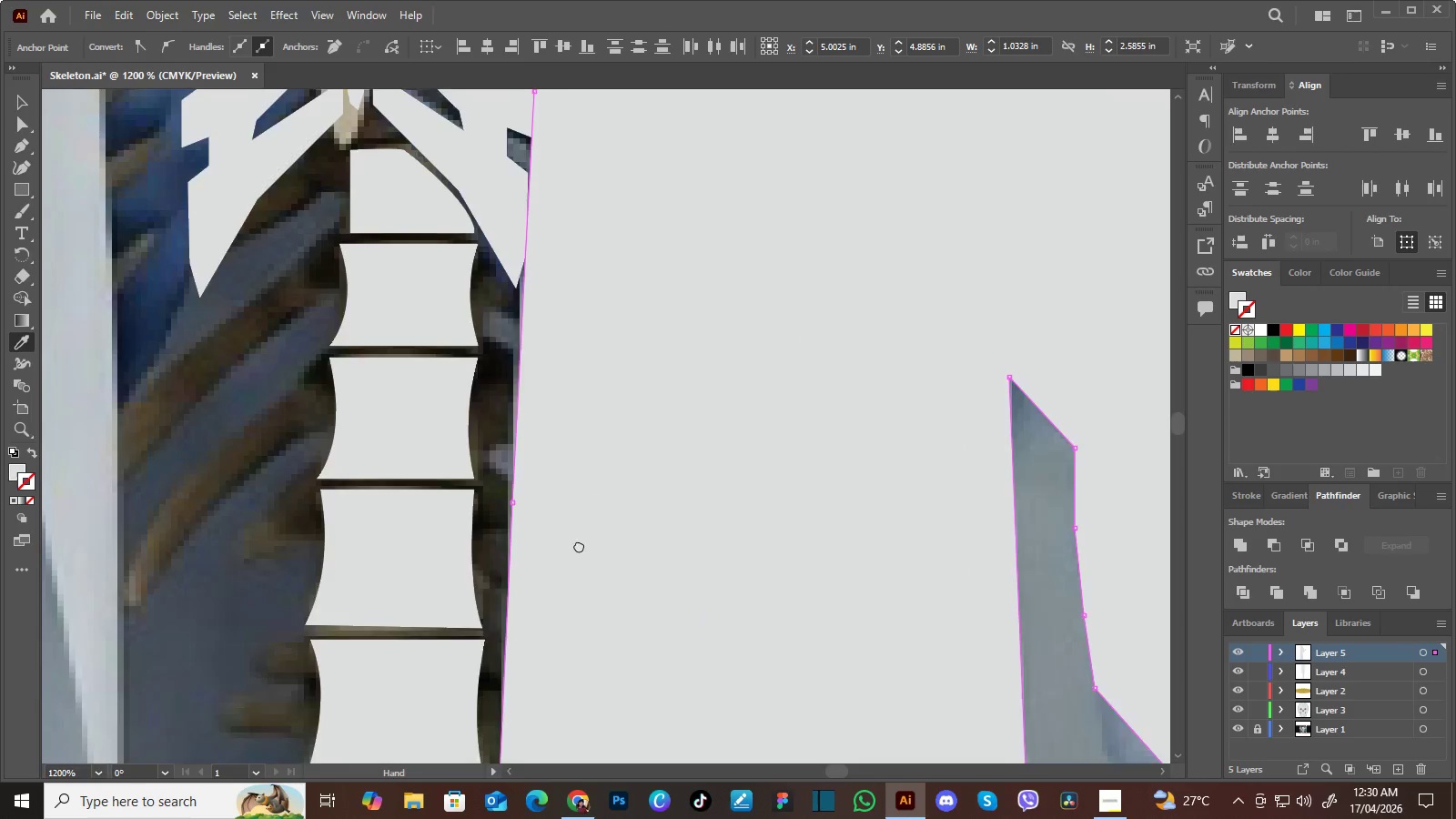 
left_click_drag(start_coordinate=[574, 489], to_coordinate=[602, 776])
 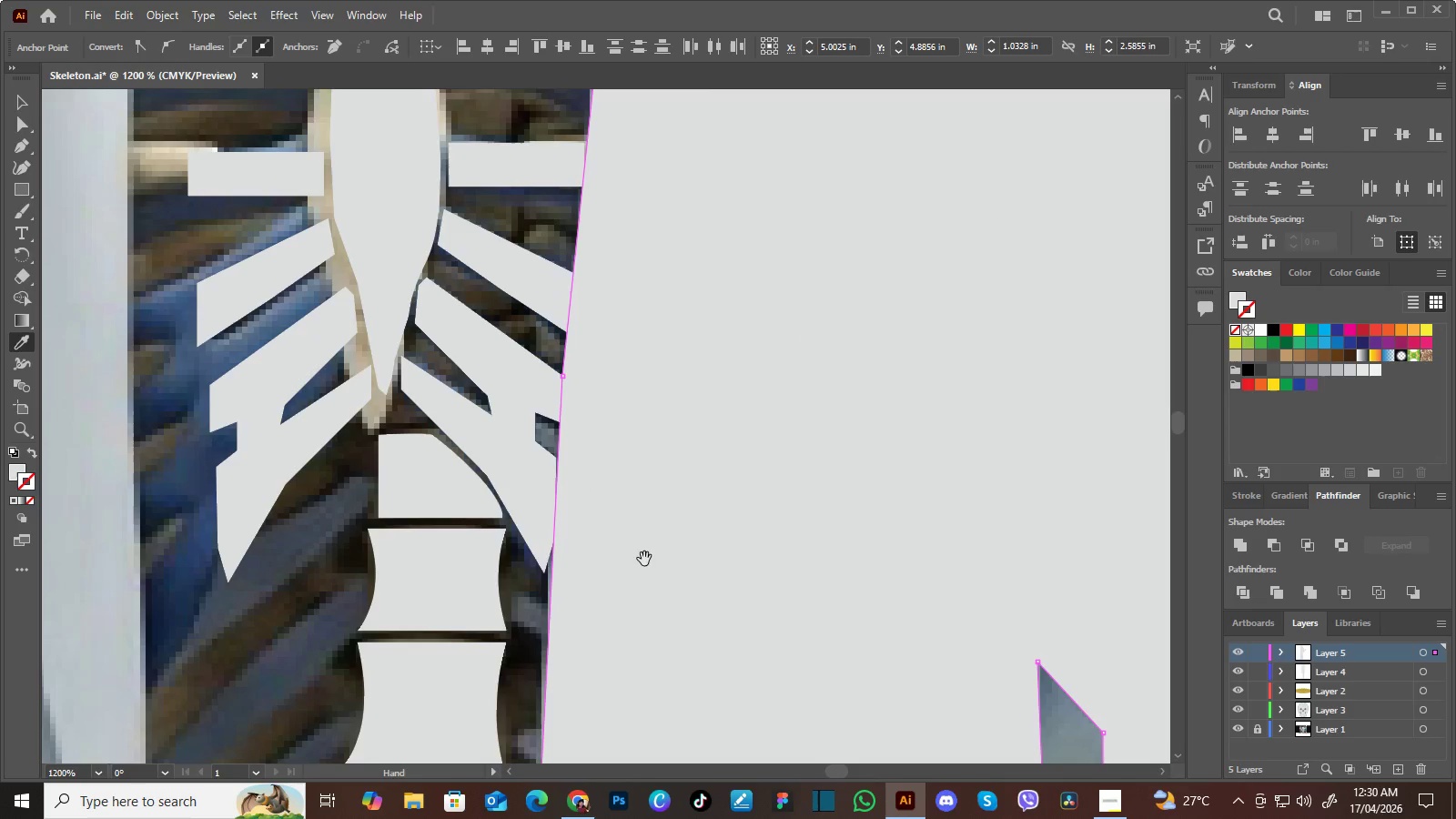 
hold_key(key=Space, duration=1.52)
 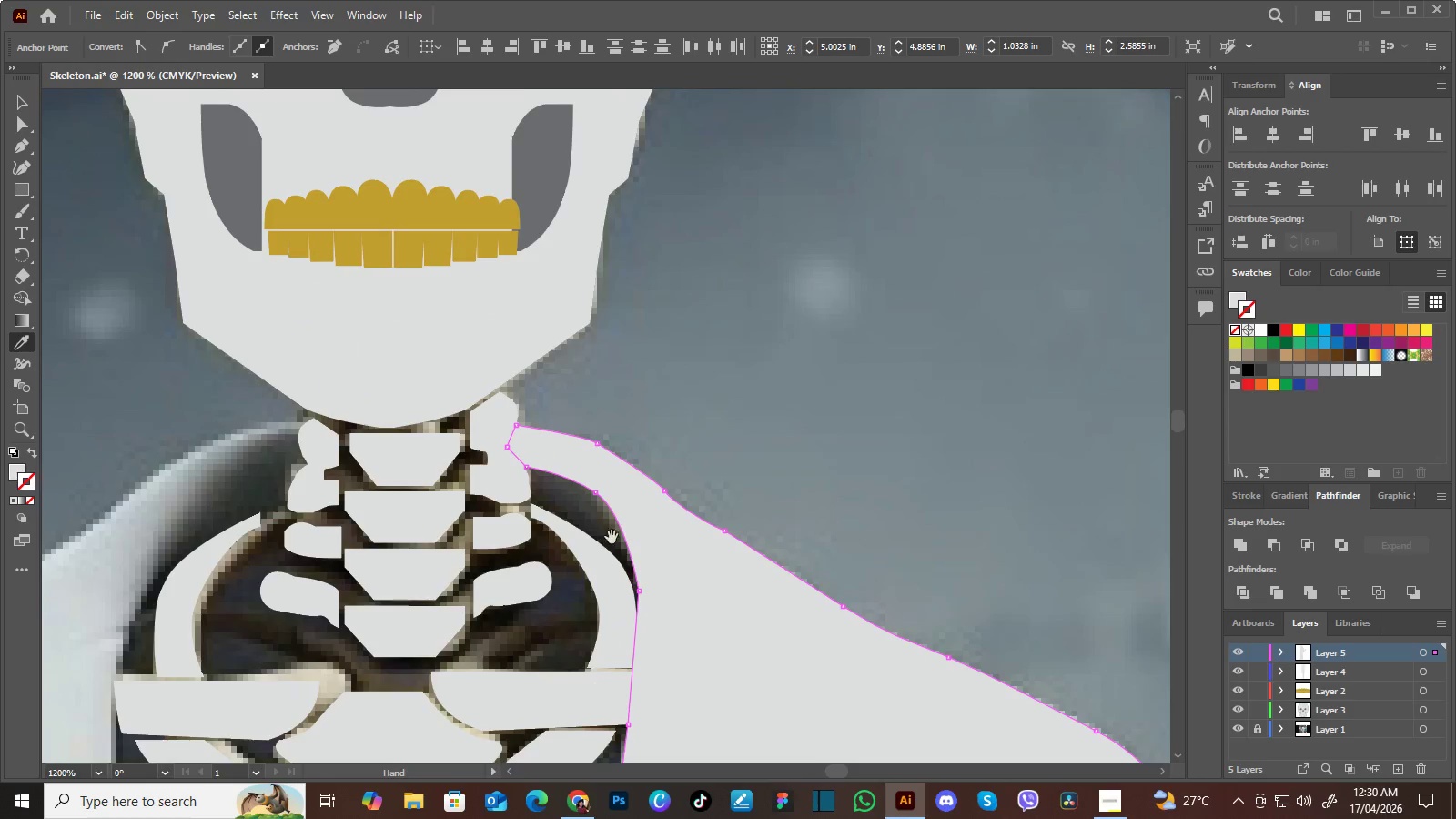 
left_click_drag(start_coordinate=[645, 556], to_coordinate=[659, 728])
 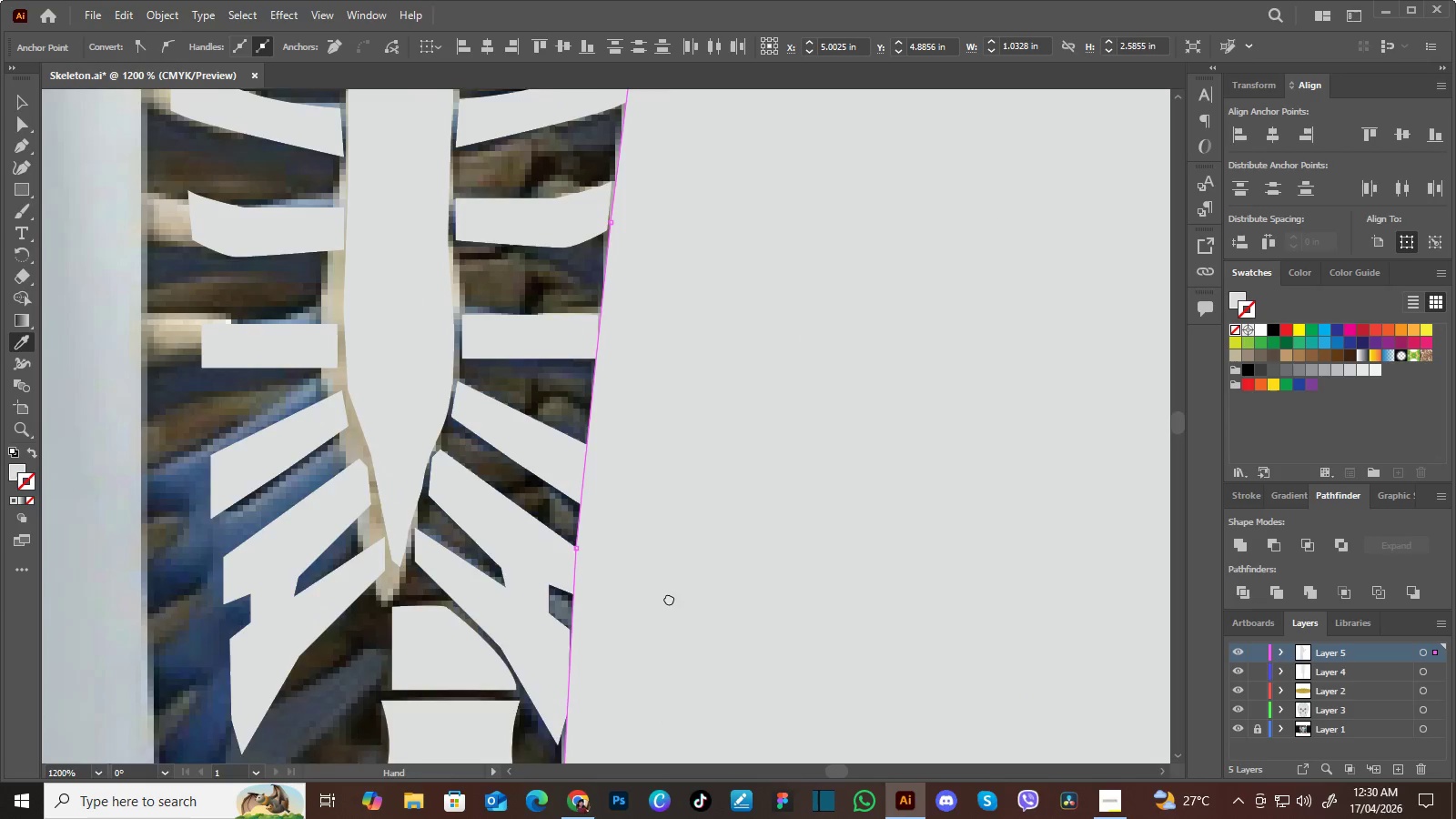 
left_click_drag(start_coordinate=[669, 595], to_coordinate=[698, 743])
 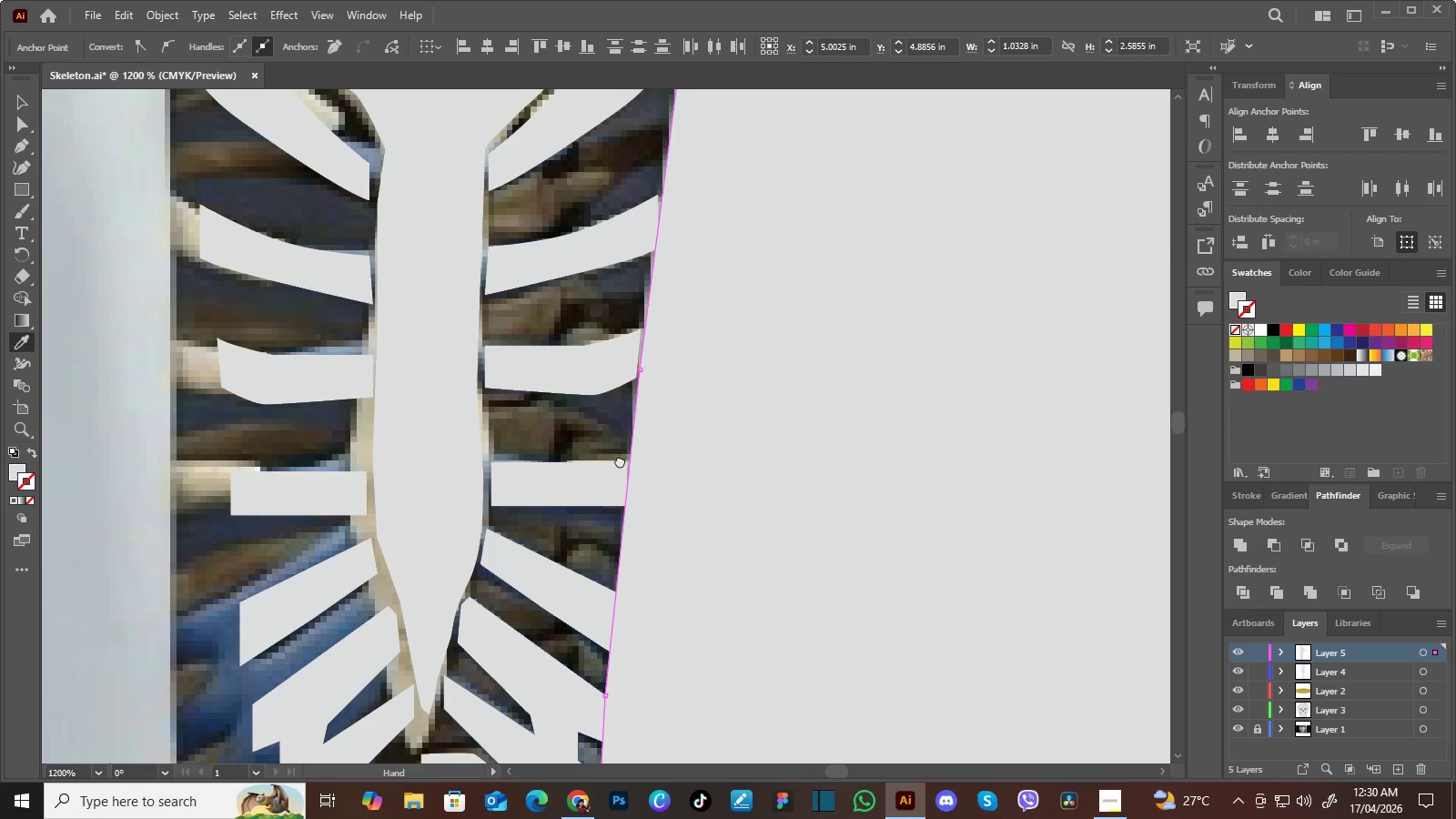 
left_click_drag(start_coordinate=[618, 432], to_coordinate=[641, 818])
 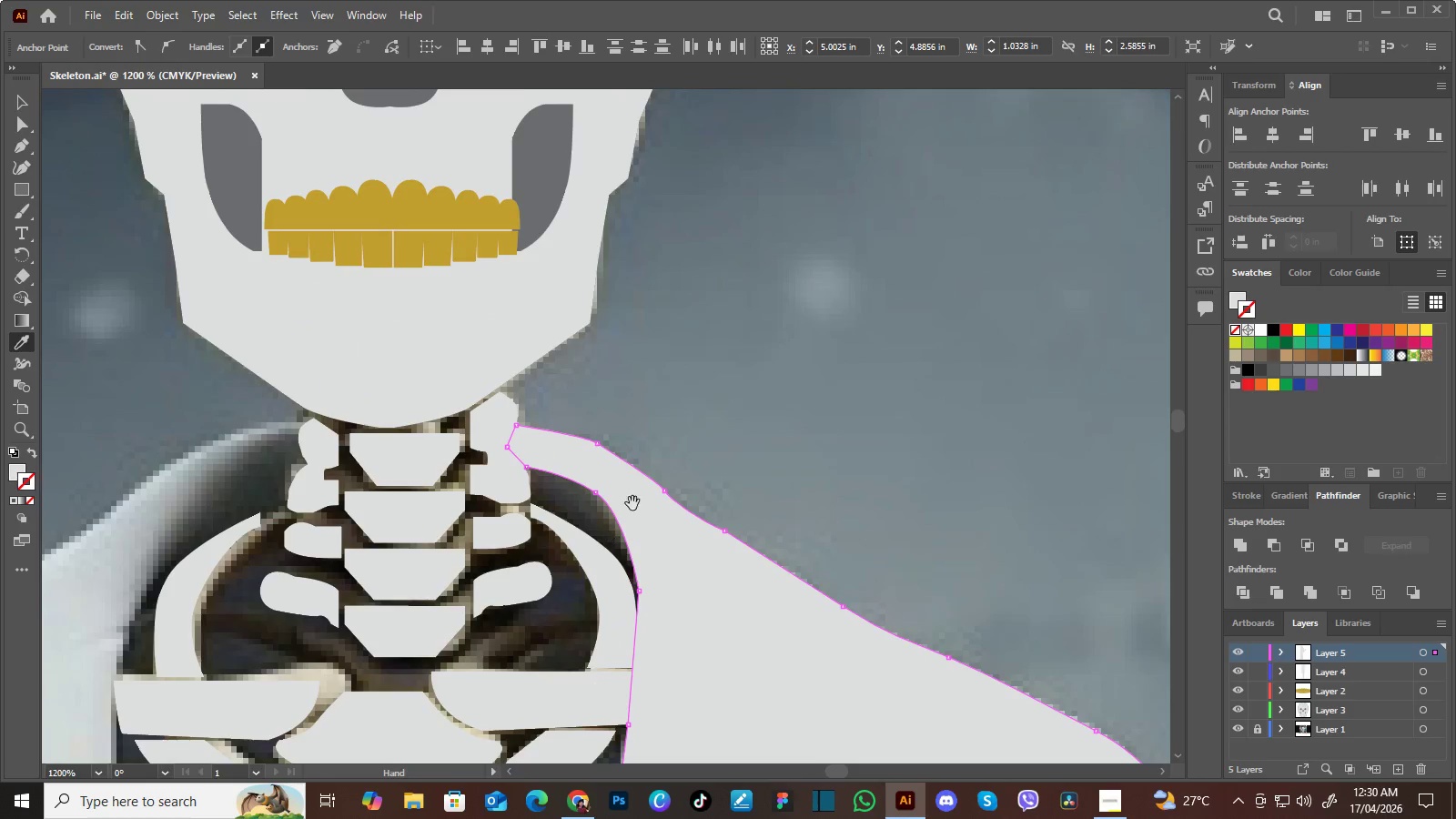 
hold_key(key=Space, duration=1.06)
 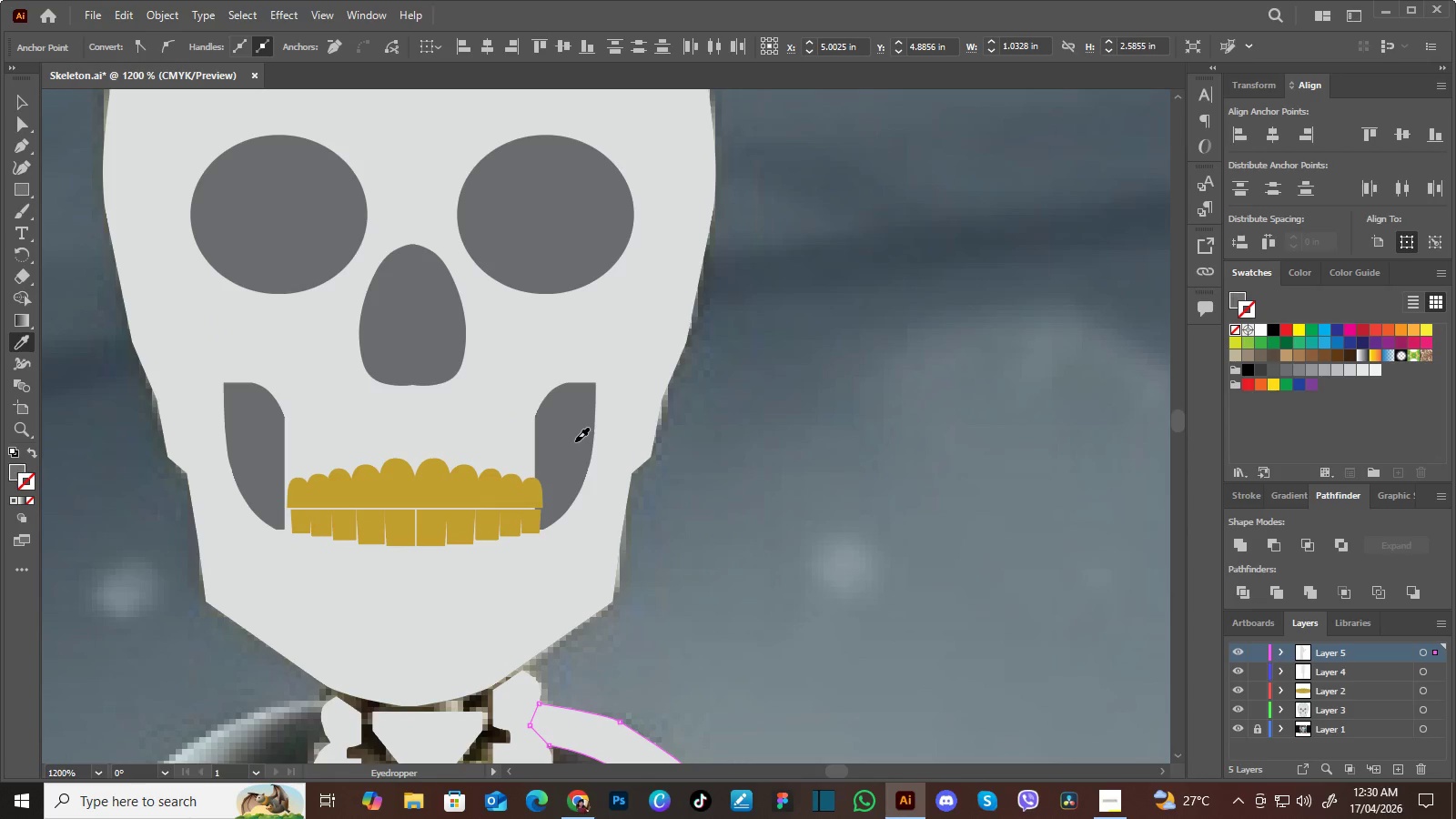 
left_click_drag(start_coordinate=[650, 488], to_coordinate=[573, 778])
 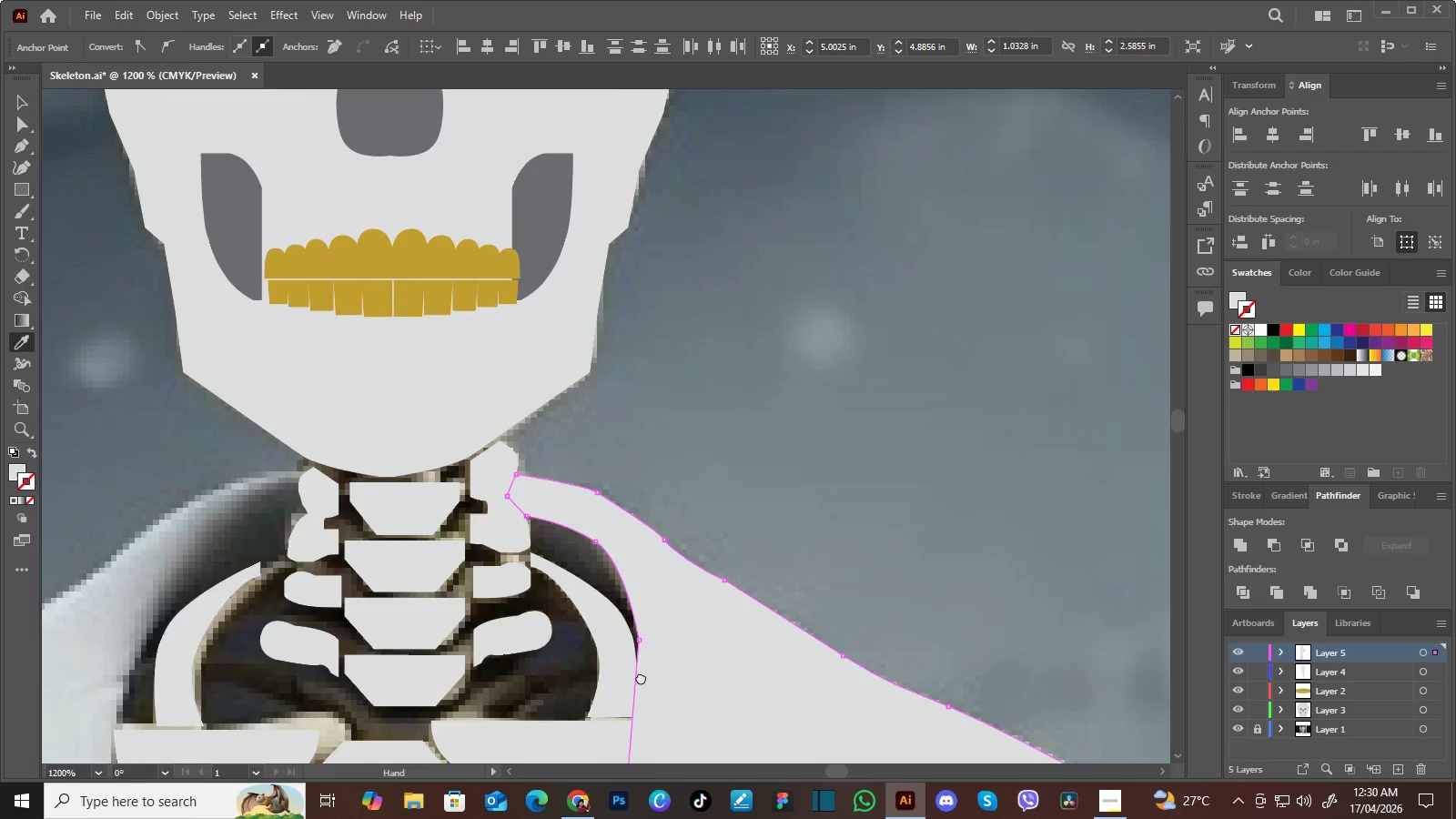 
left_click_drag(start_coordinate=[632, 511], to_coordinate=[655, 789])
 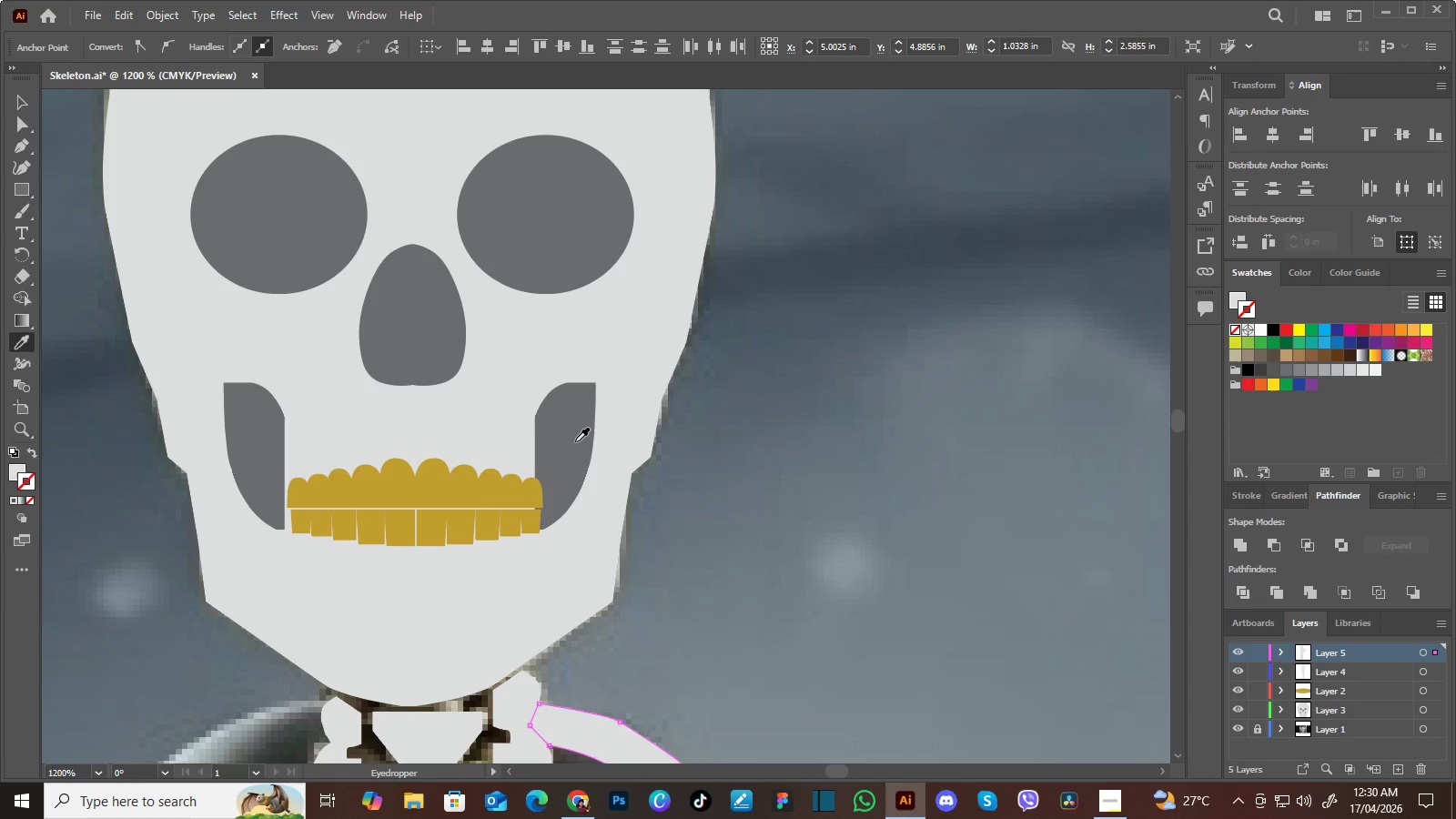 
left_click([575, 441])
 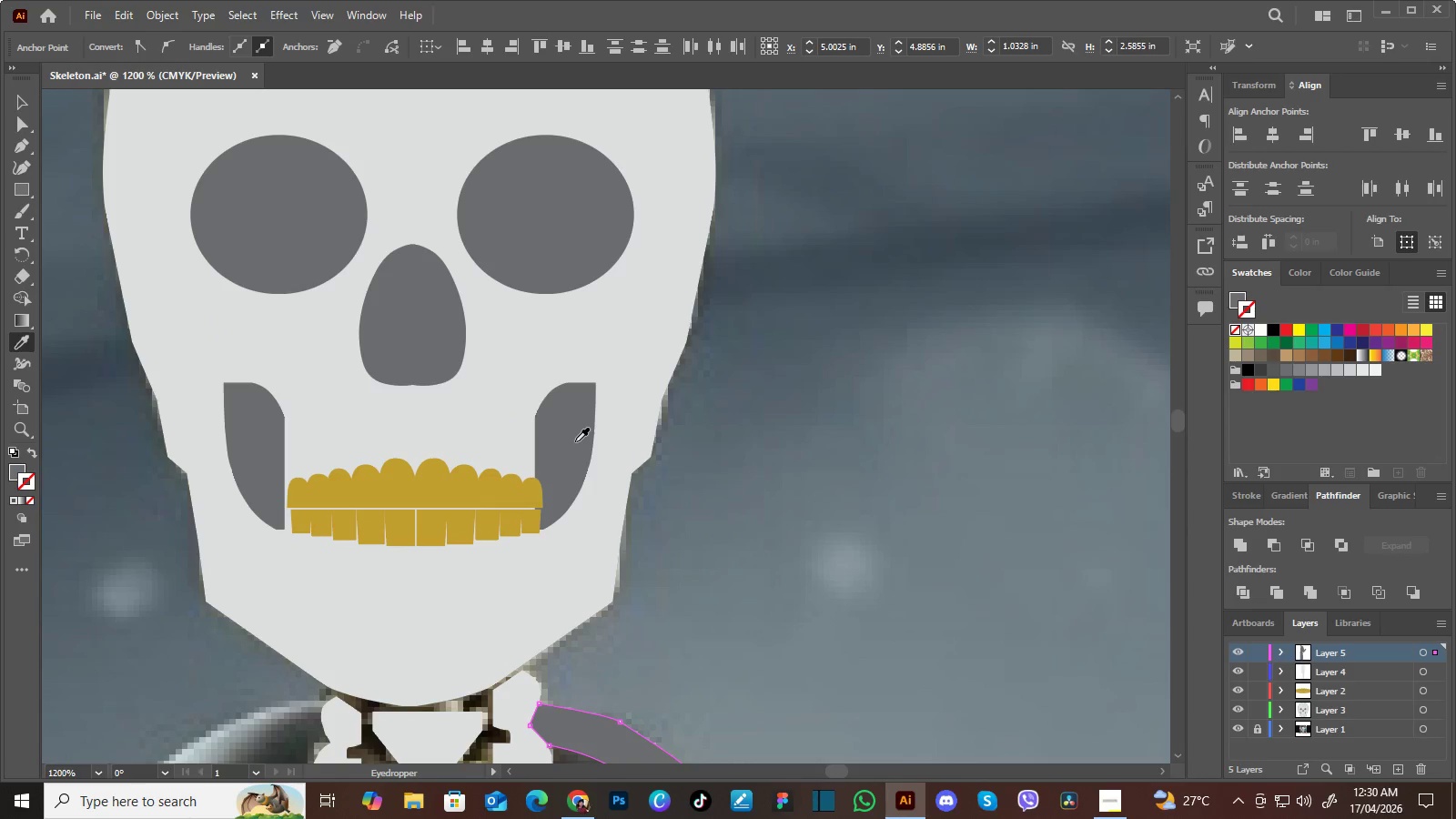 
left_click([575, 441])
 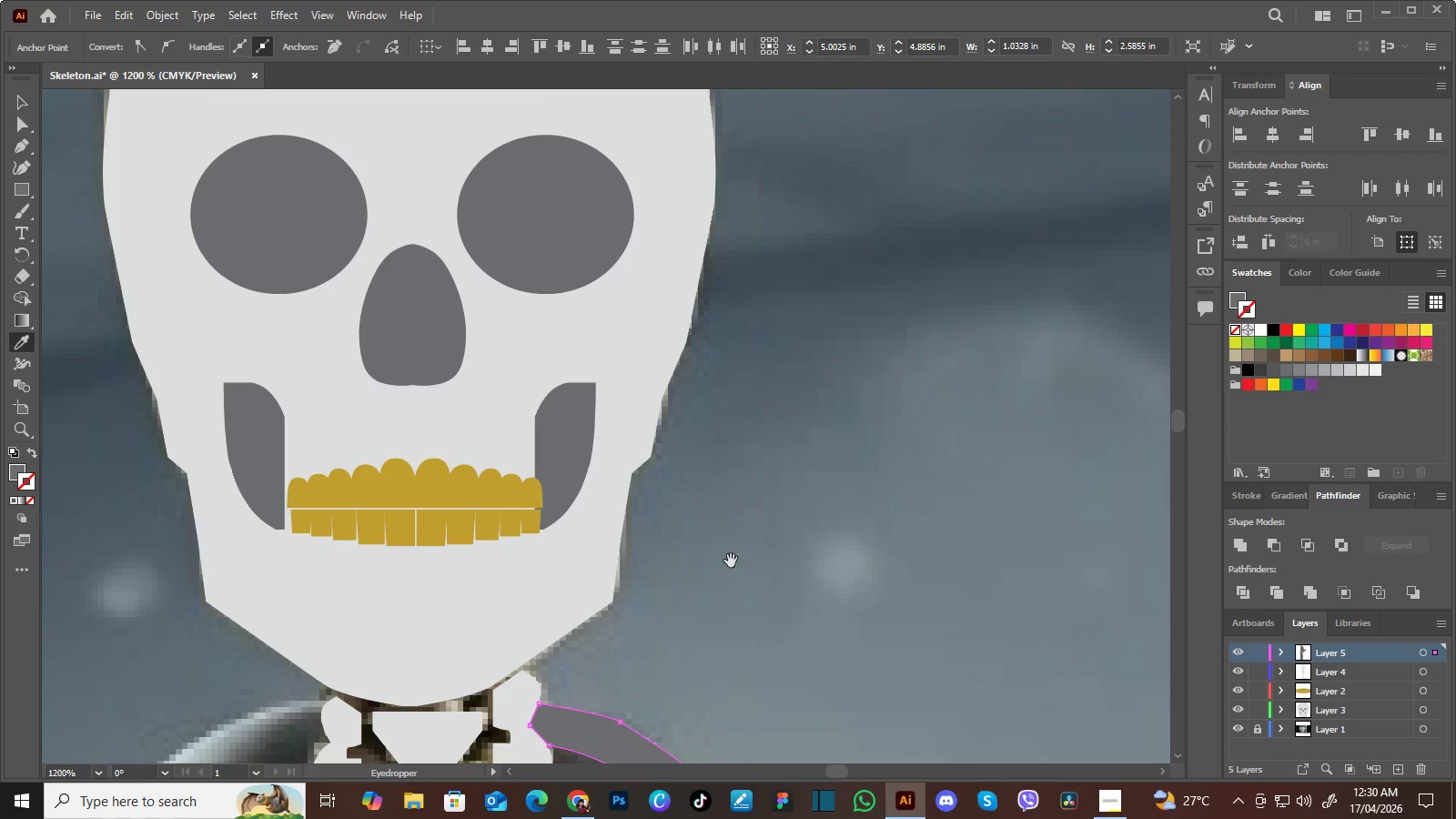 
hold_key(key=Space, duration=1.5)
 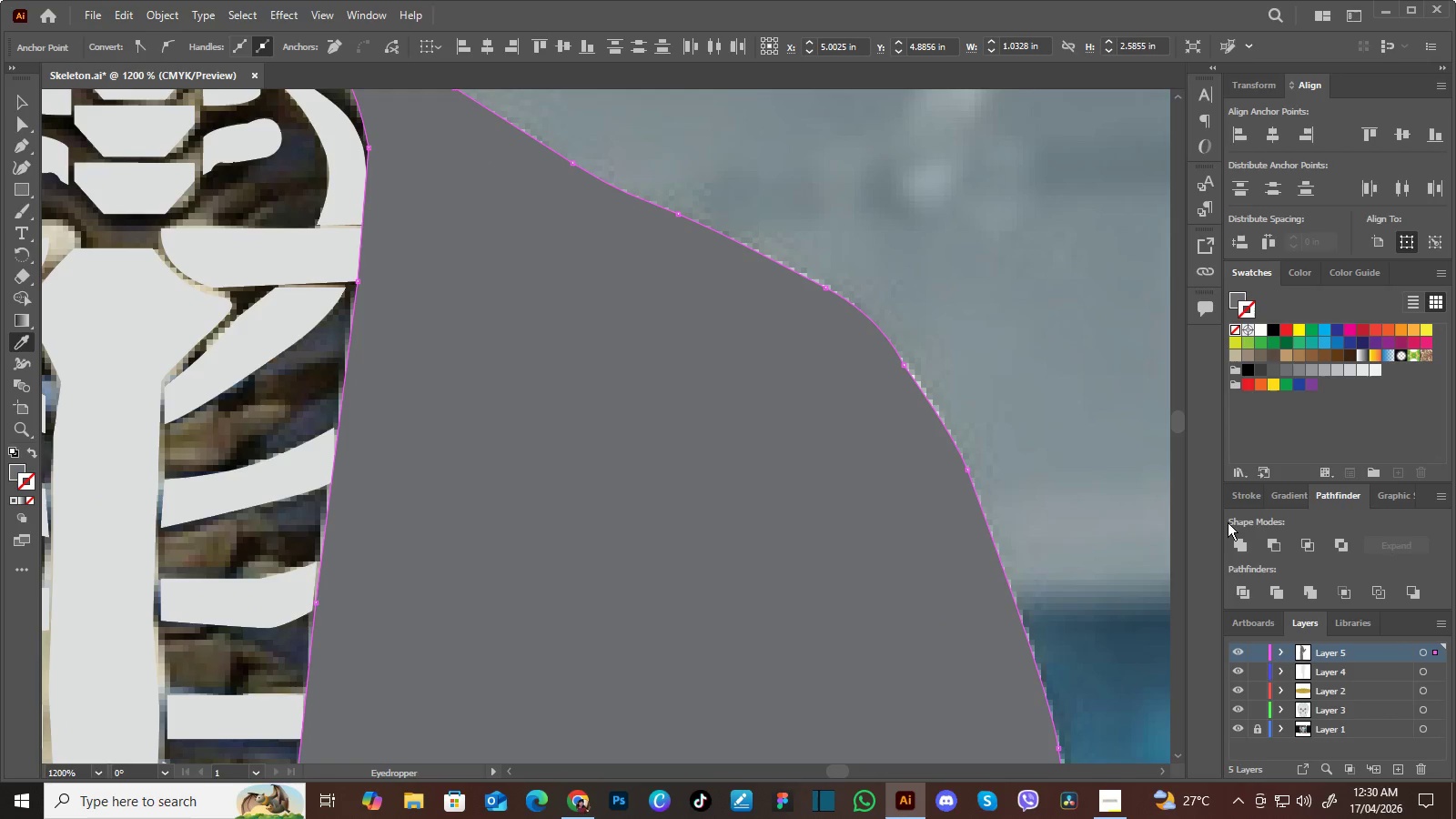 
left_click_drag(start_coordinate=[803, 629], to_coordinate=[620, 310])
 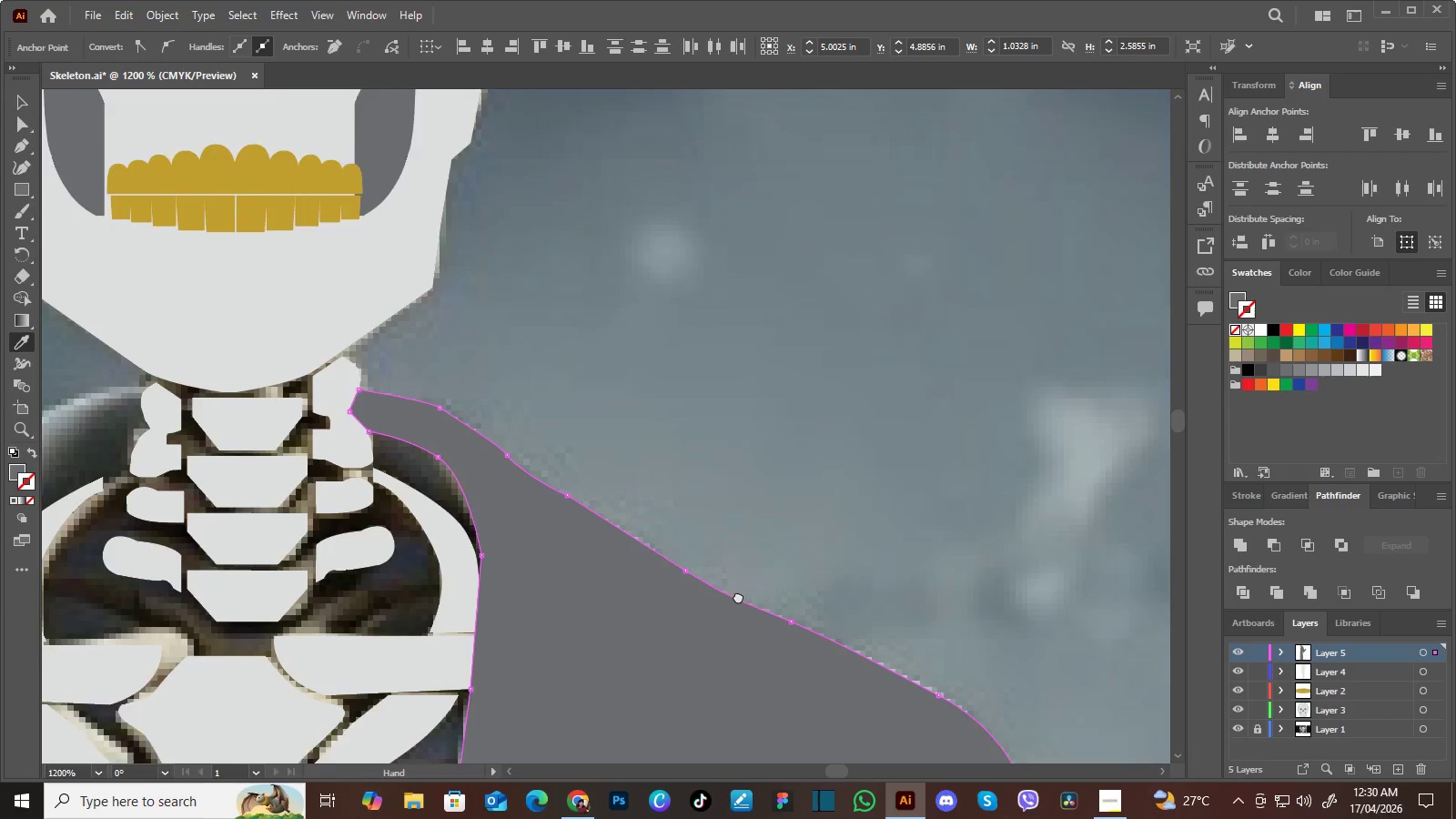 
left_click_drag(start_coordinate=[739, 611], to_coordinate=[671, 364])
 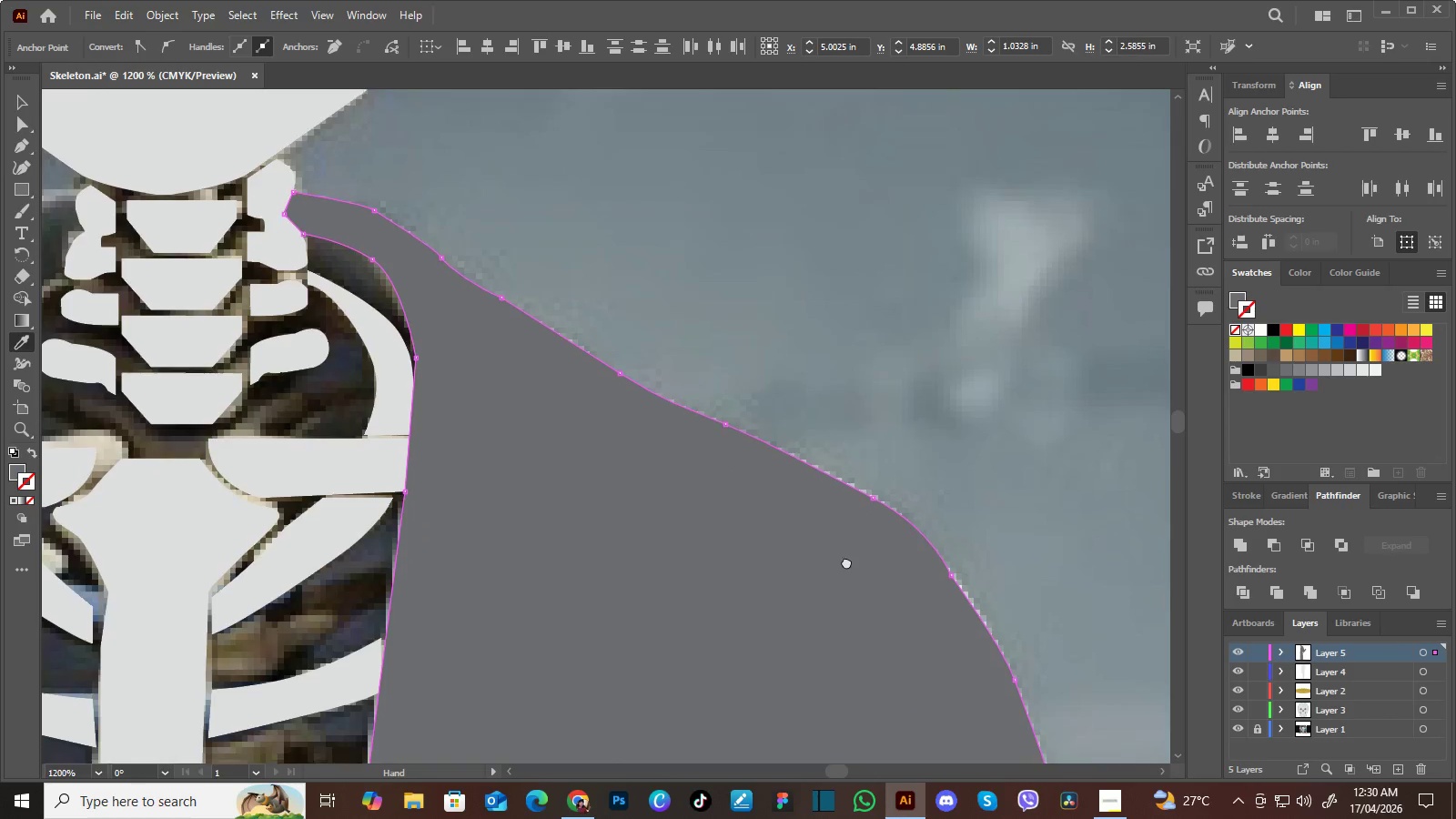 
left_click_drag(start_coordinate=[854, 644], to_coordinate=[798, 402])
 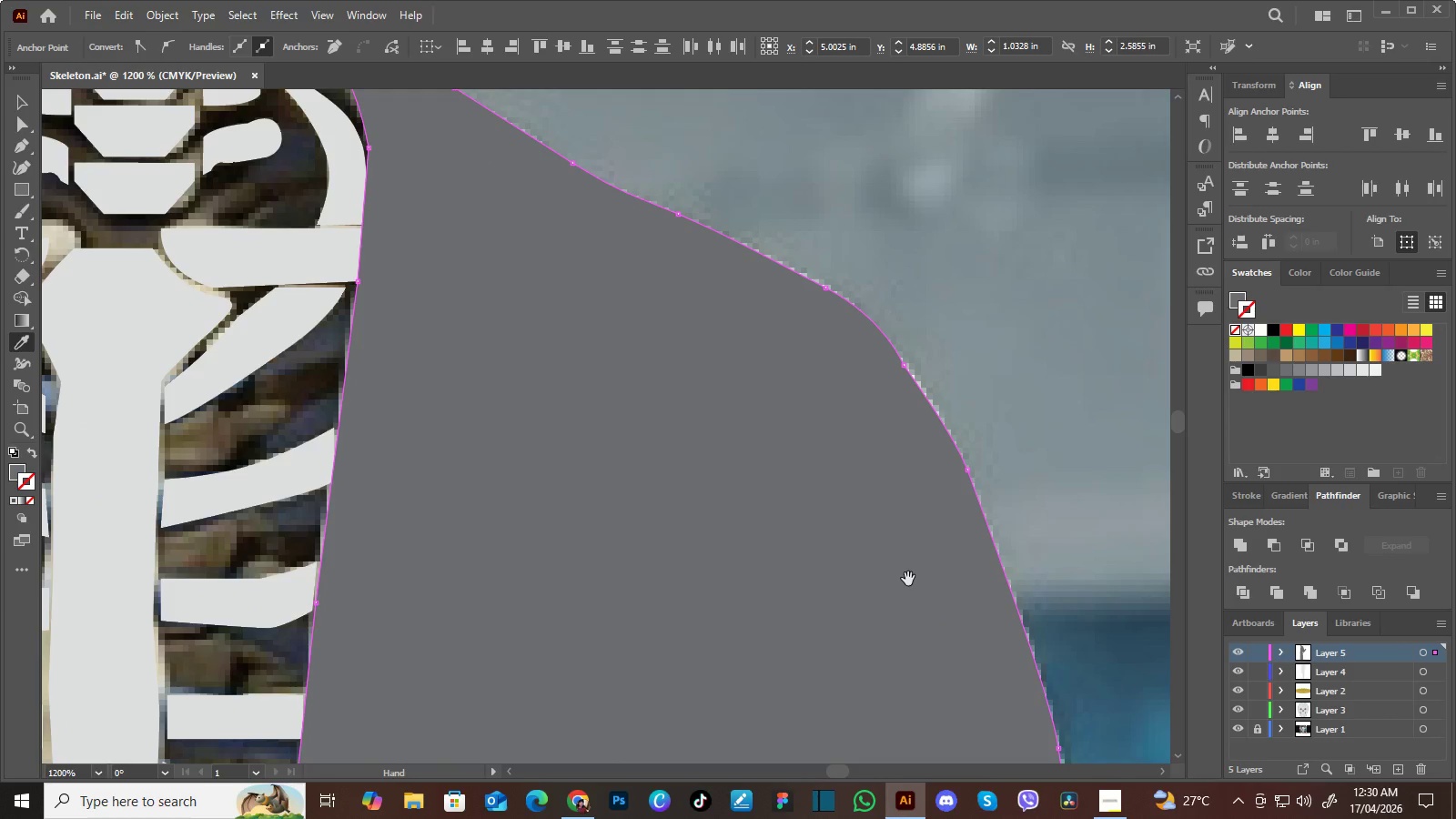 
hold_key(key=Space, duration=0.52)
 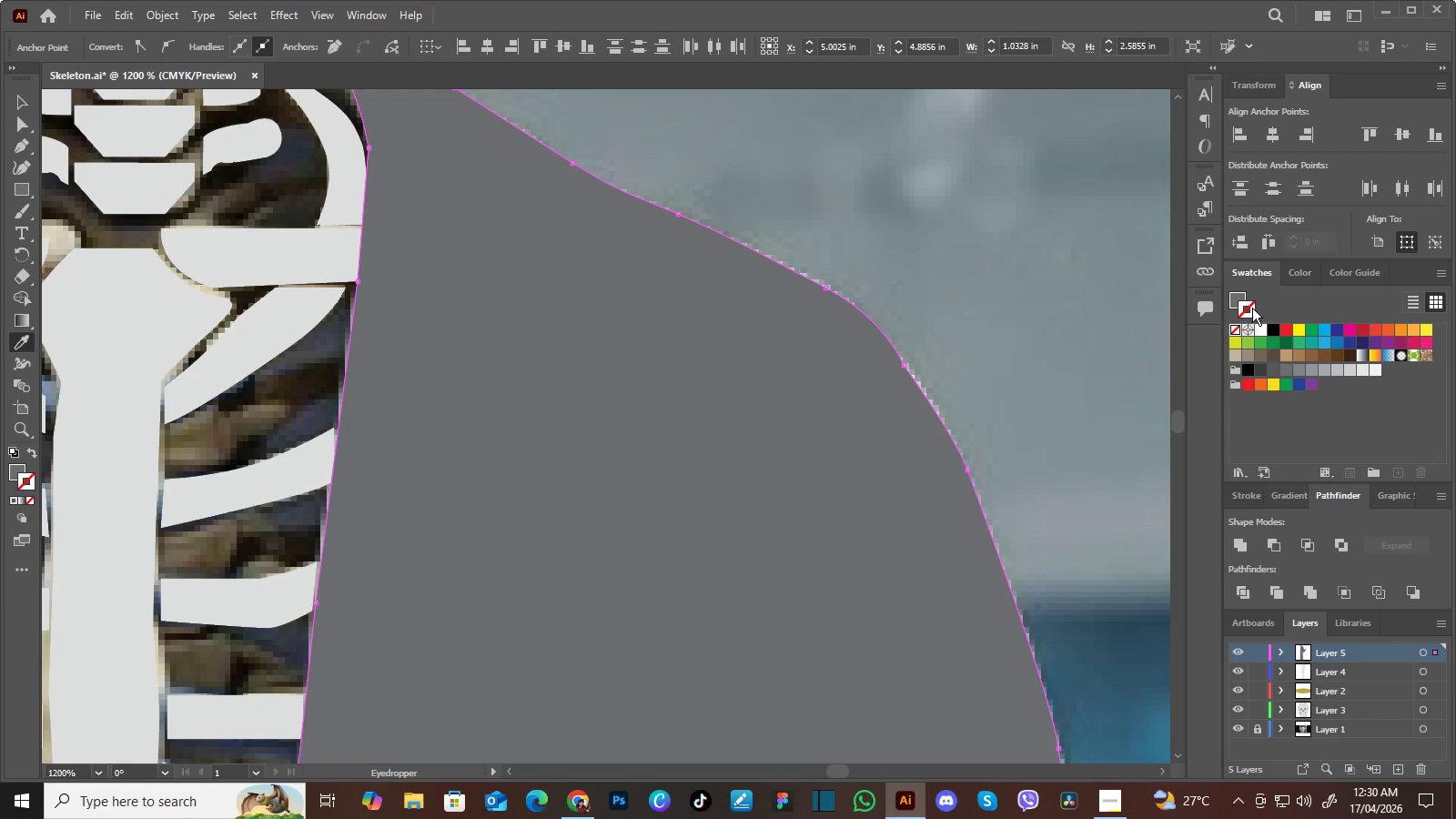 
left_click([1252, 303])
 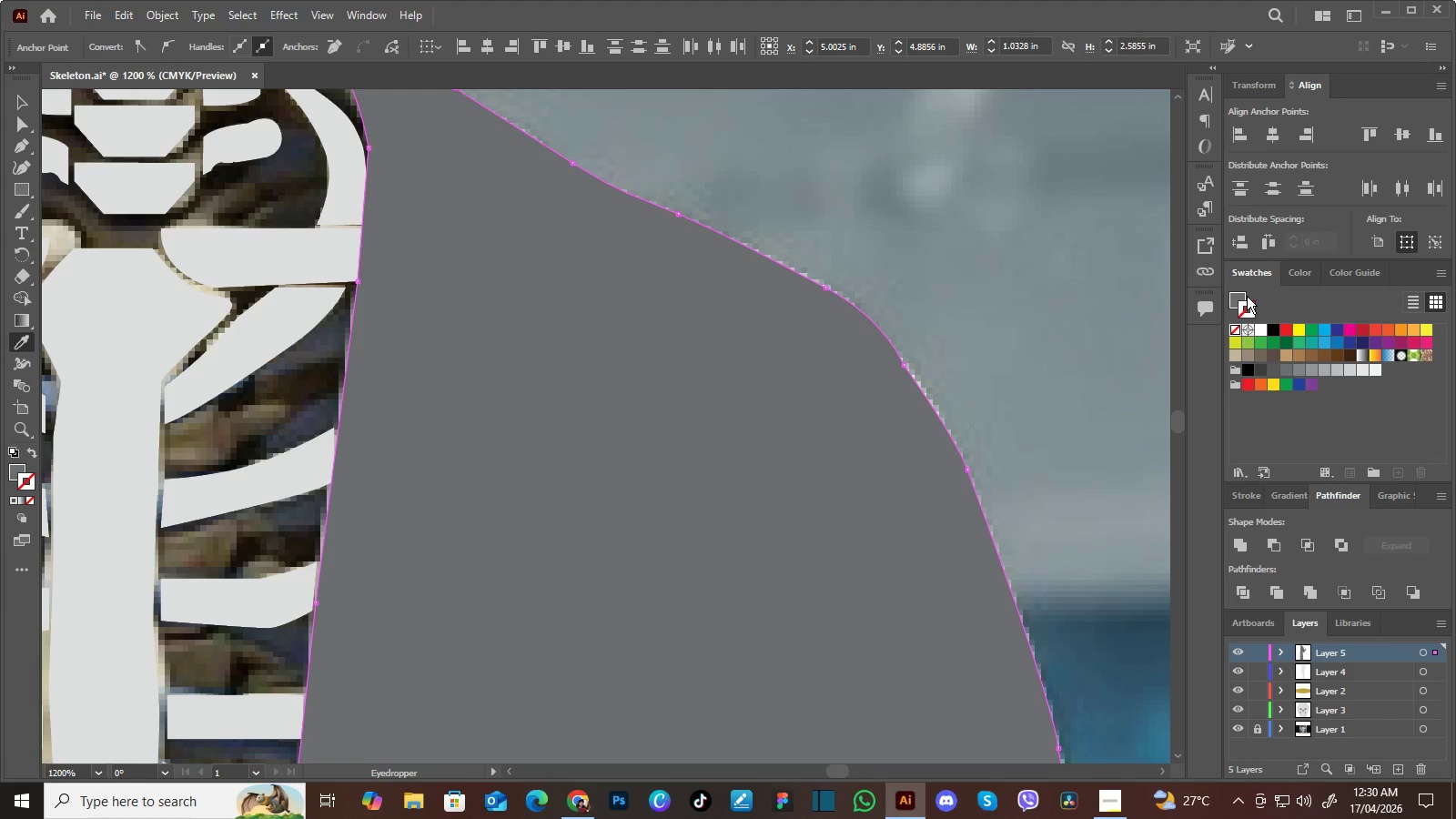 
left_click([1247, 296])
 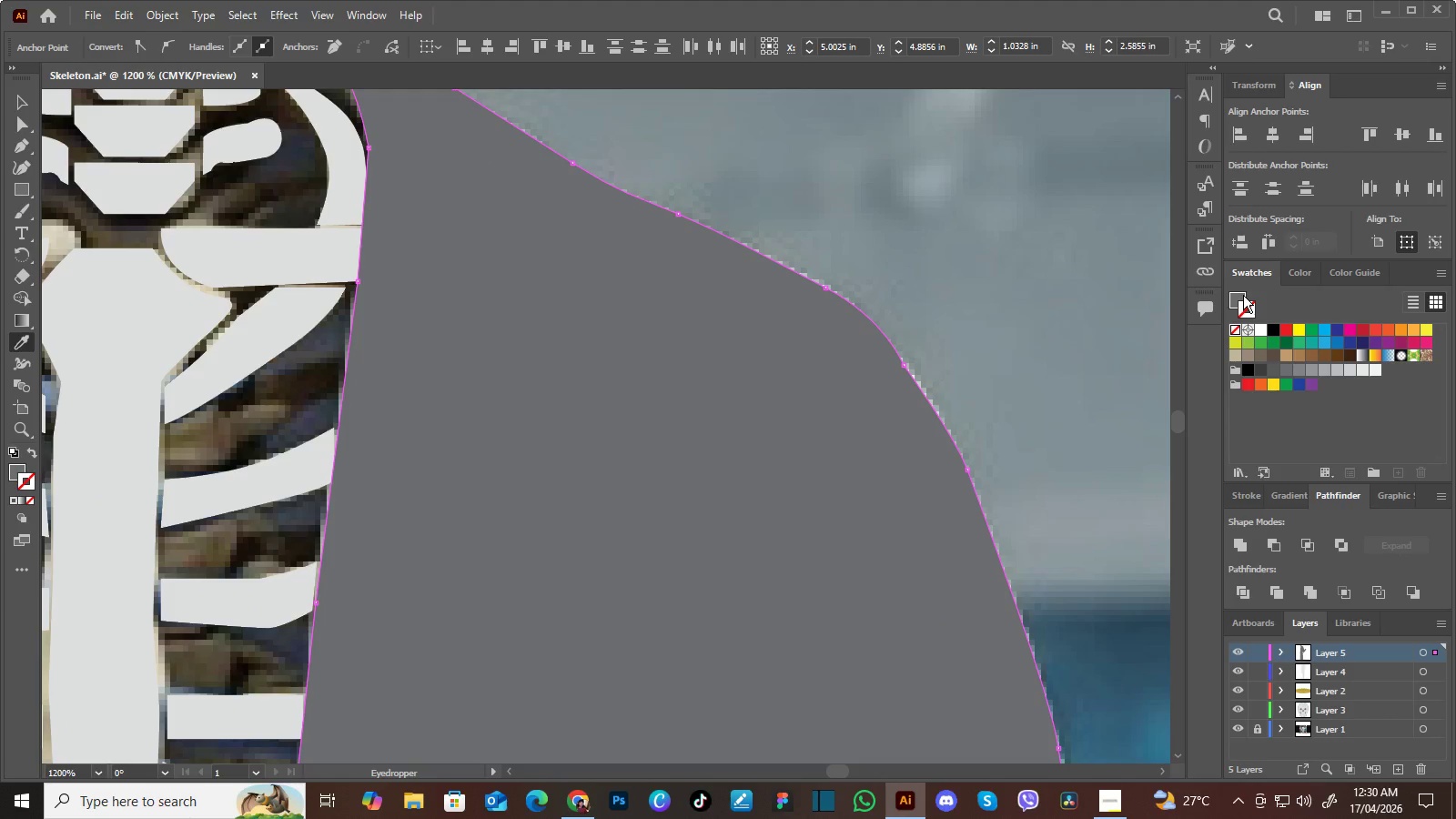 
left_click([1243, 295])
 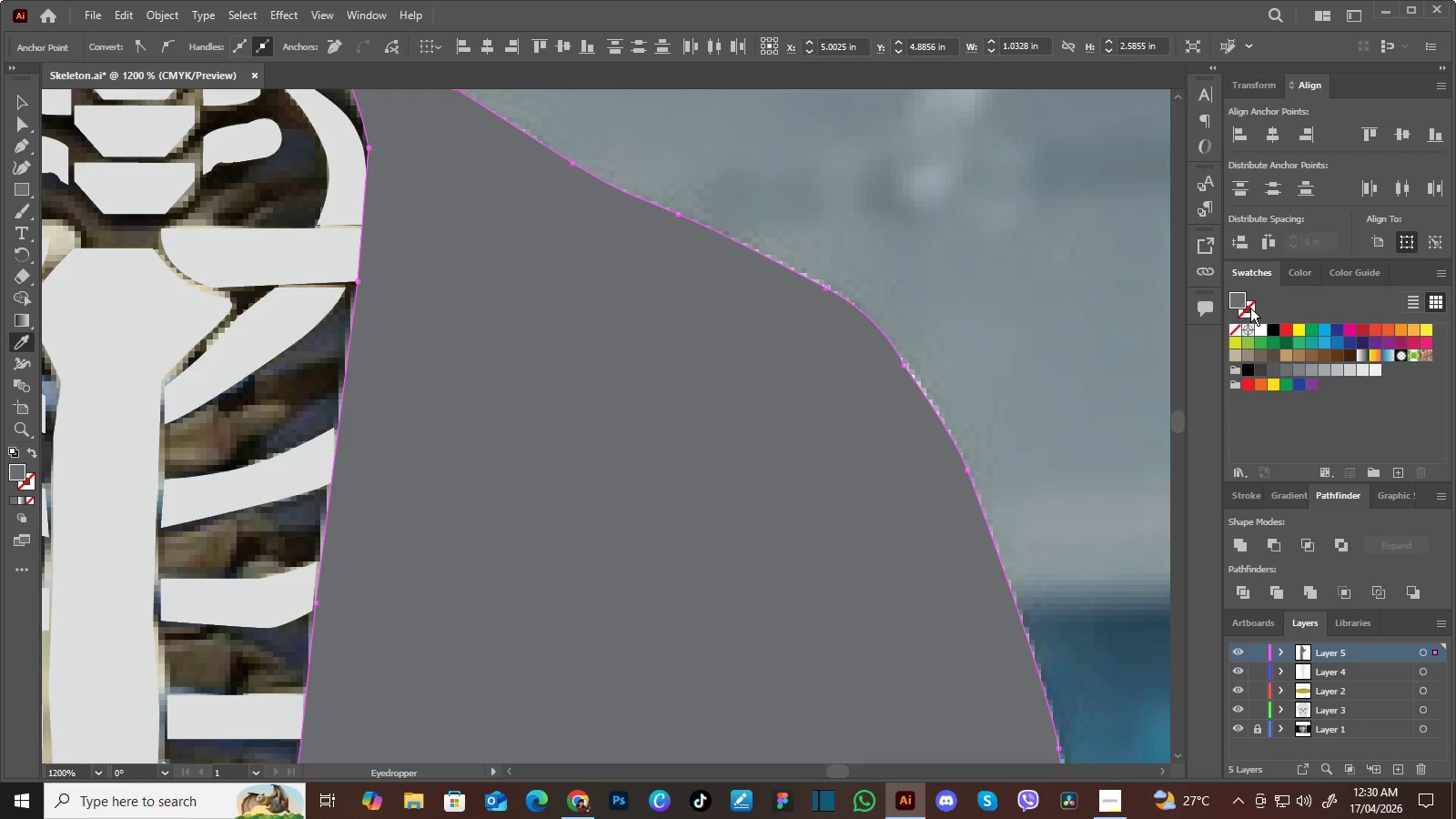 
left_click([1250, 308])
 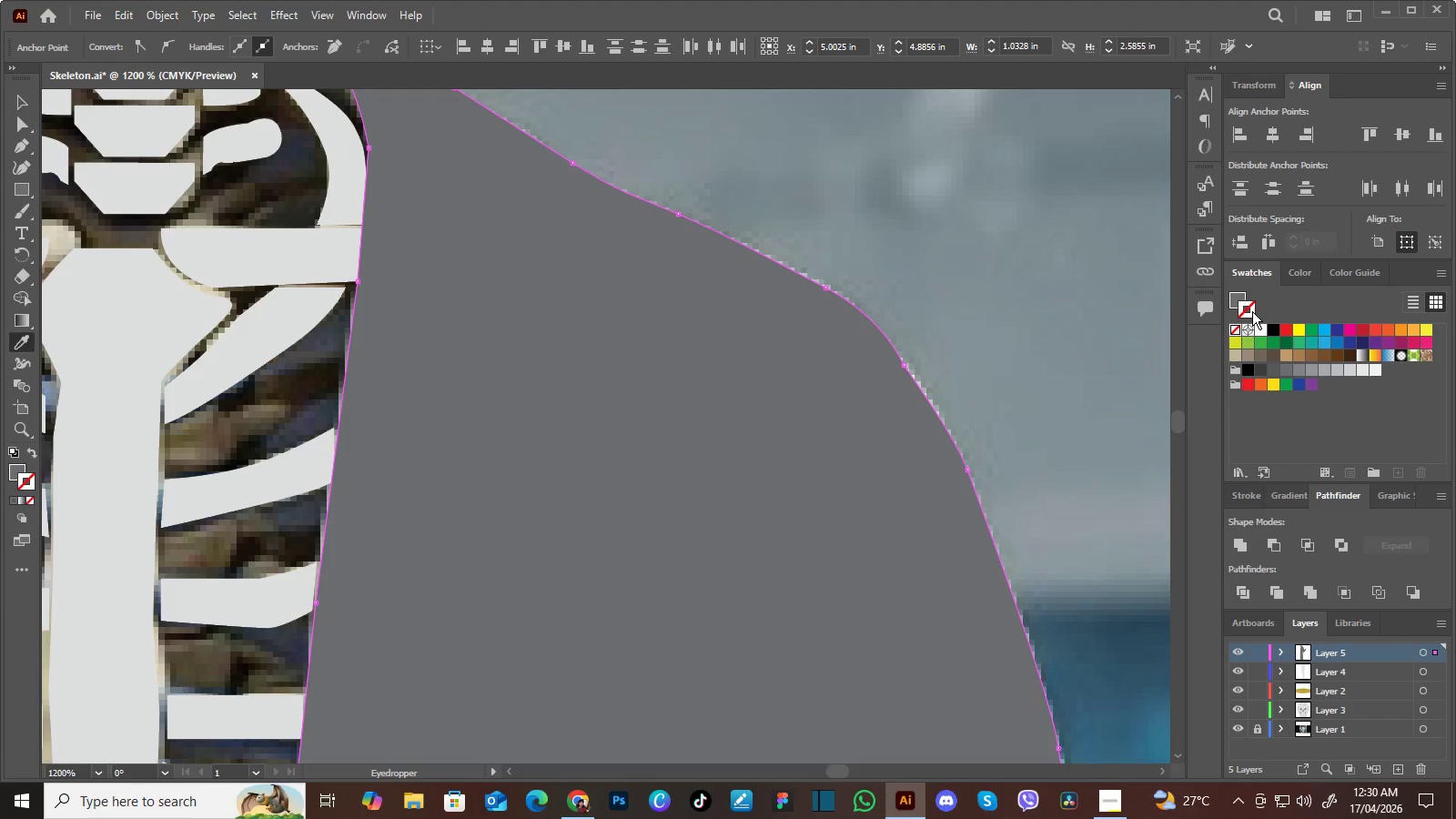 
left_click([1252, 311])
 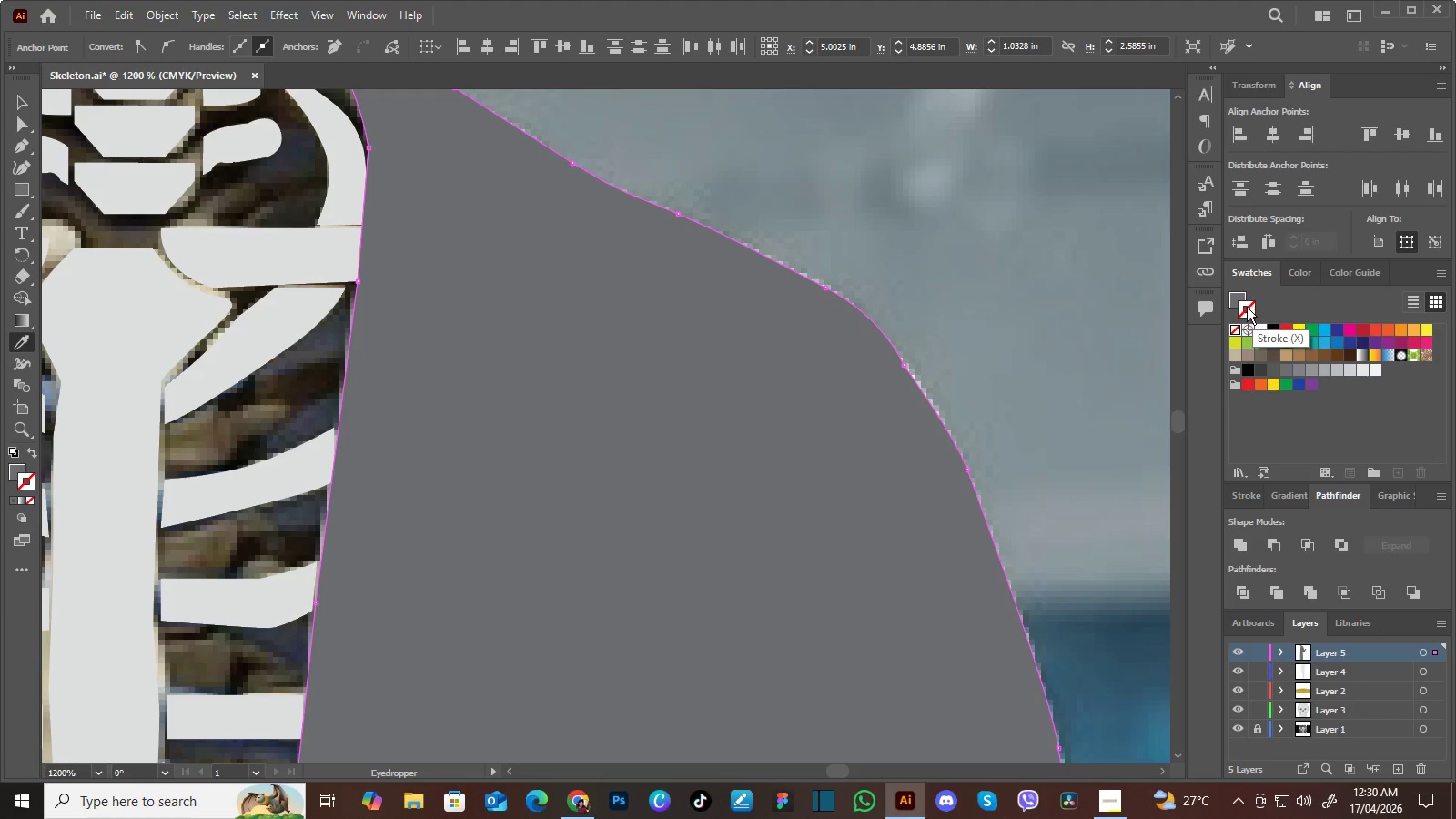 
left_click([1239, 298])
 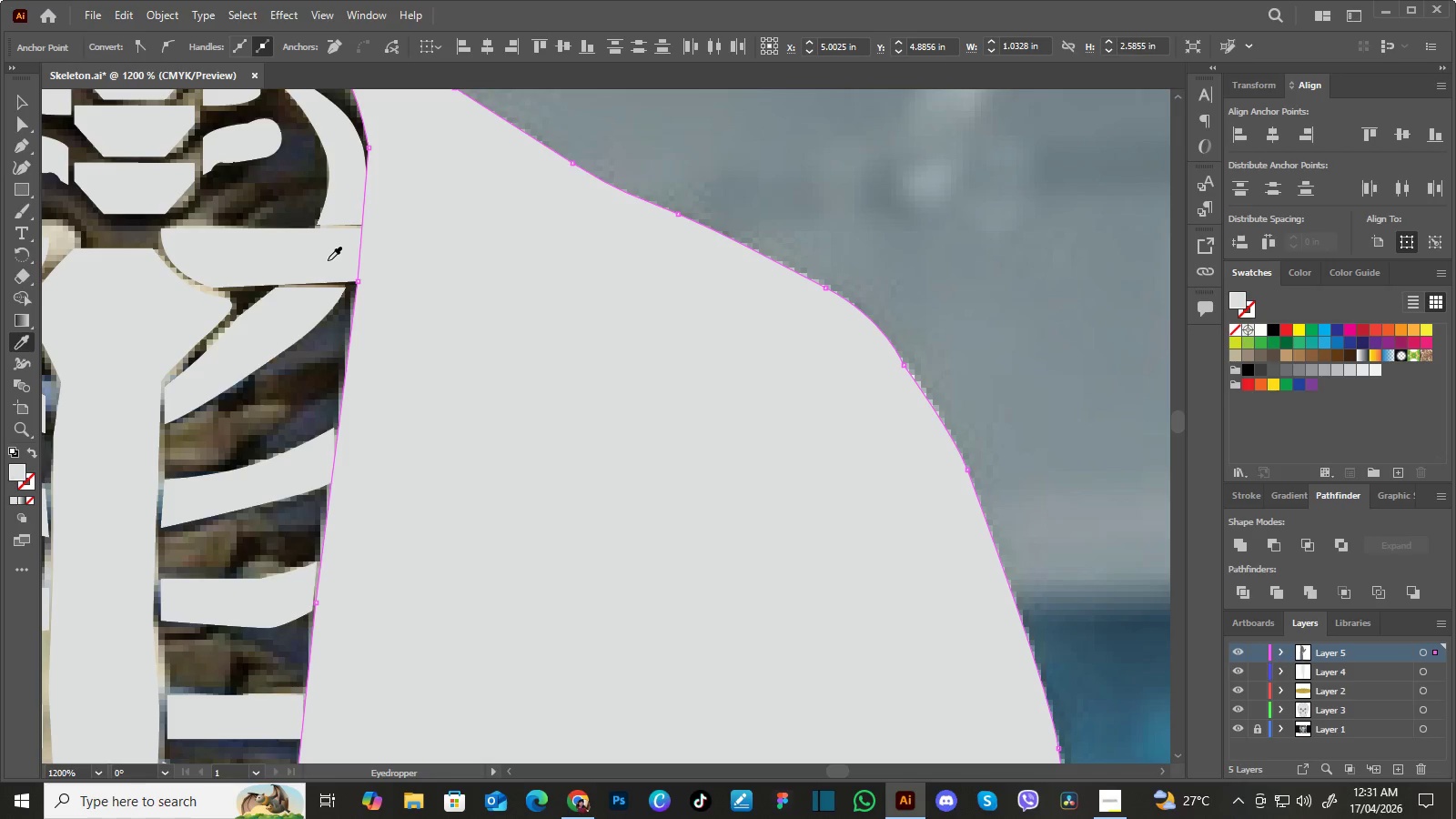 
double_click([328, 260])
 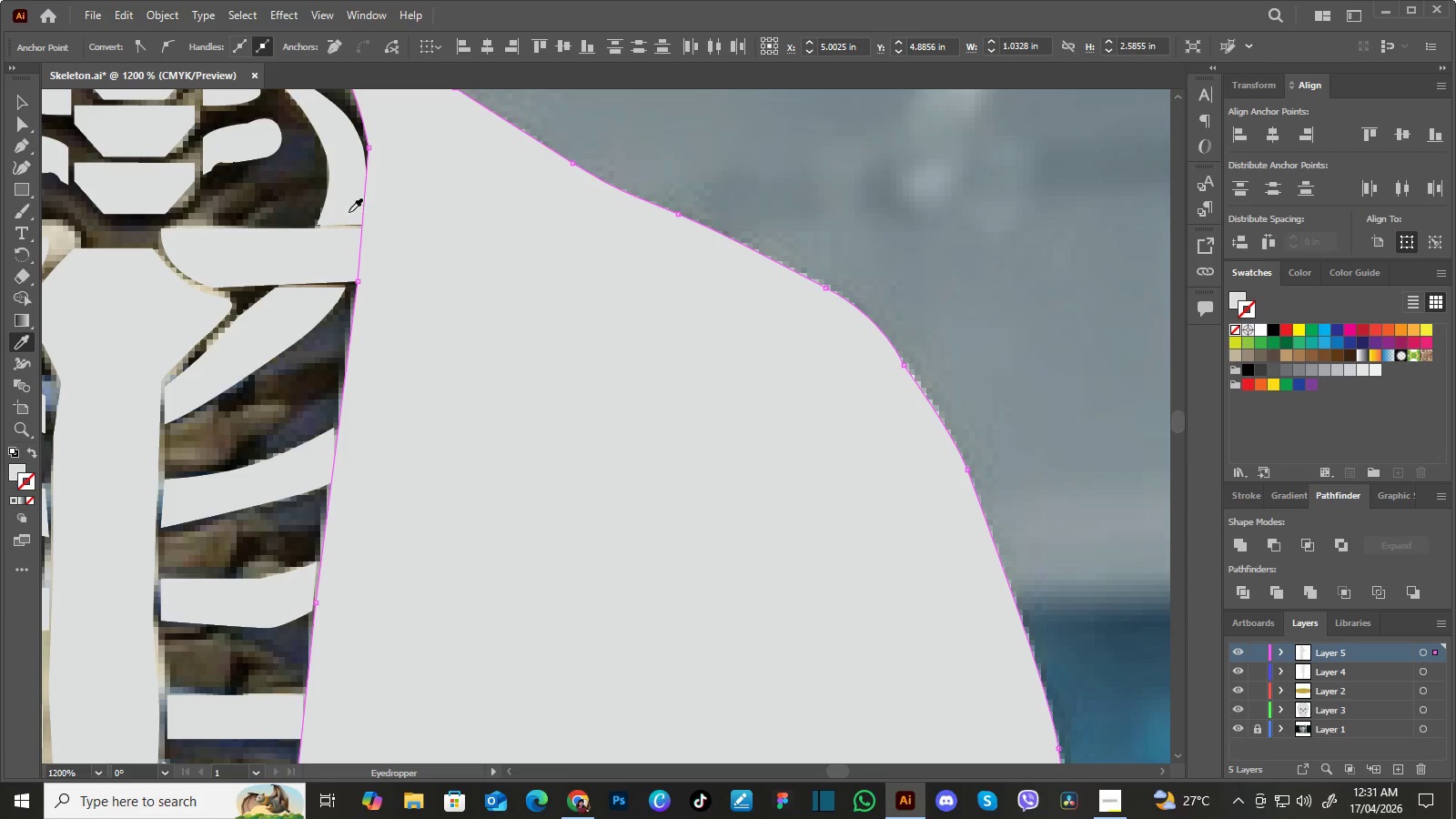 
hold_key(key=Space, duration=1.28)
 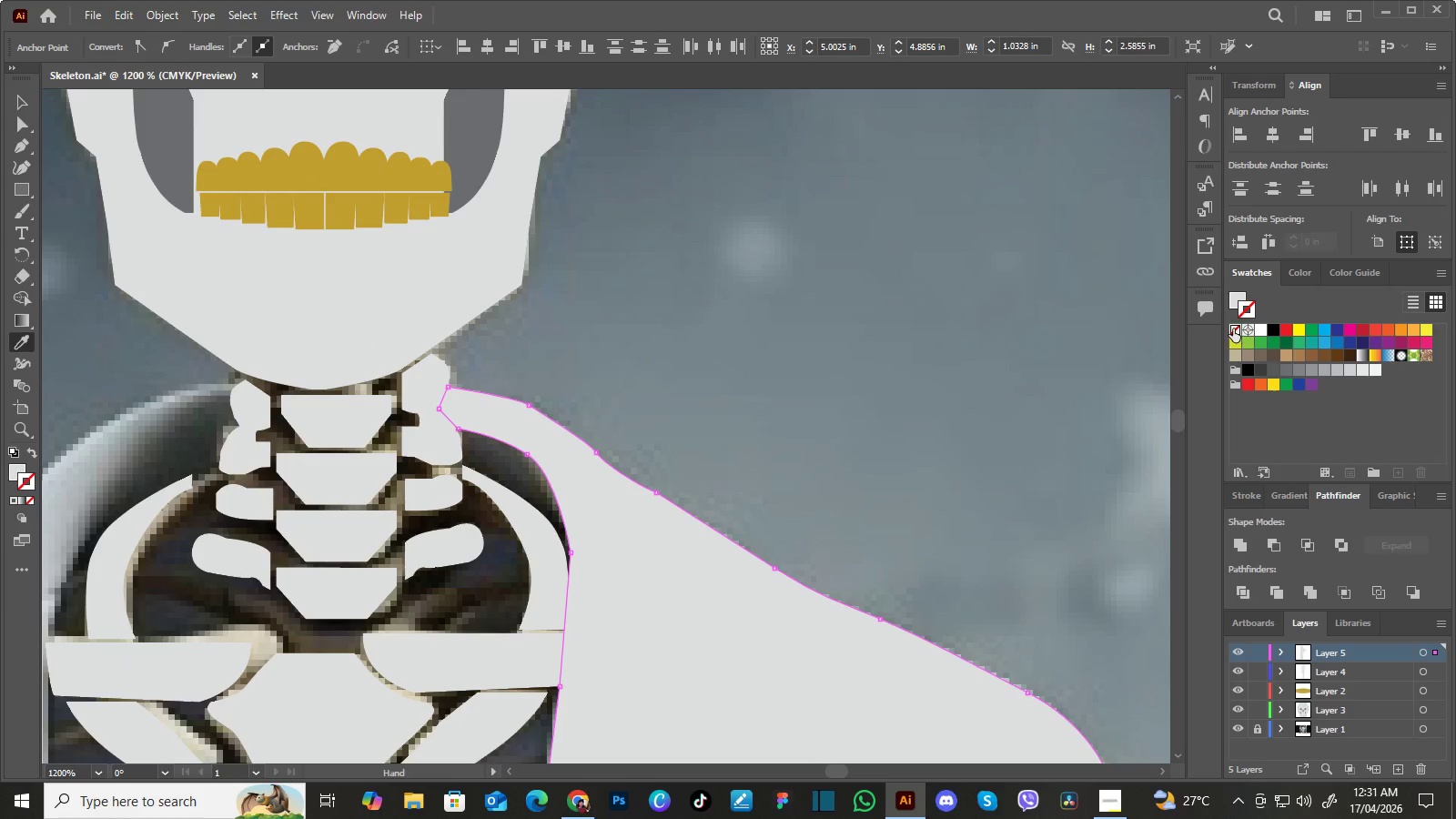 
left_click_drag(start_coordinate=[816, 278], to_coordinate=[901, 561])
 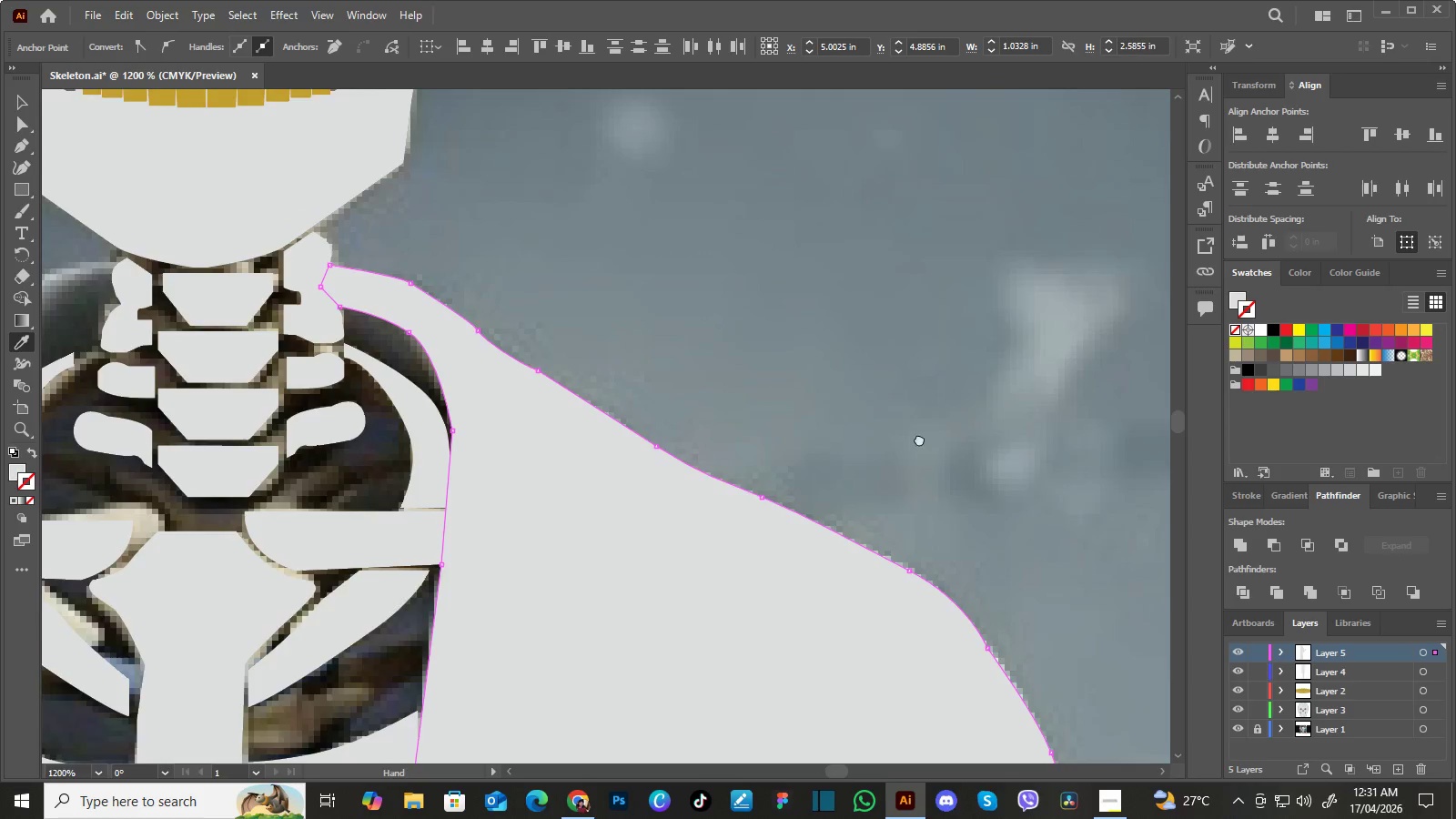 
left_click_drag(start_coordinate=[909, 424], to_coordinate=[1027, 547])
 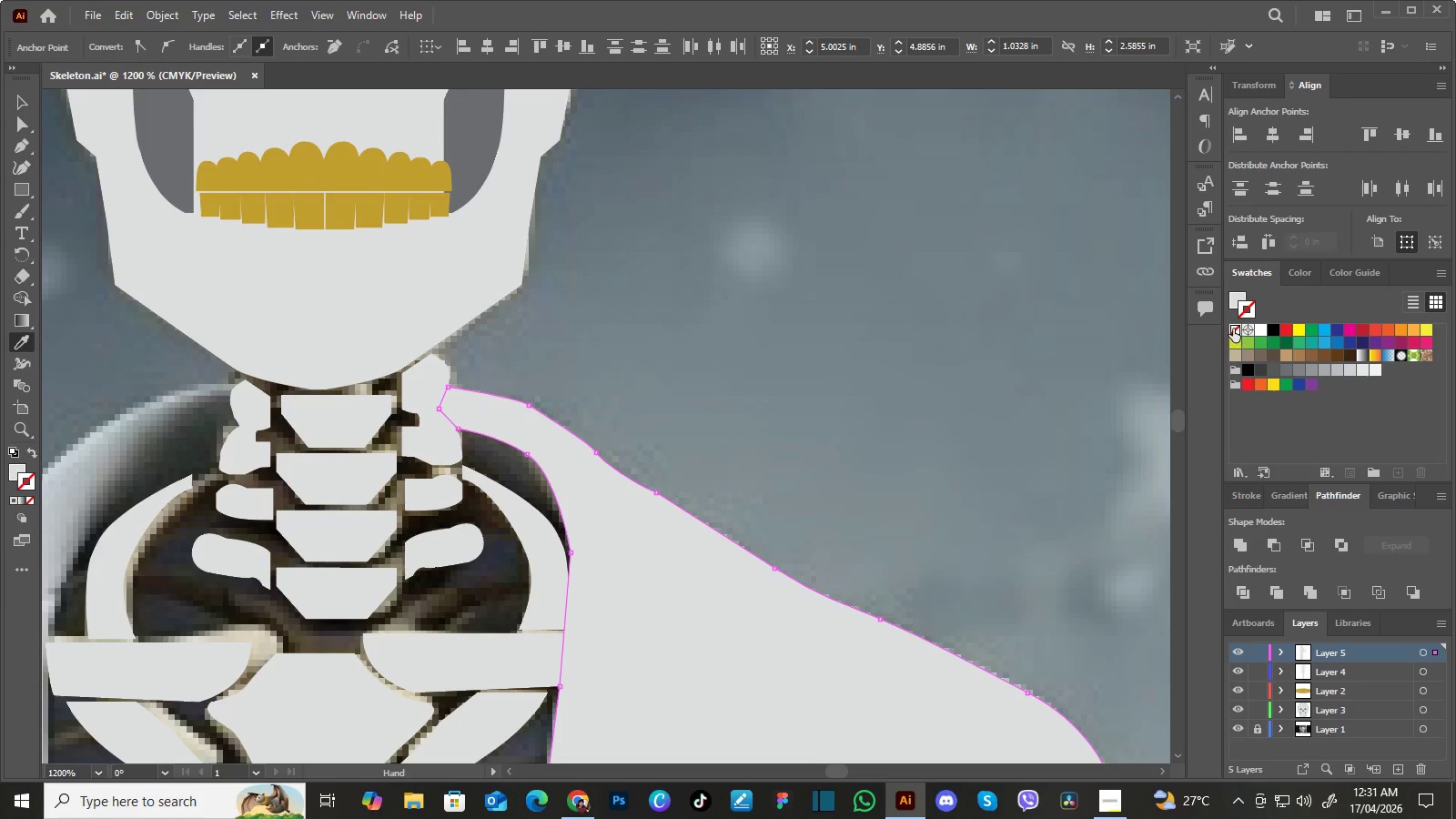 
left_click([1233, 329])
 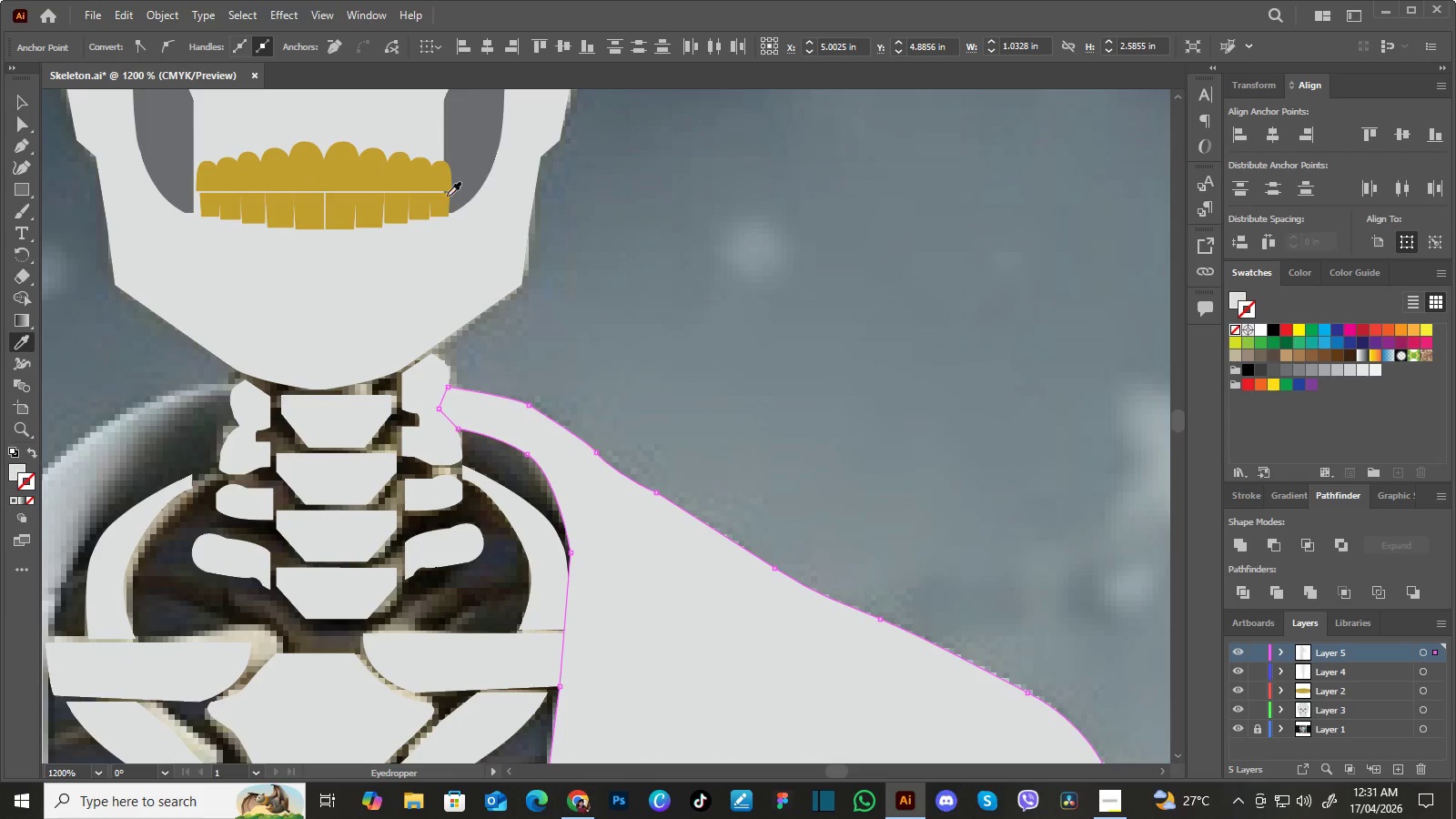 
hold_key(key=Space, duration=0.52)
 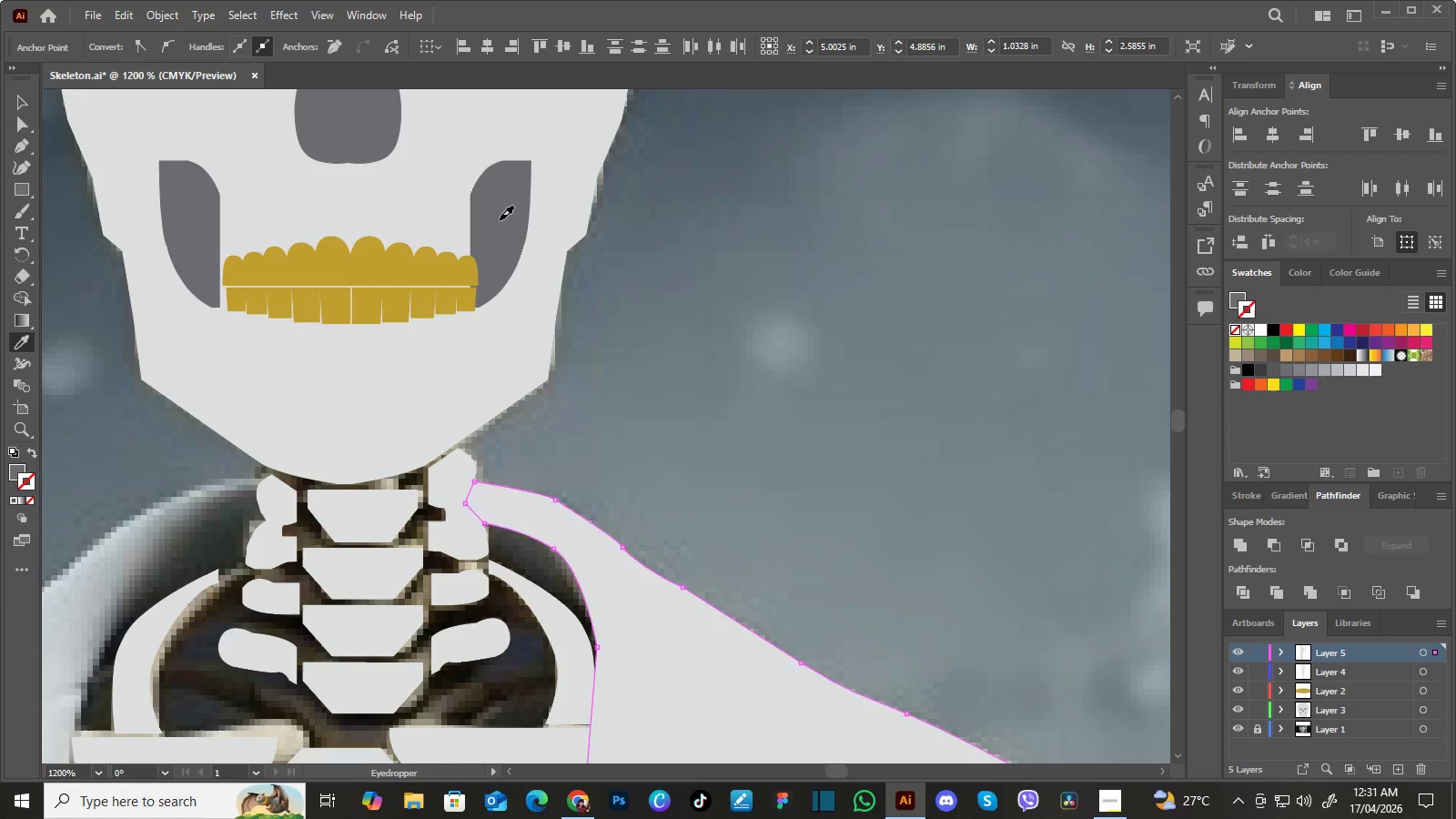 
left_click_drag(start_coordinate=[489, 257], to_coordinate=[515, 351])
 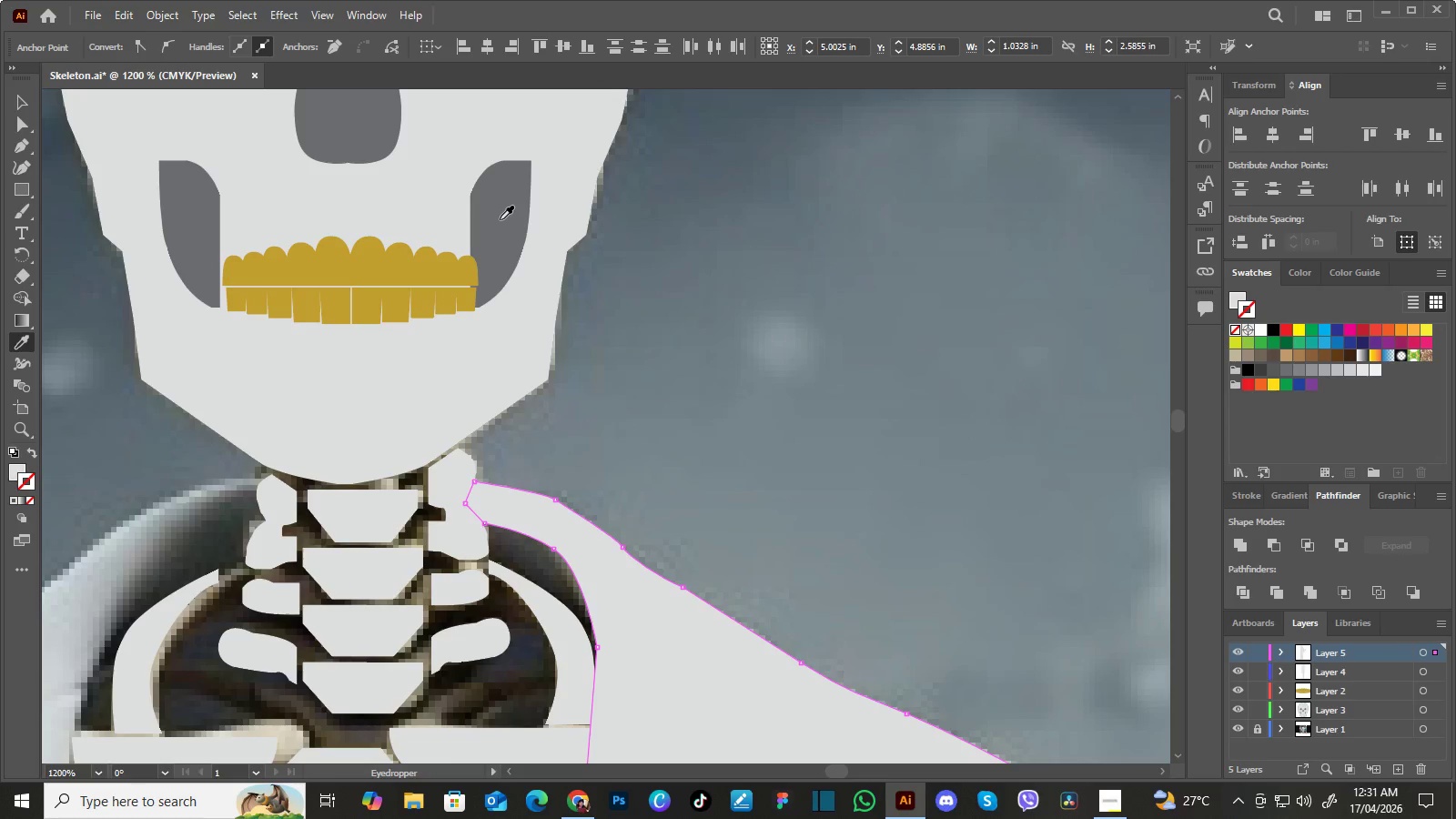 
left_click([500, 219])
 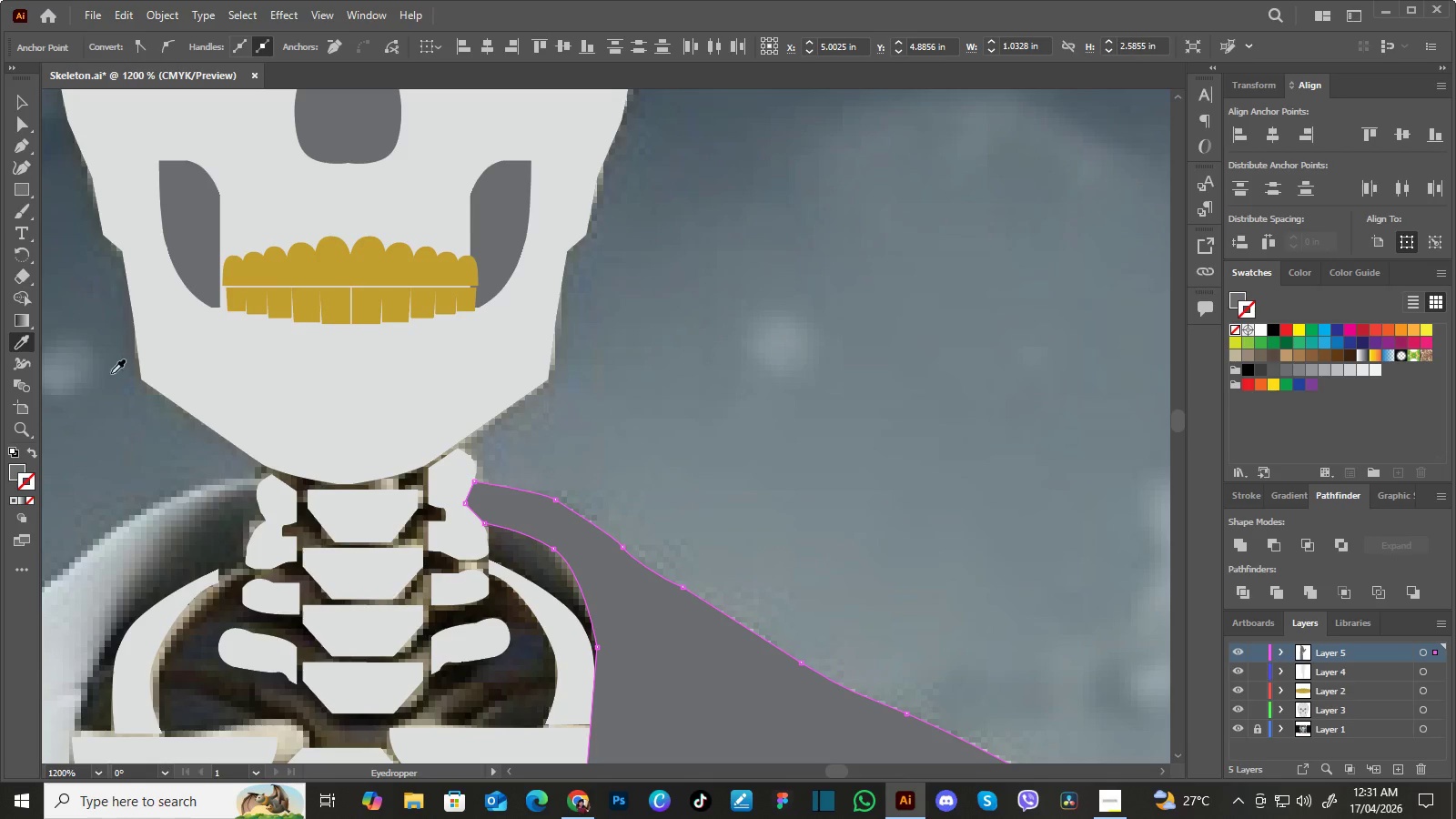 
left_click([31, 445])
 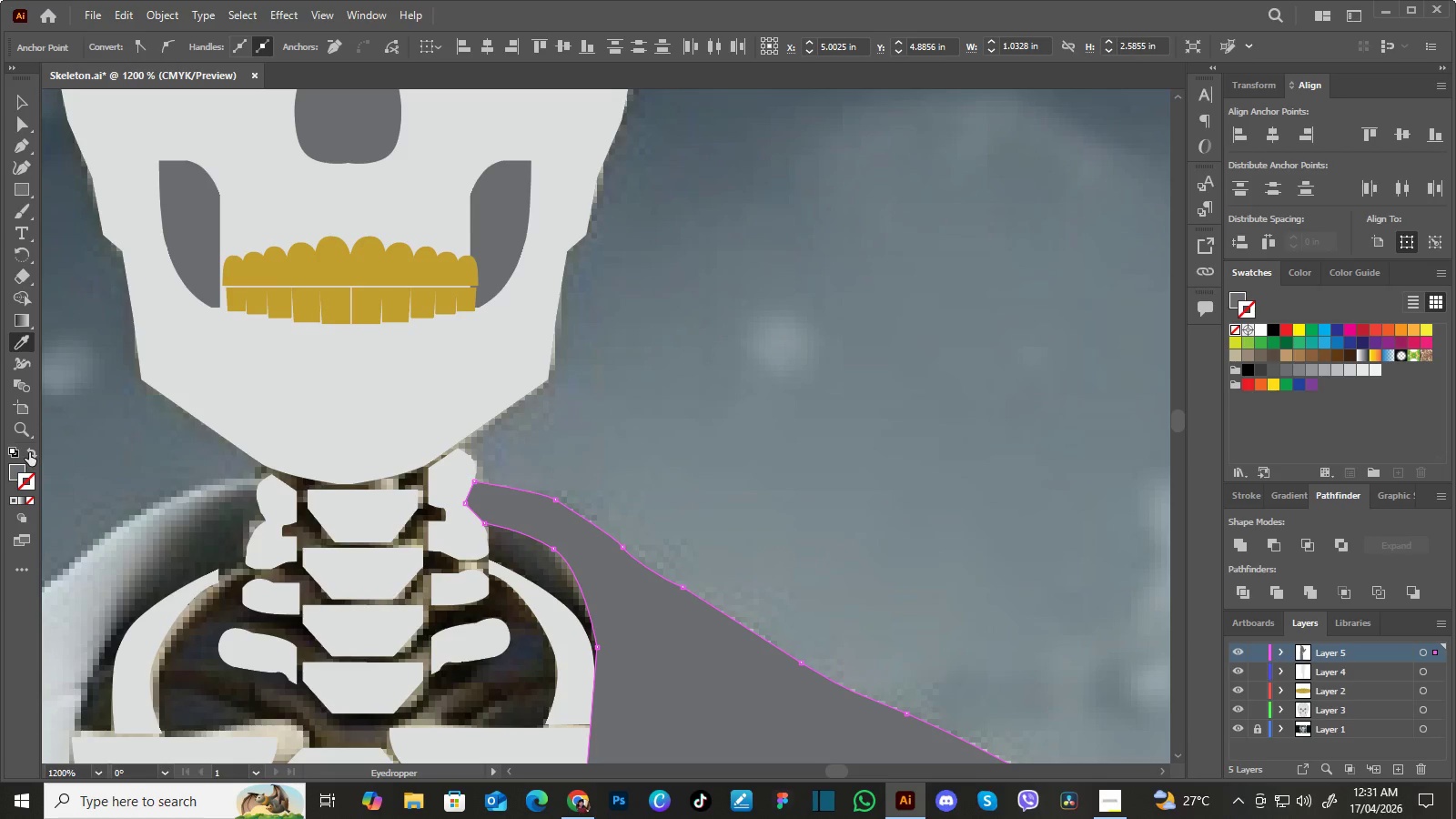 
left_click([29, 452])
 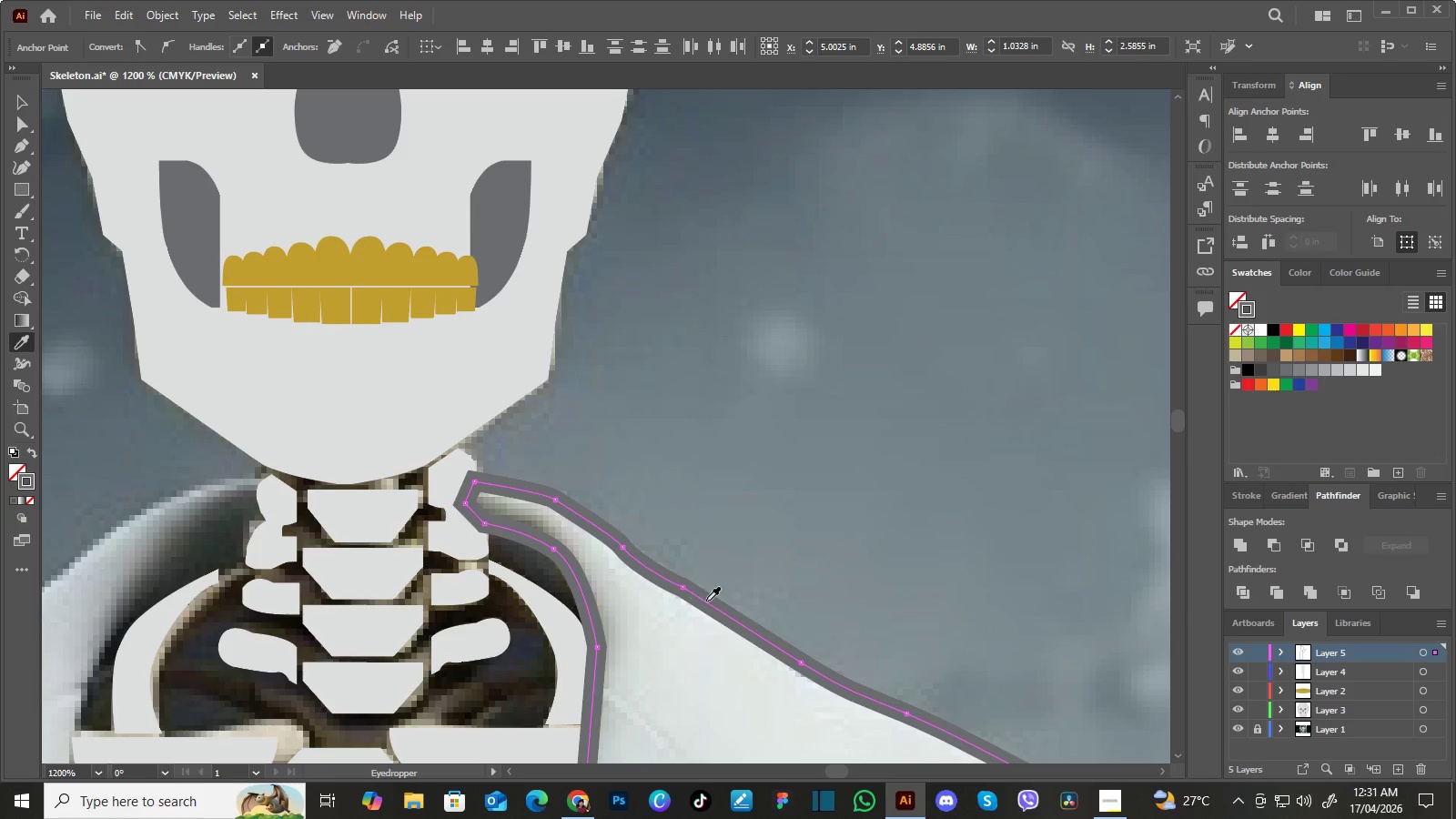 
hold_key(key=Space, duration=1.51)
 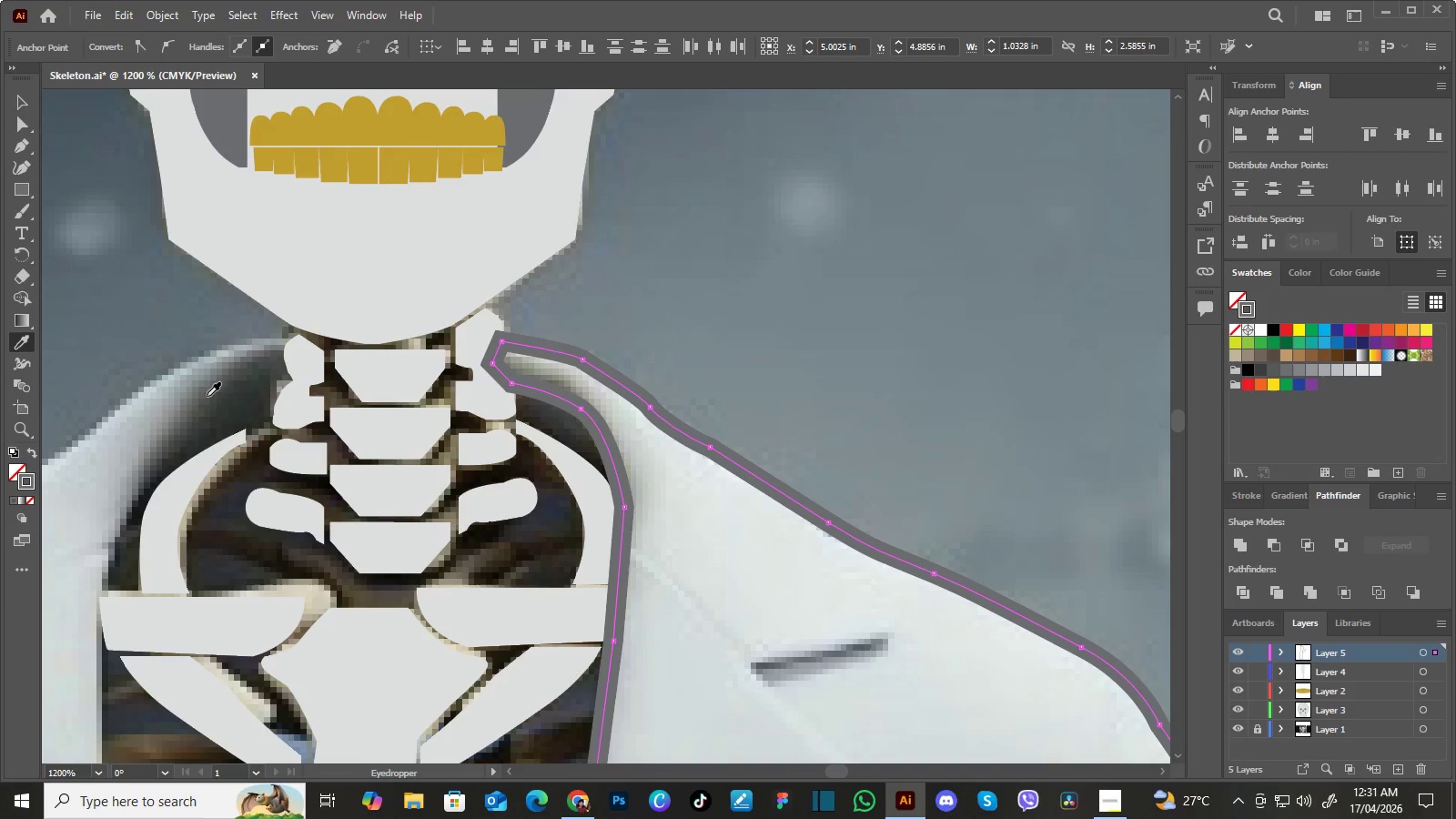 
left_click_drag(start_coordinate=[825, 645], to_coordinate=[841, 571])
 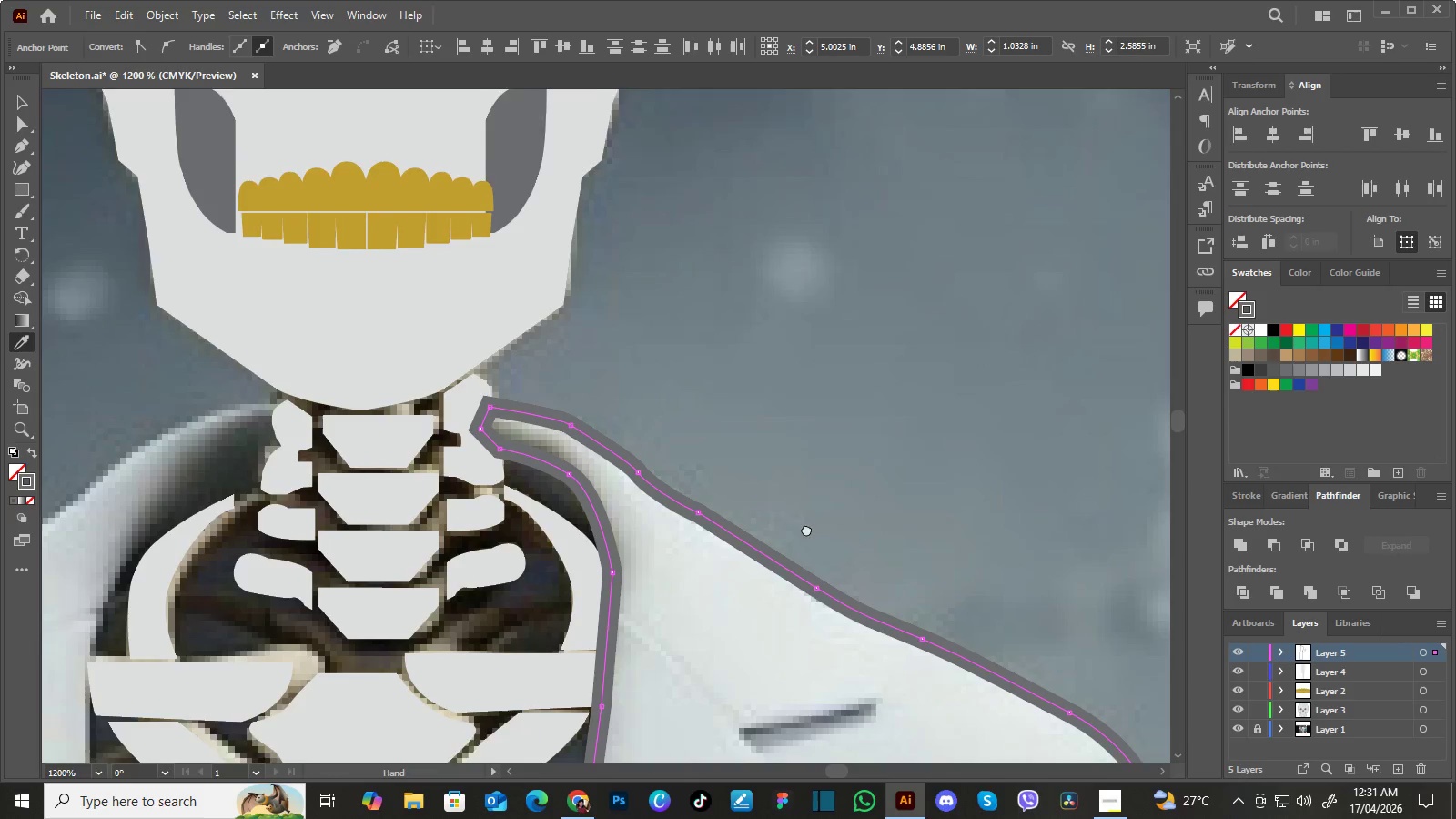 
left_click_drag(start_coordinate=[803, 544], to_coordinate=[815, 479])
 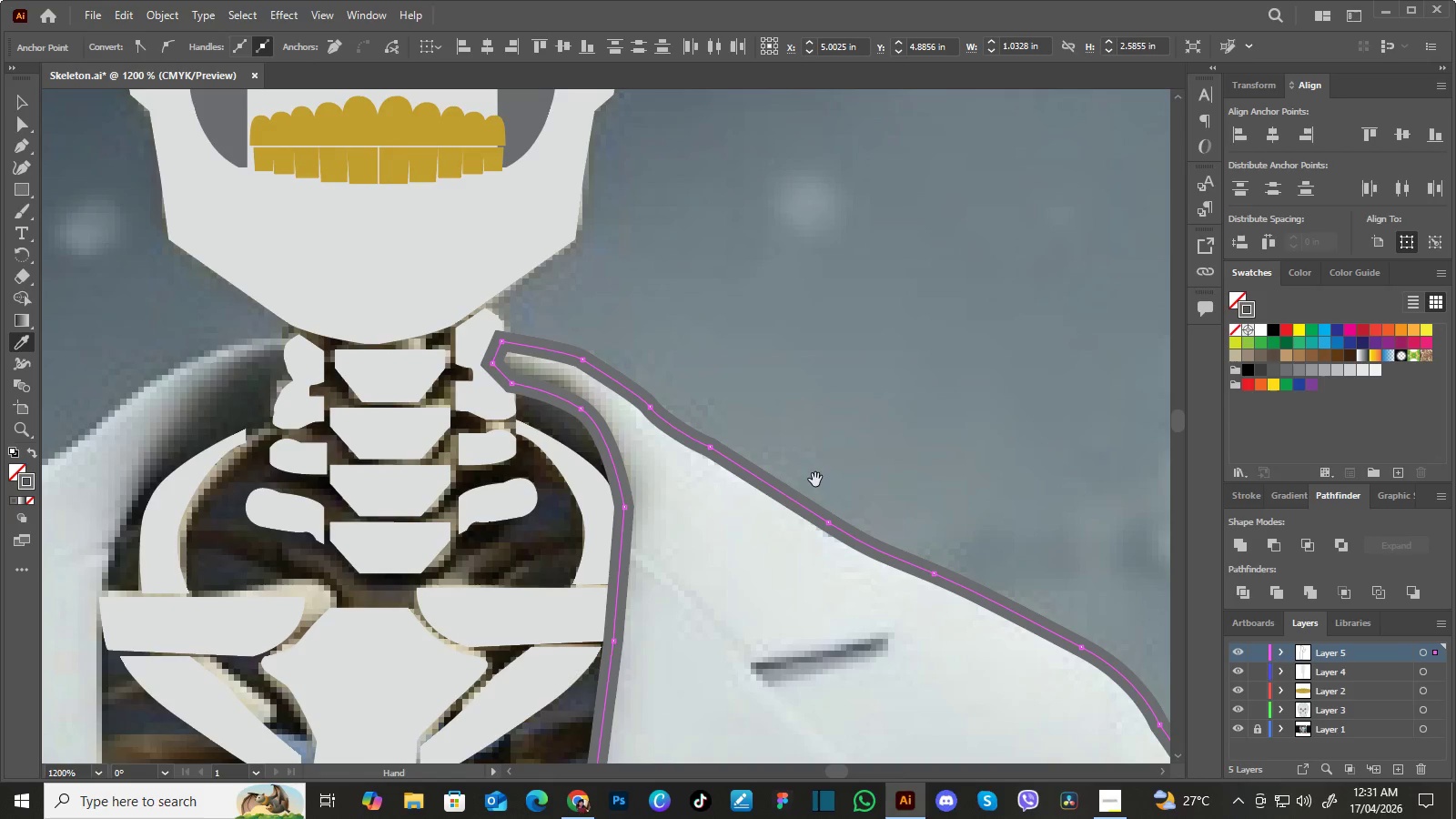 
key(Space)
 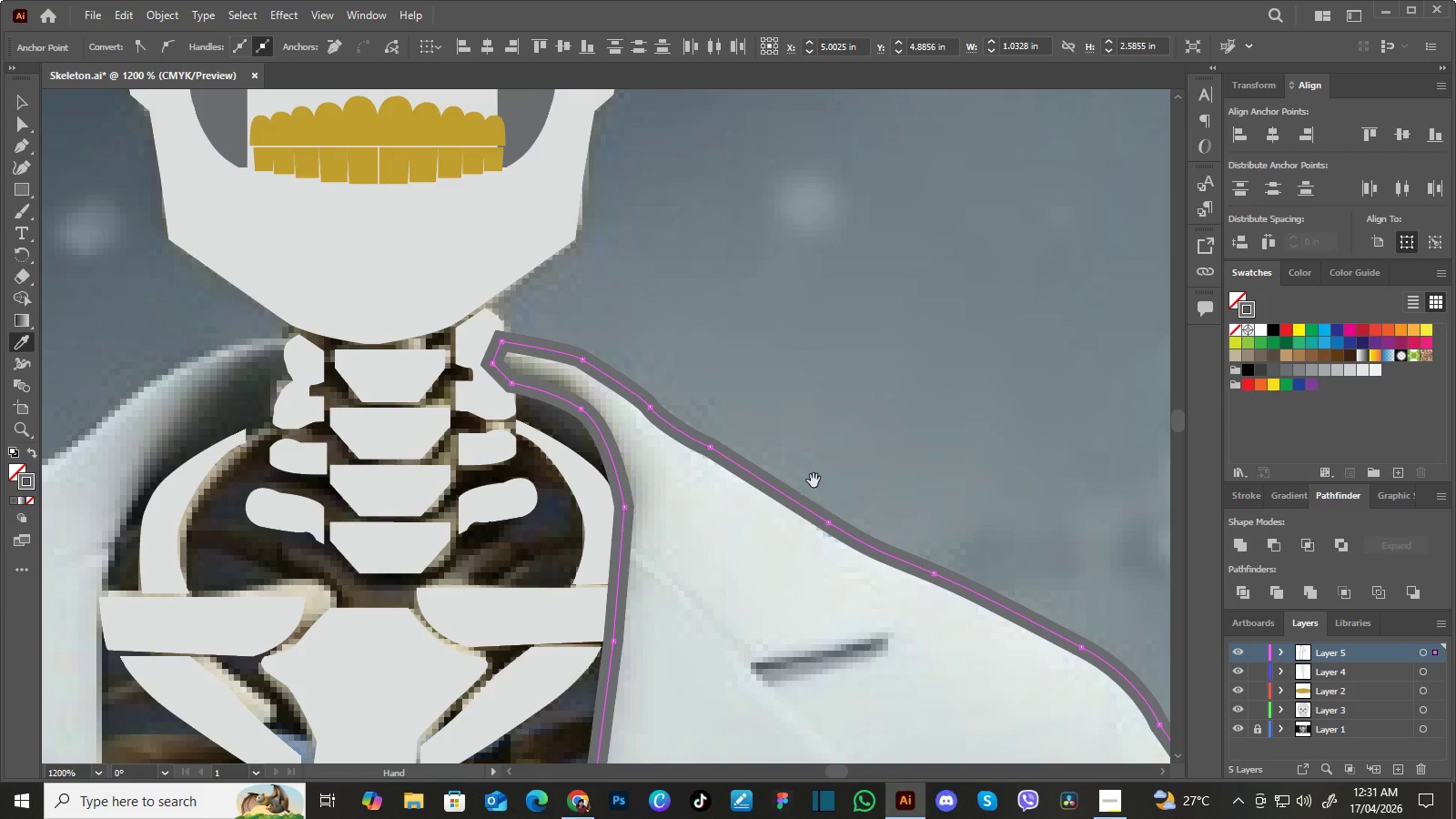 
key(Space)
 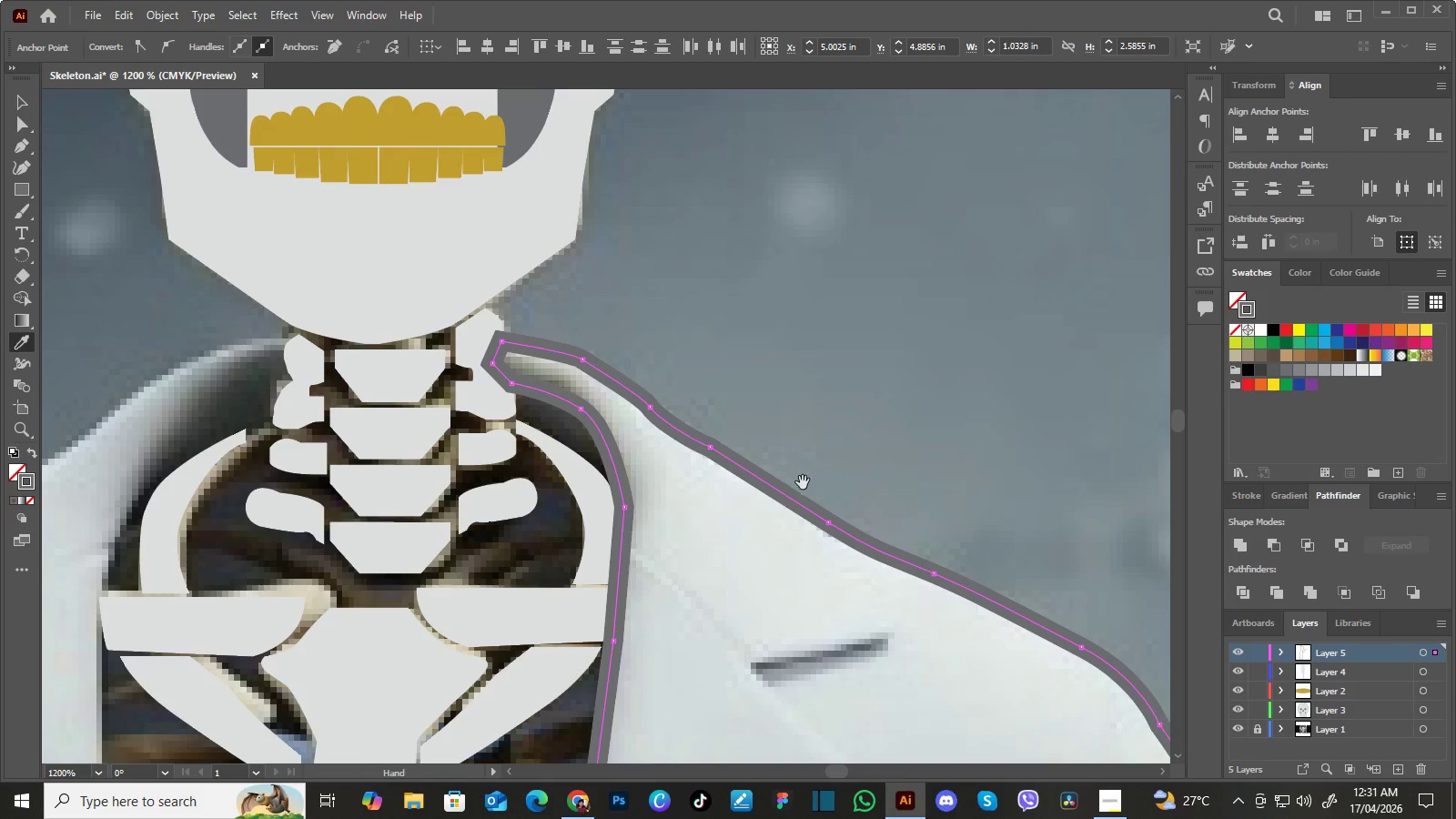 
key(Space)
 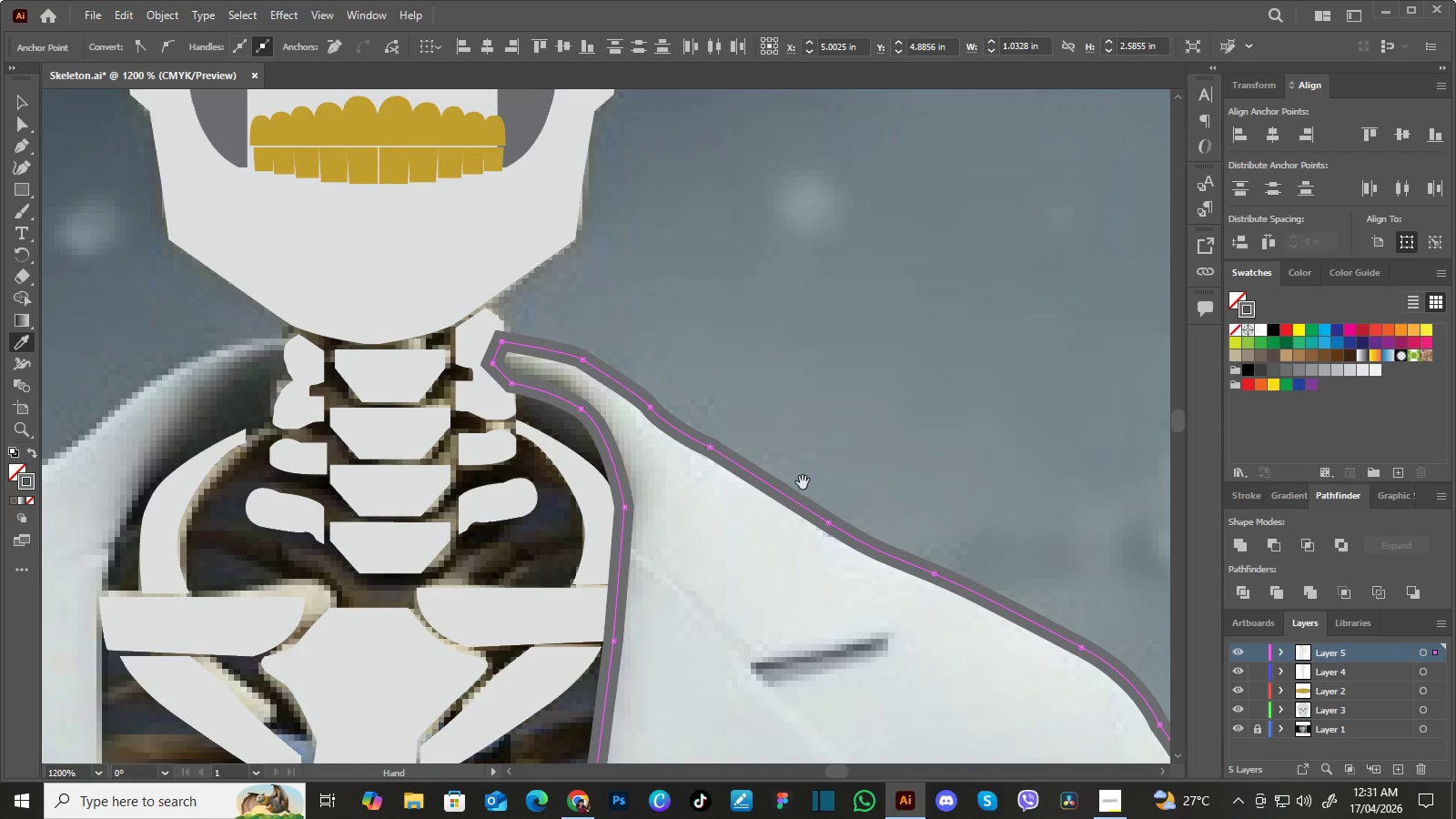 
key(Space)
 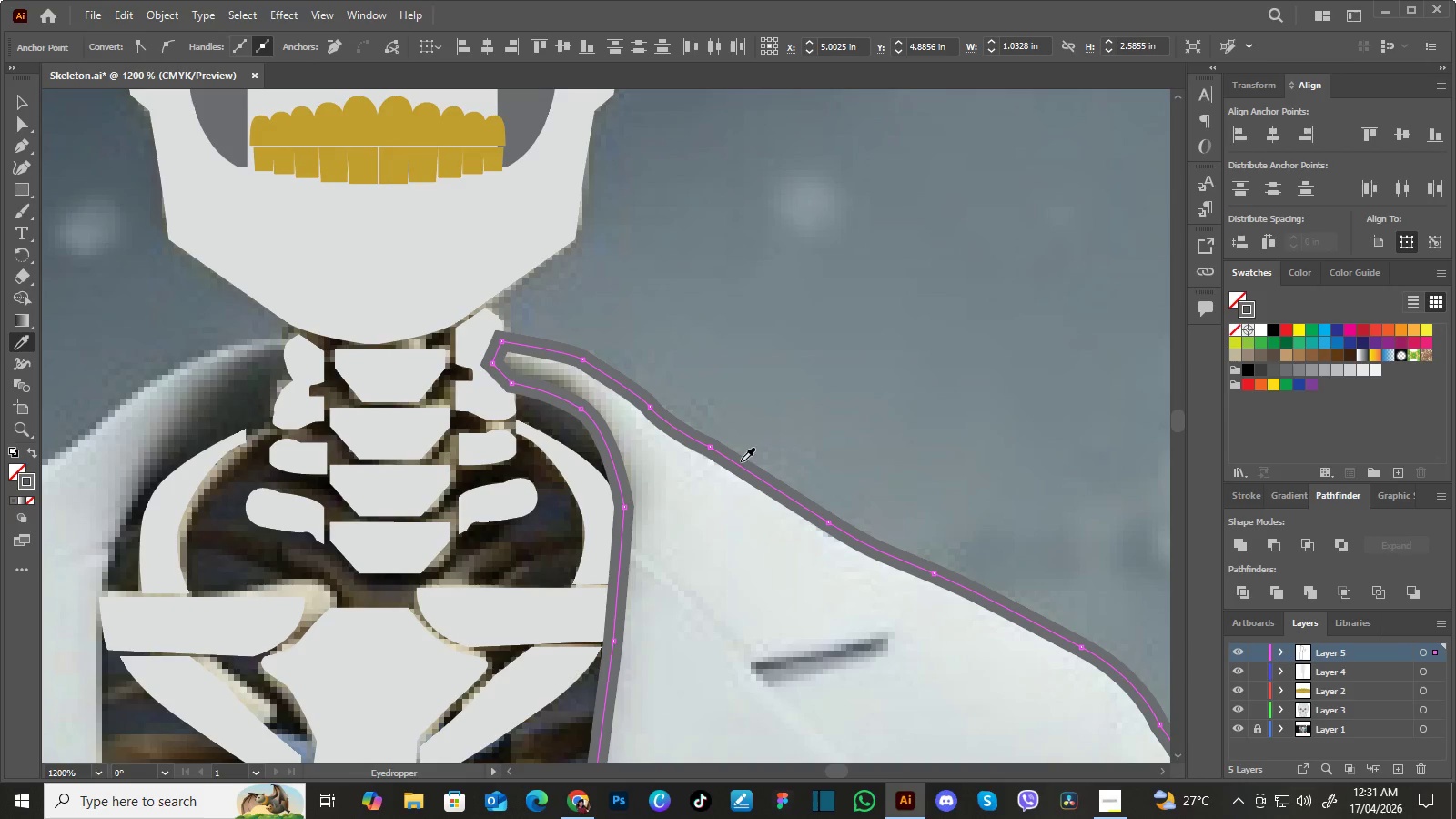 
key(Space)
 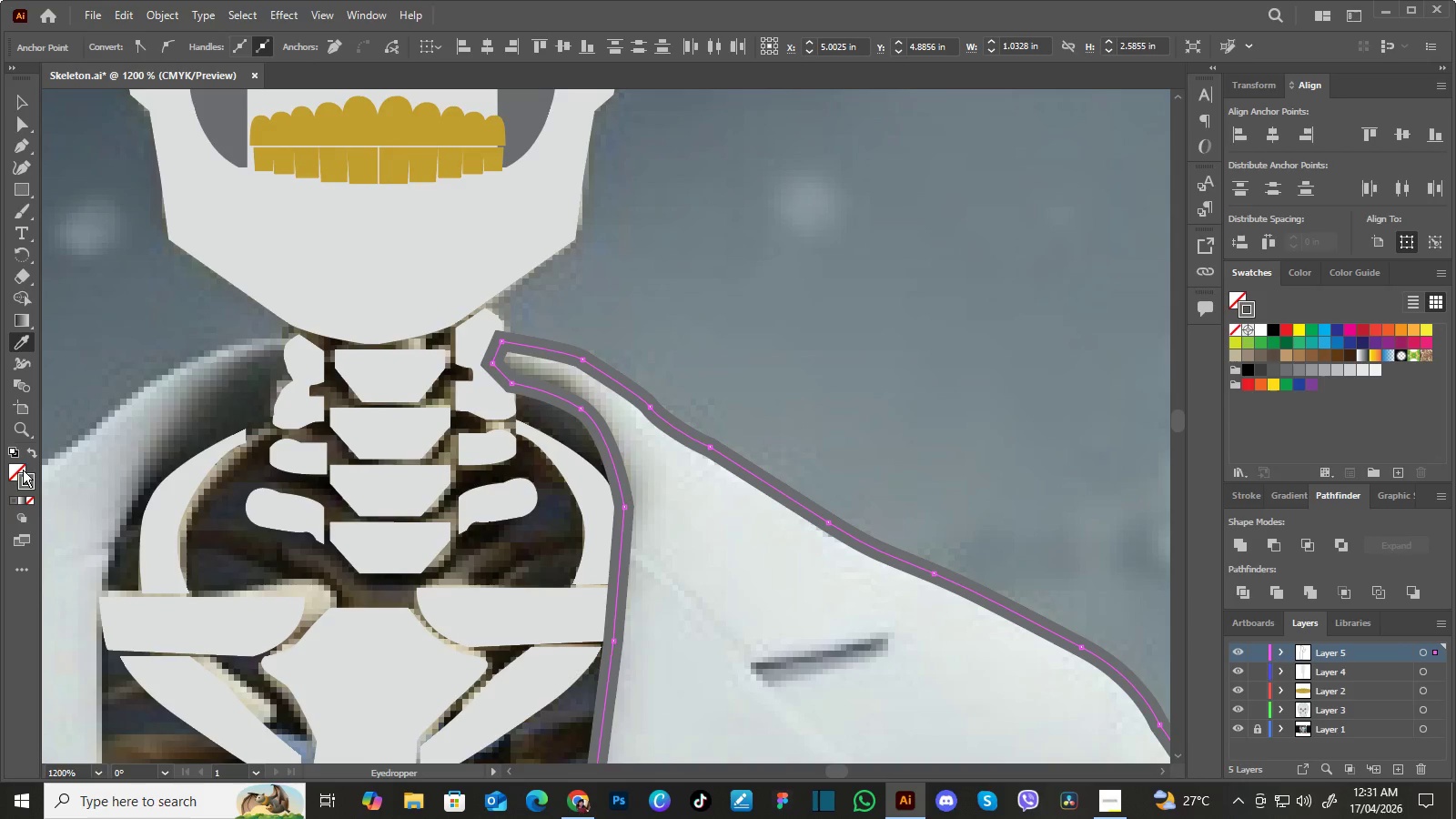 
left_click([14, 470])
 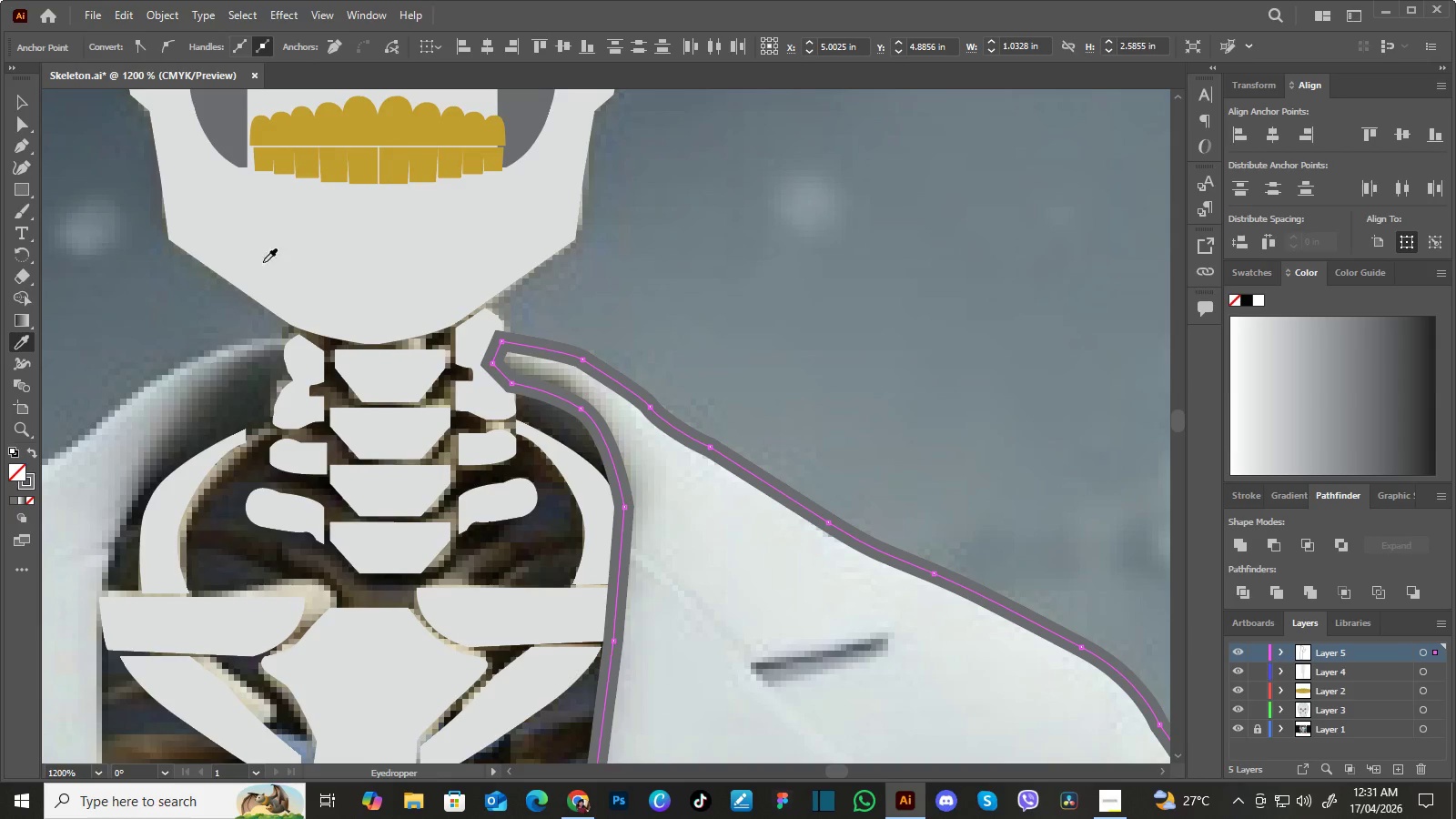 
left_click([293, 237])
 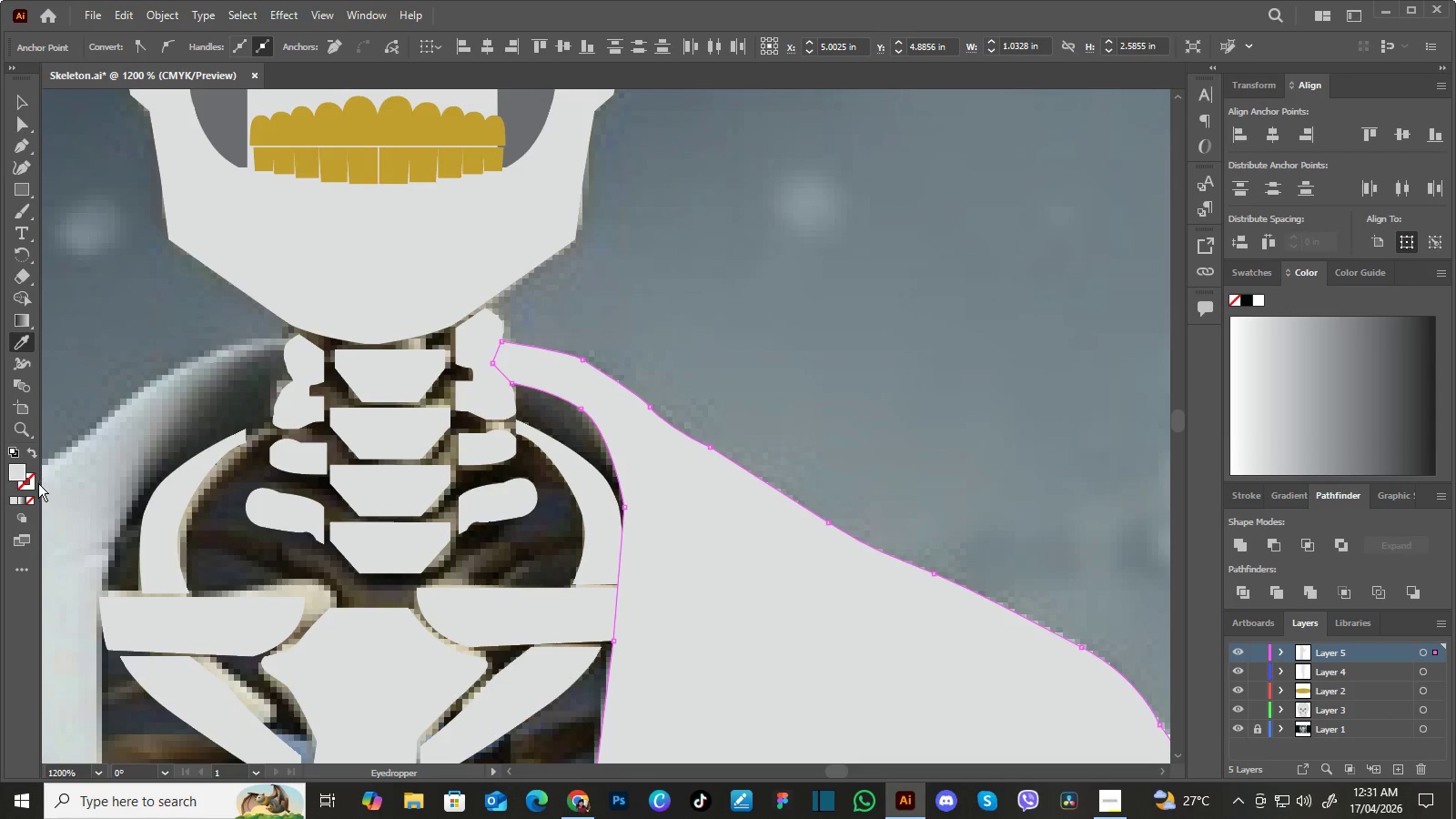 
left_click([31, 485])
 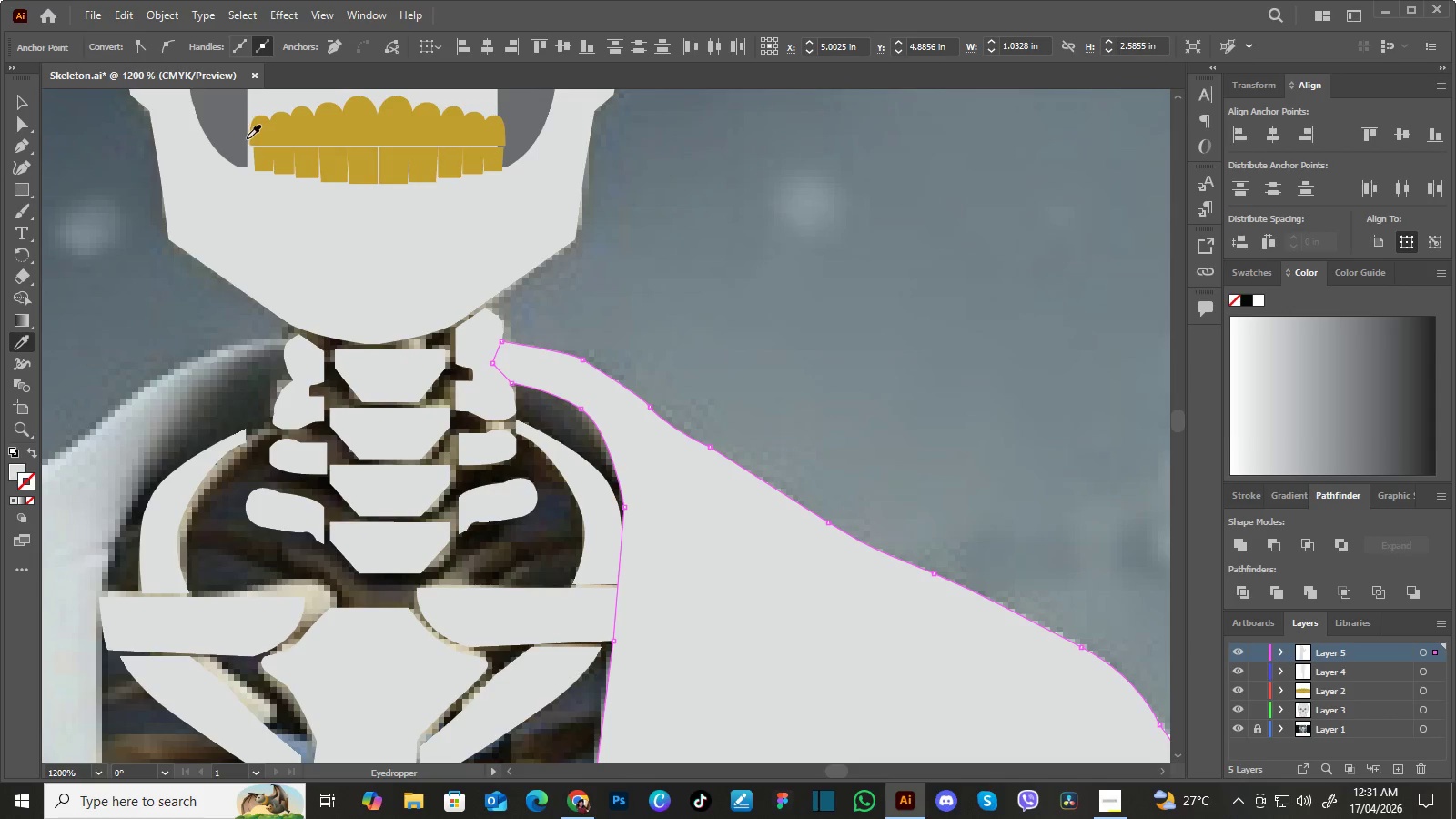 
left_click([230, 127])
 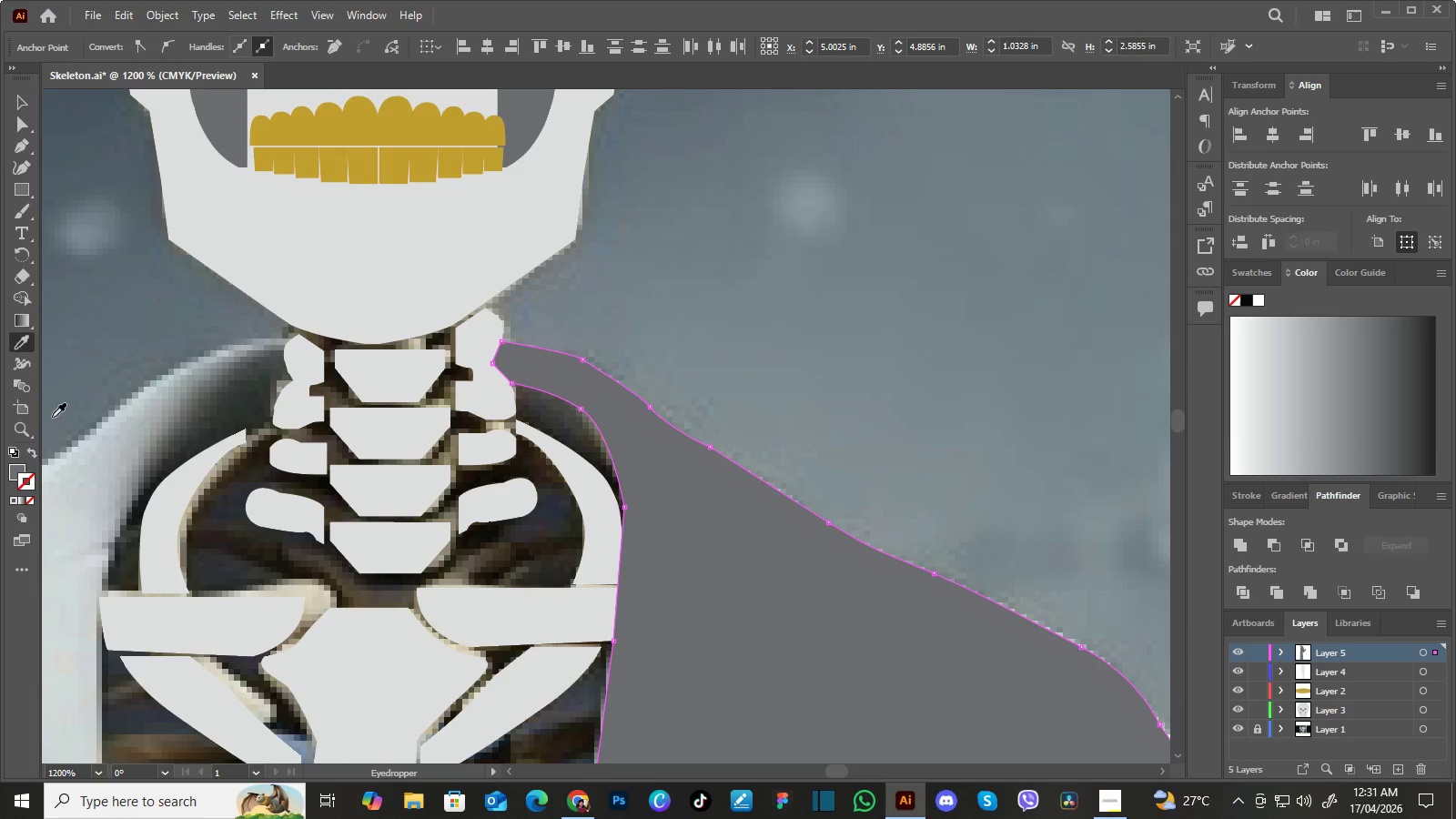 
left_click([33, 449])
 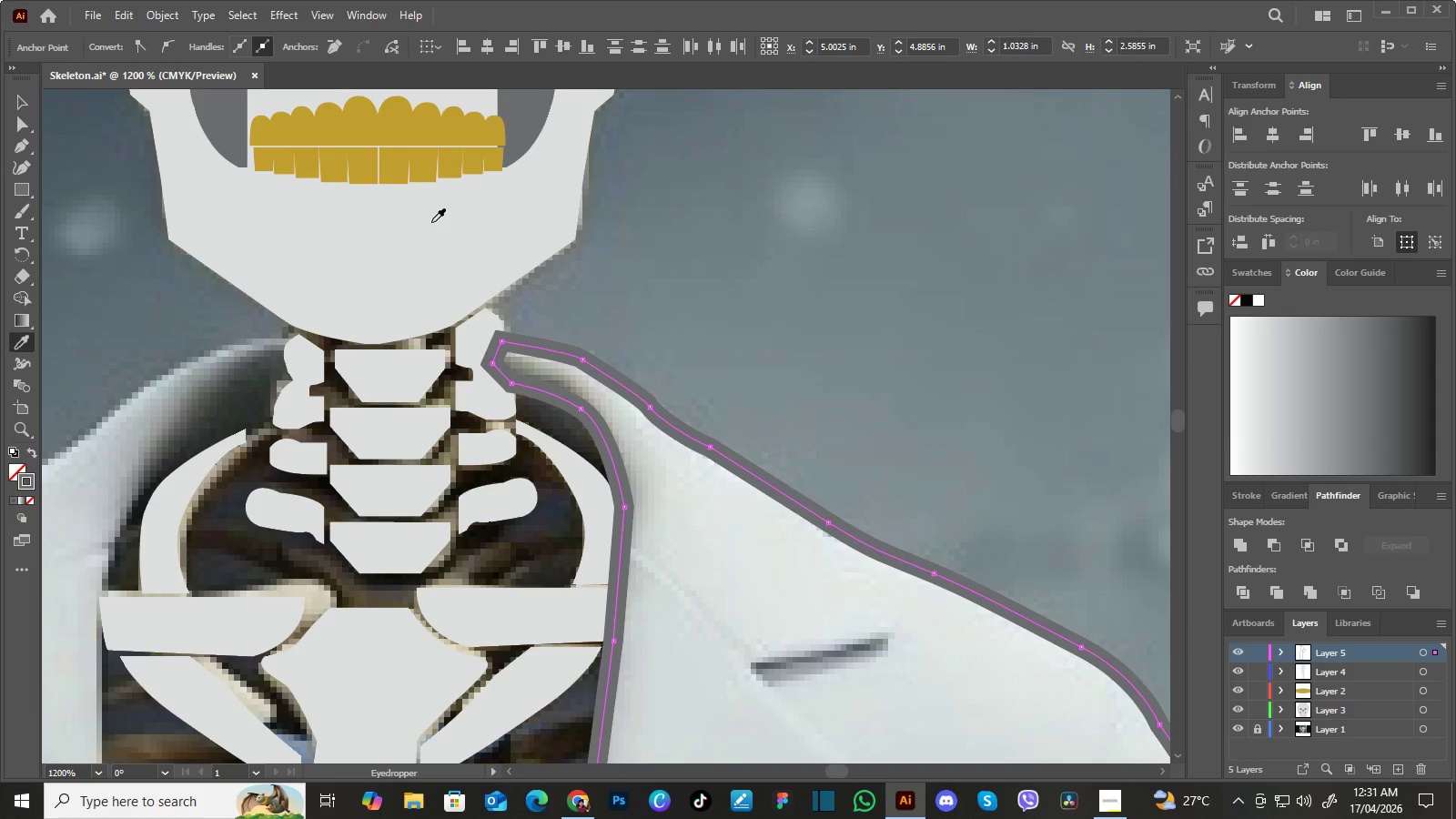 
left_click([23, 110])
 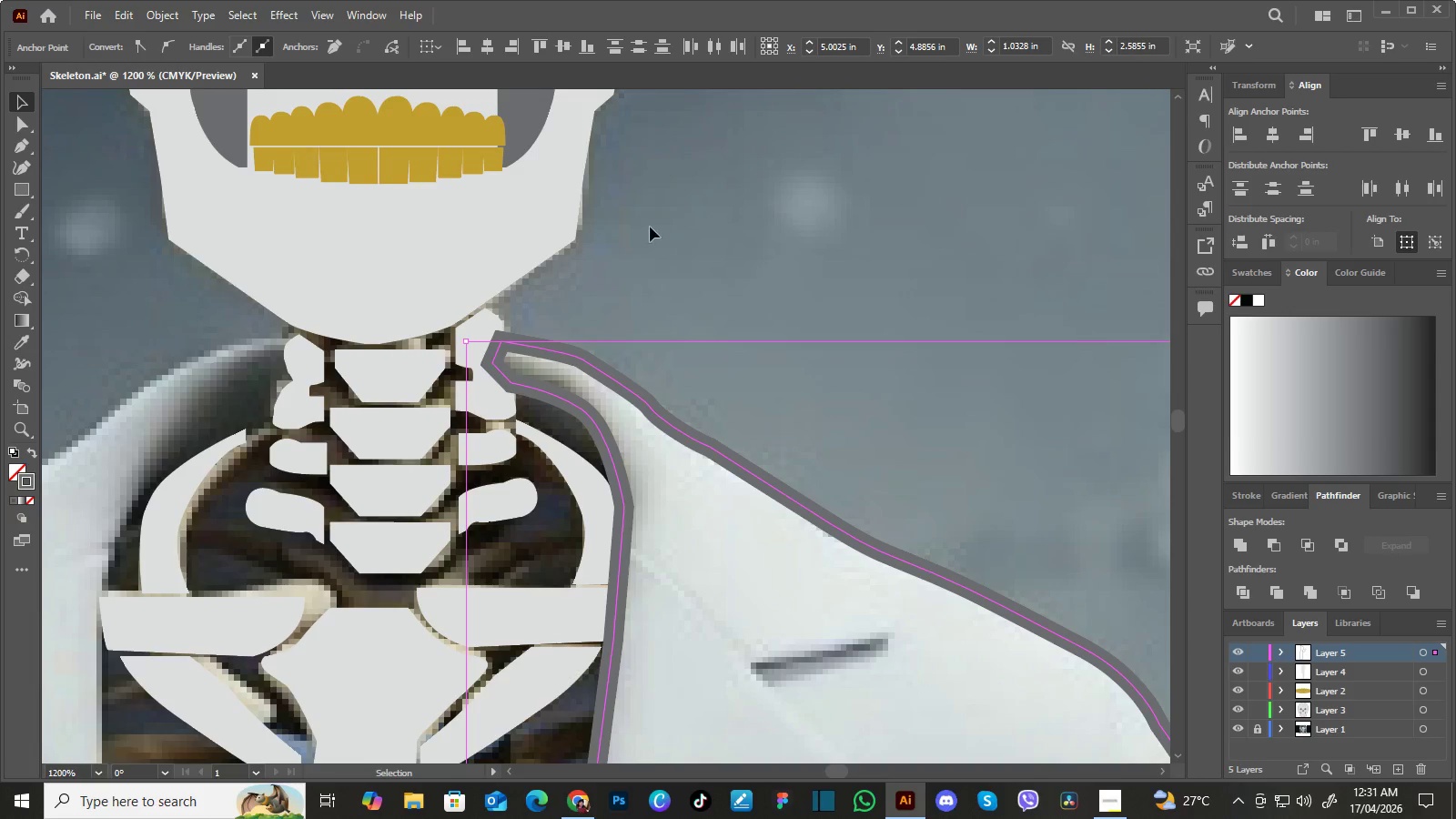 
left_click([709, 234])
 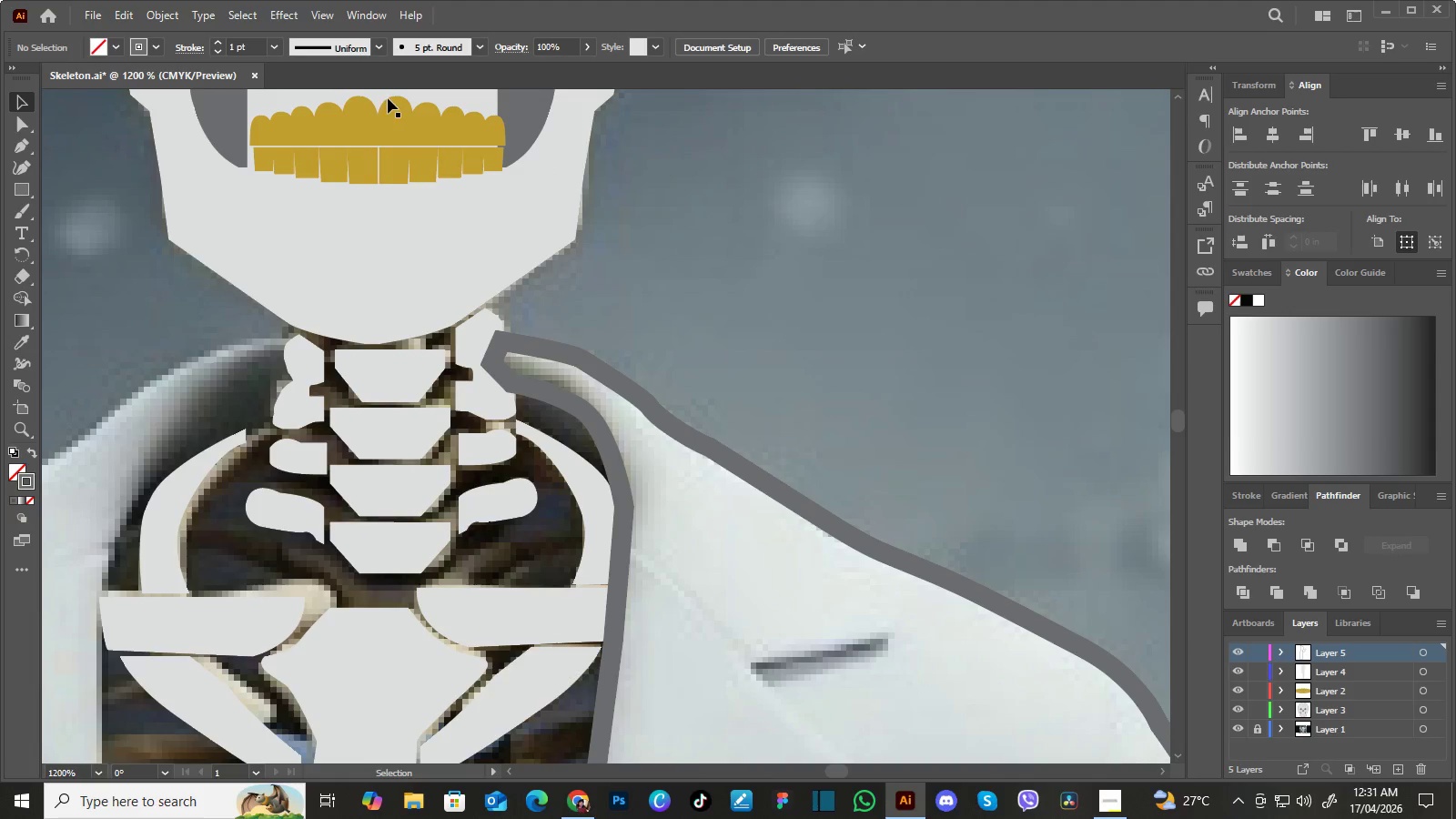 
wait(5.84)
 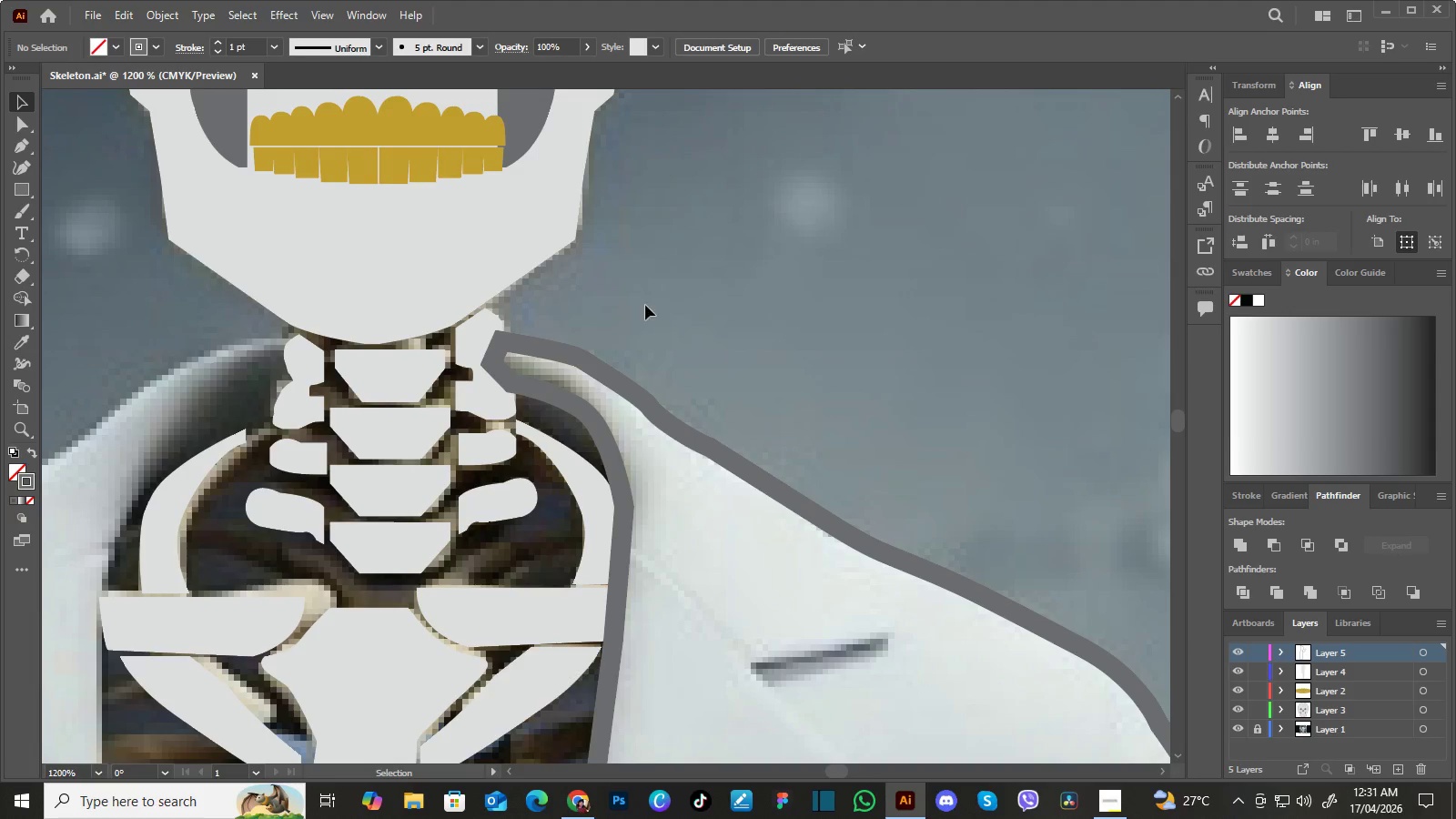 
left_click([277, 46])
 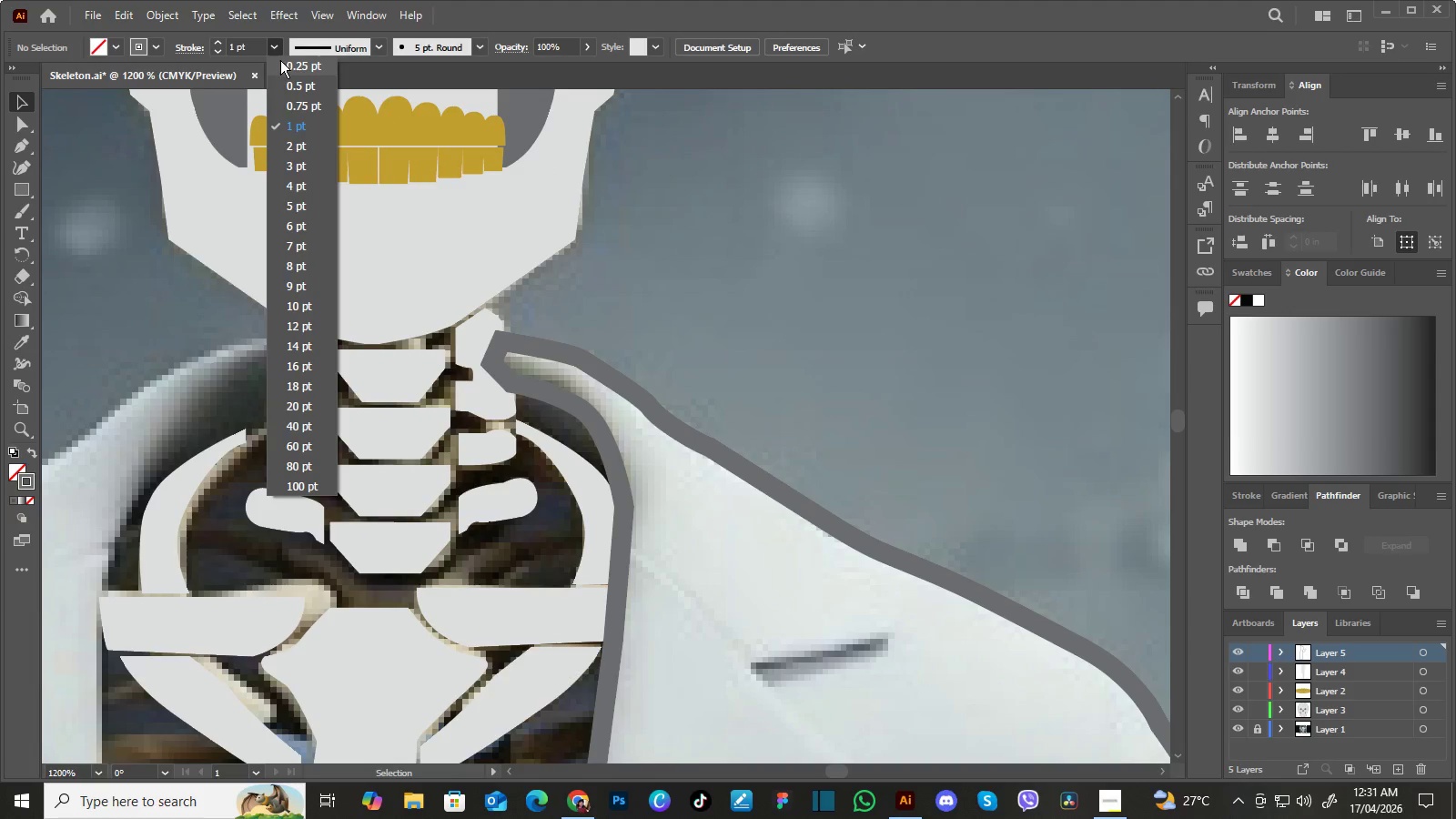 
left_click([280, 60])
 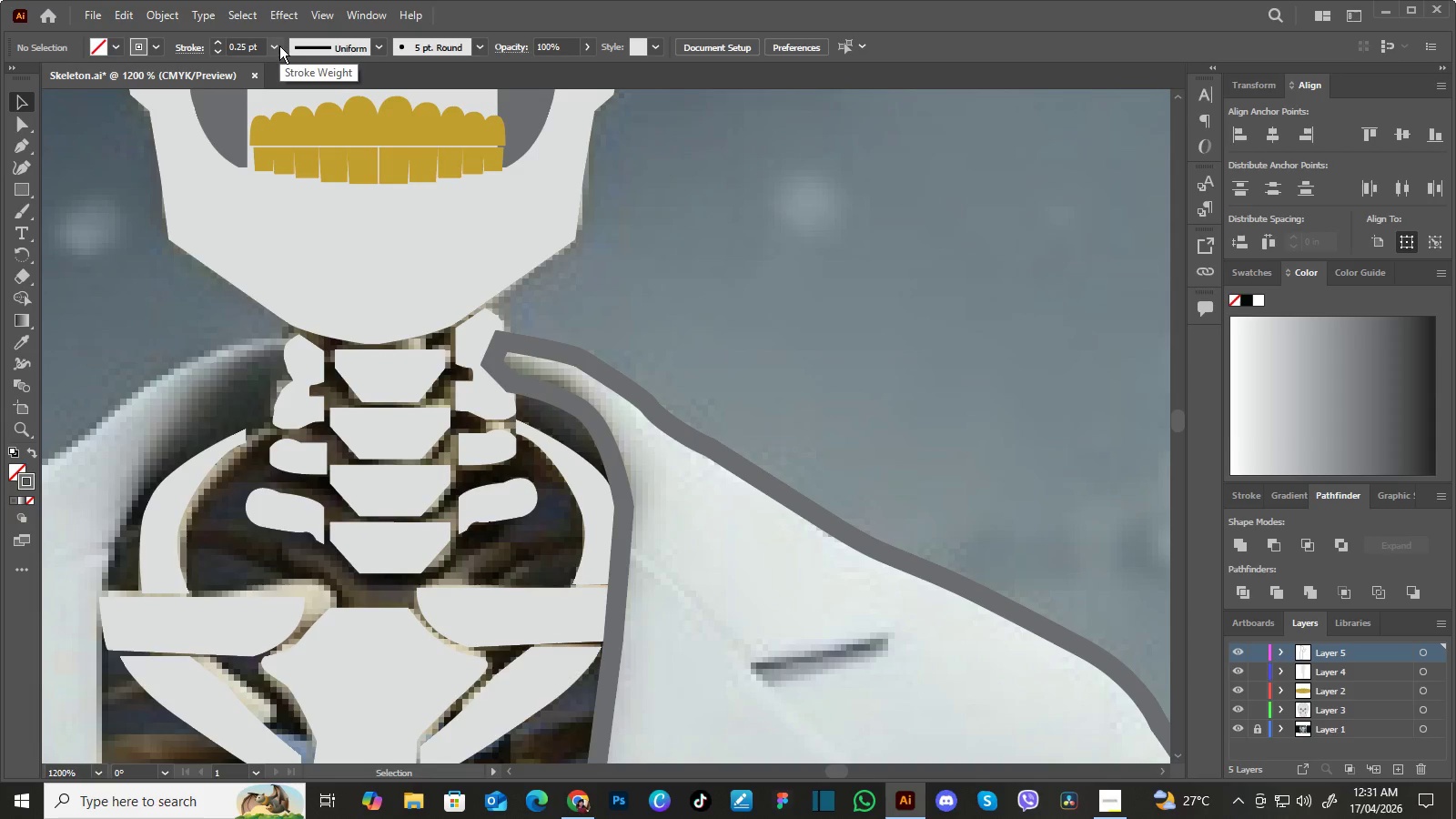 
left_click([763, 297])
 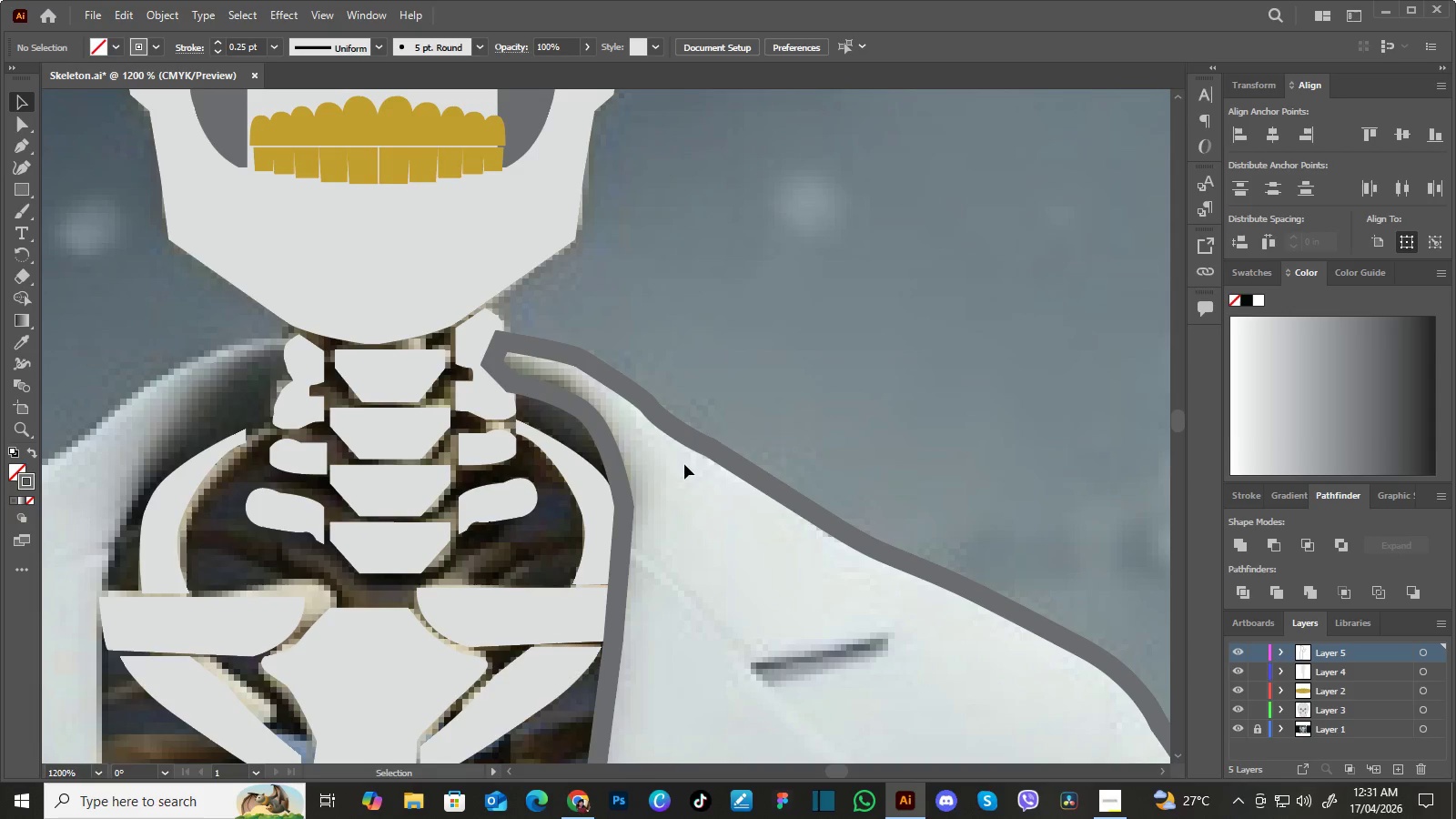 
left_click([684, 469])
 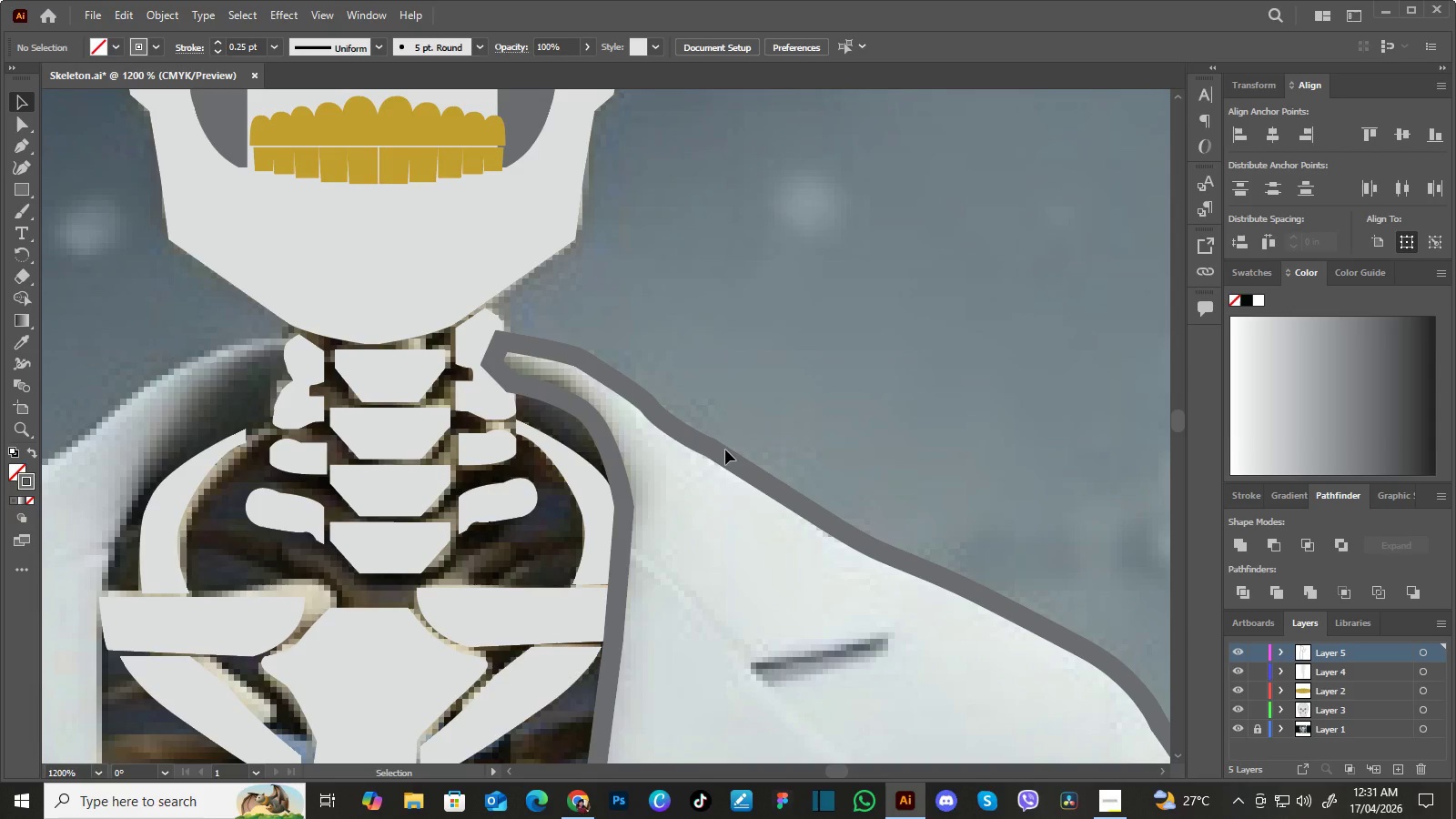 
left_click([725, 450])
 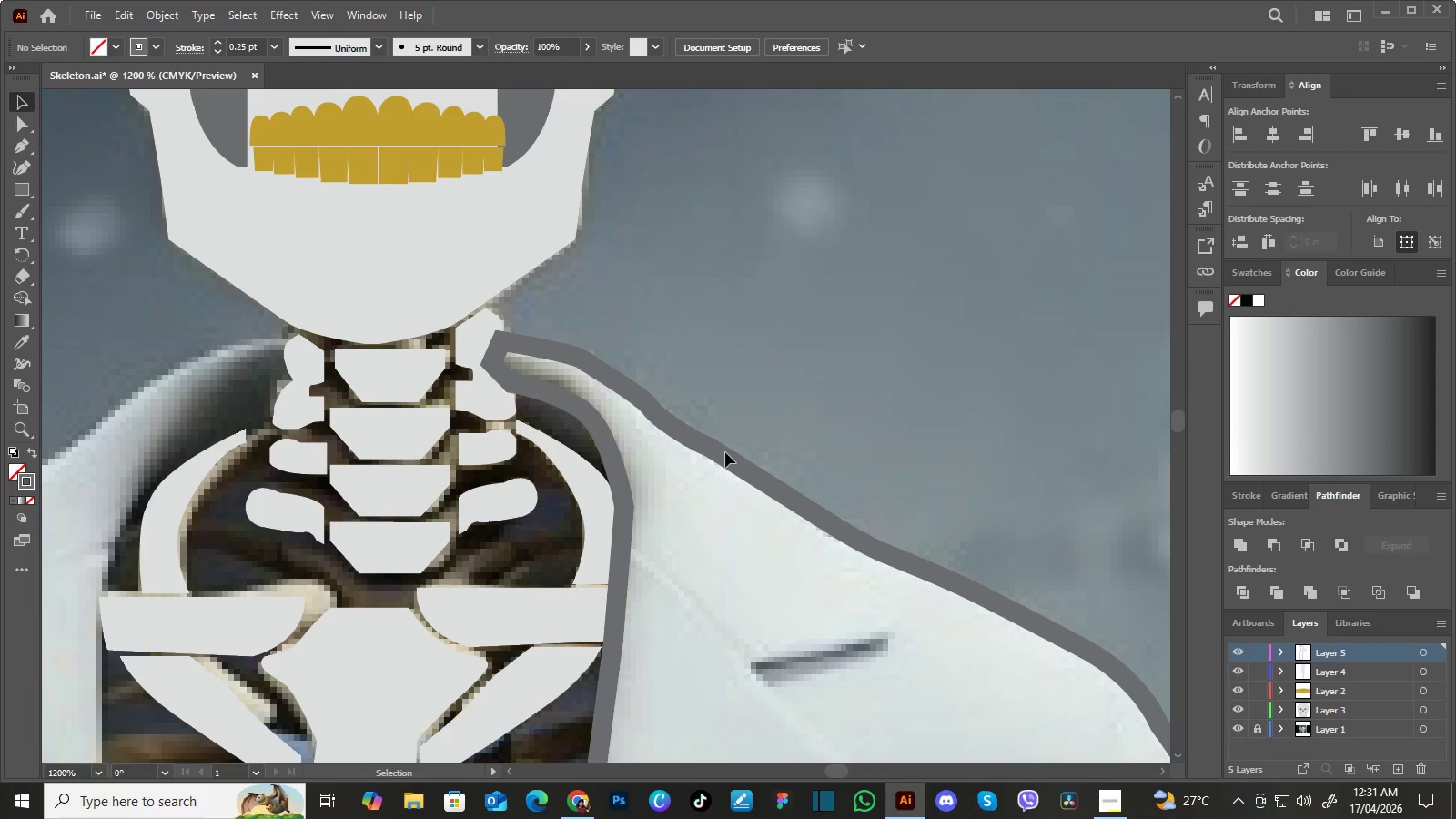 
left_click([725, 452])
 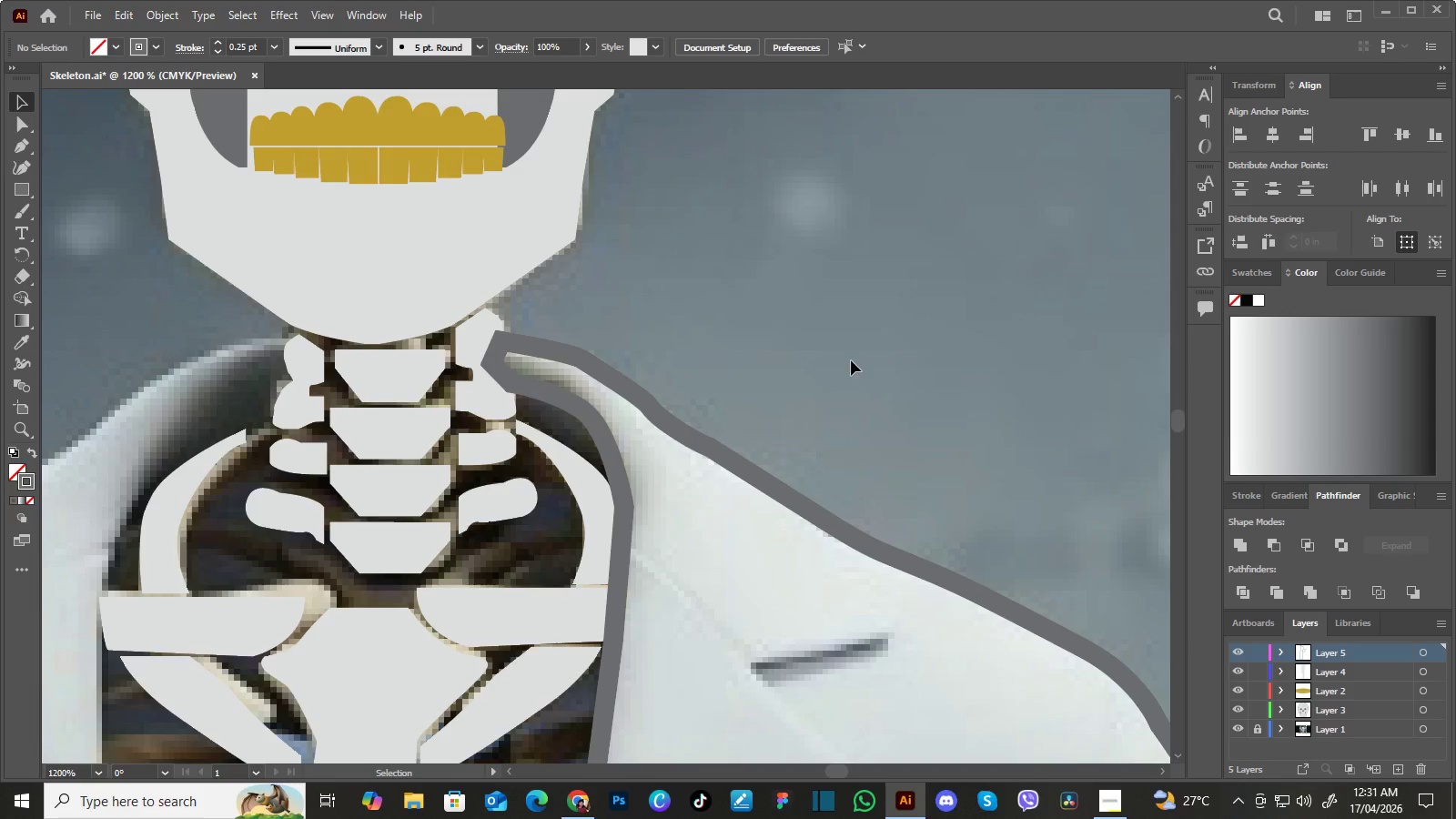 
key(Control+Minus)
 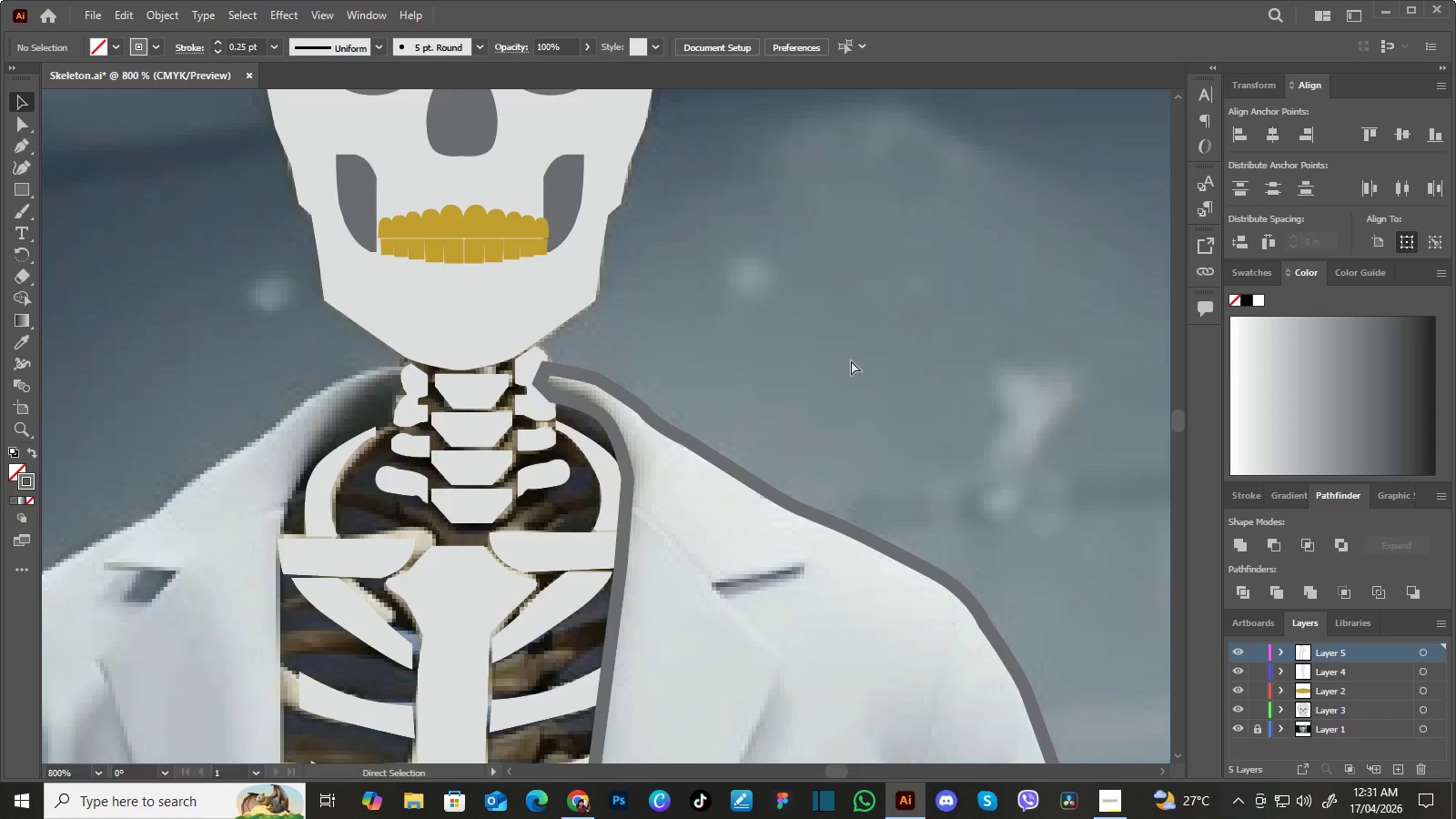 
key(Control+Minus)
 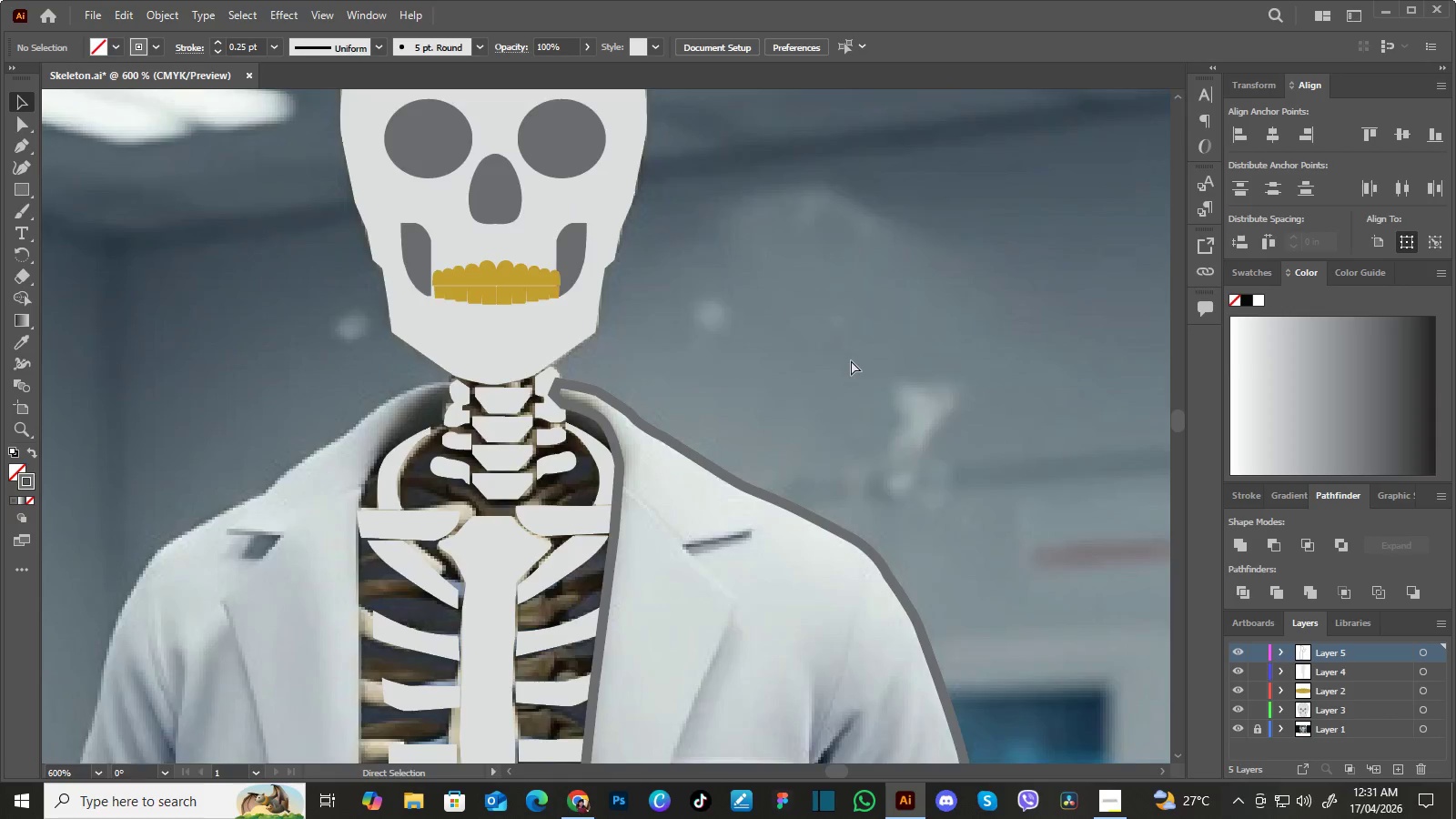 
key(Control+Minus)
 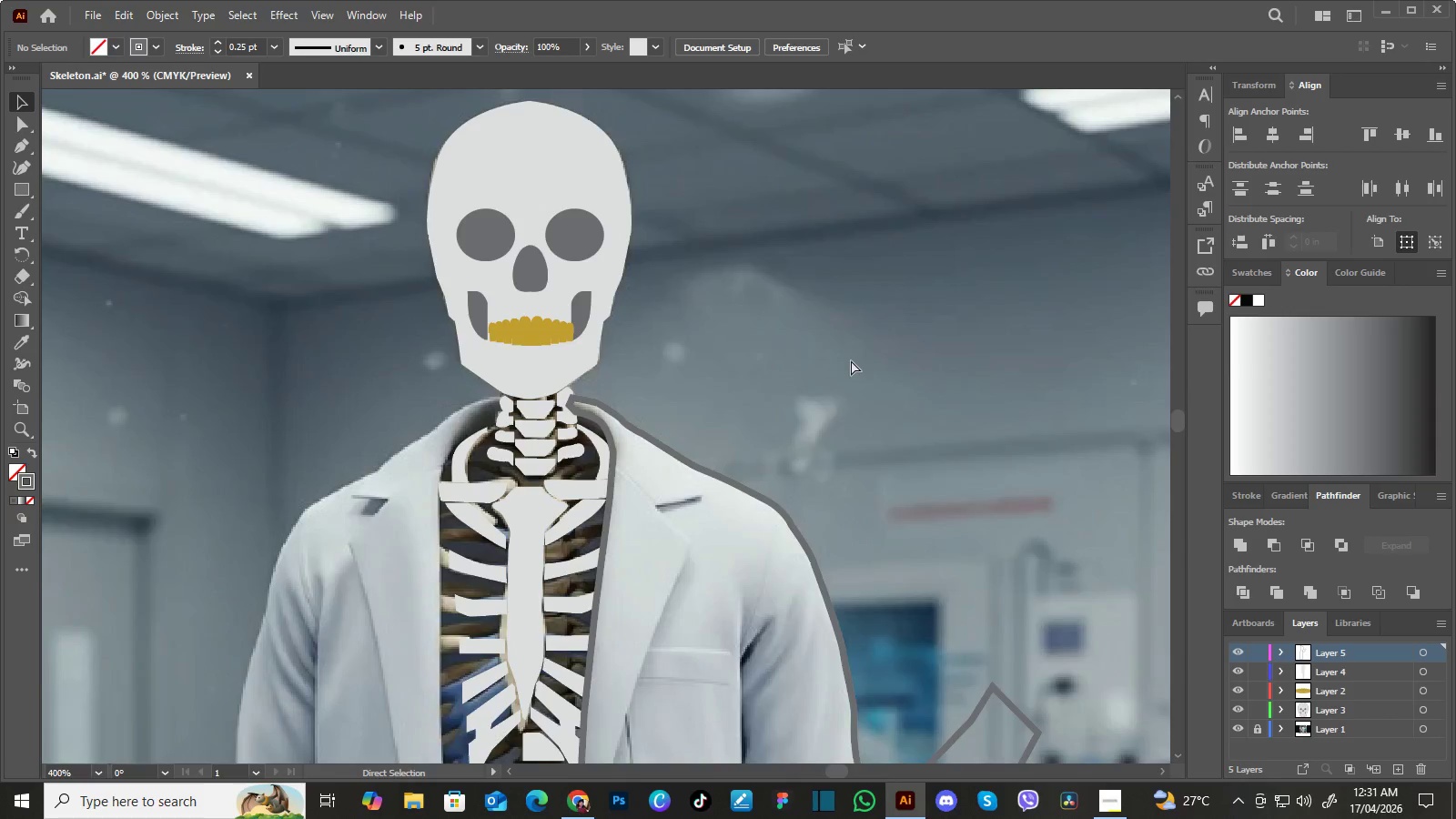 
key(Control+Minus)
 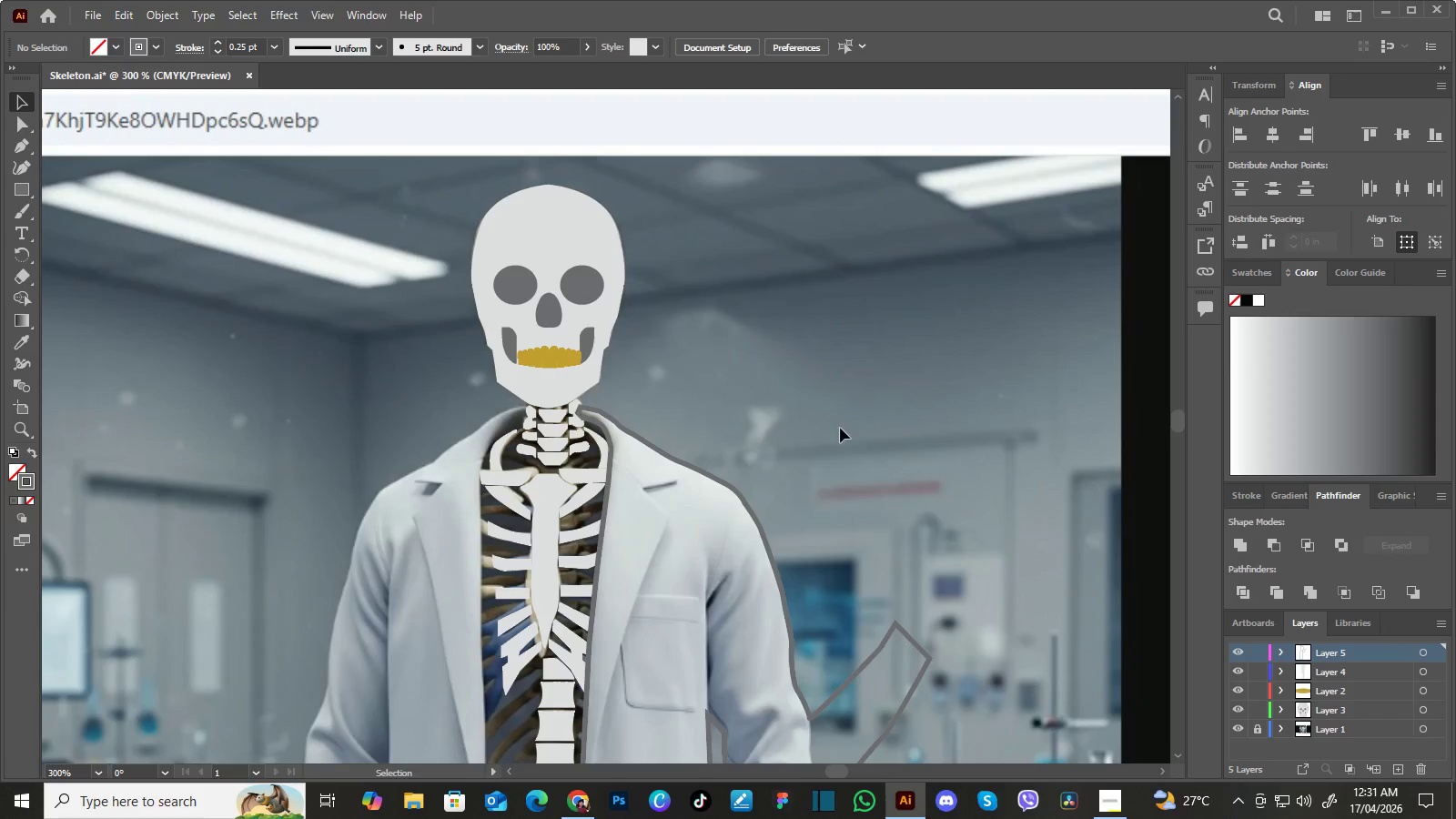 
hold_key(key=Space, duration=0.5)
 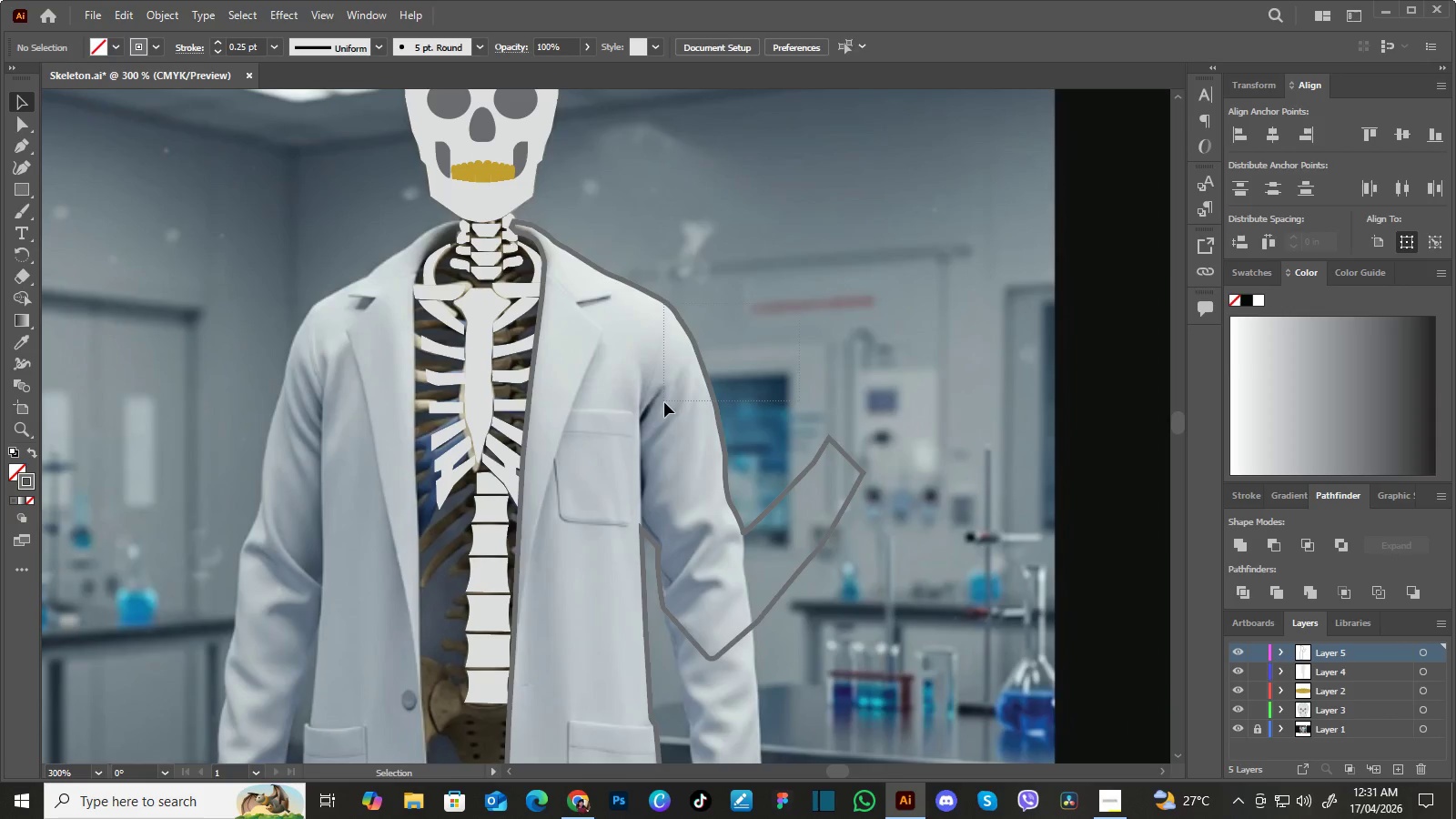 
left_click_drag(start_coordinate=[848, 449], to_coordinate=[782, 263])
 